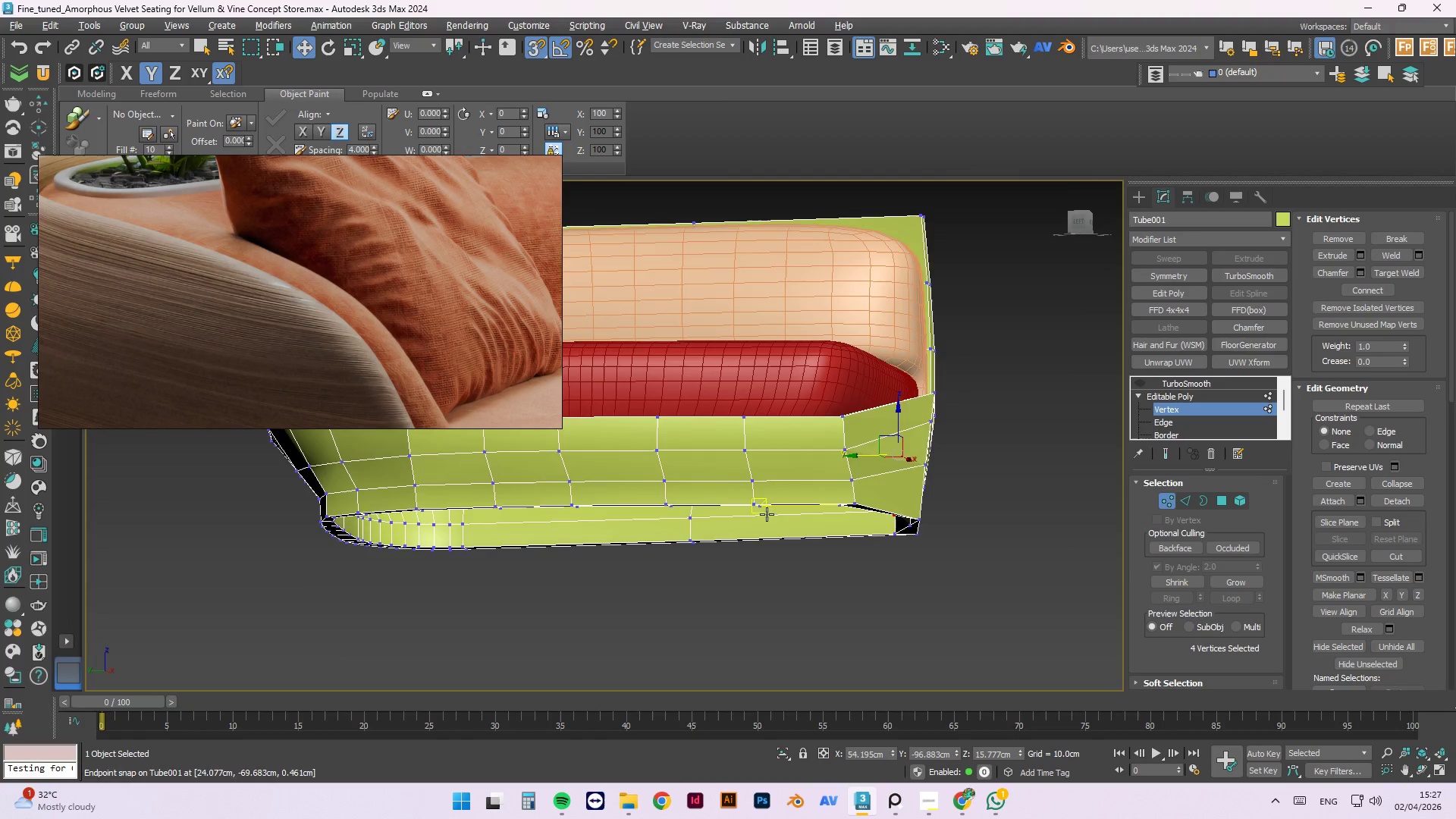 
hold_key(key=AltLeft, duration=0.98)
 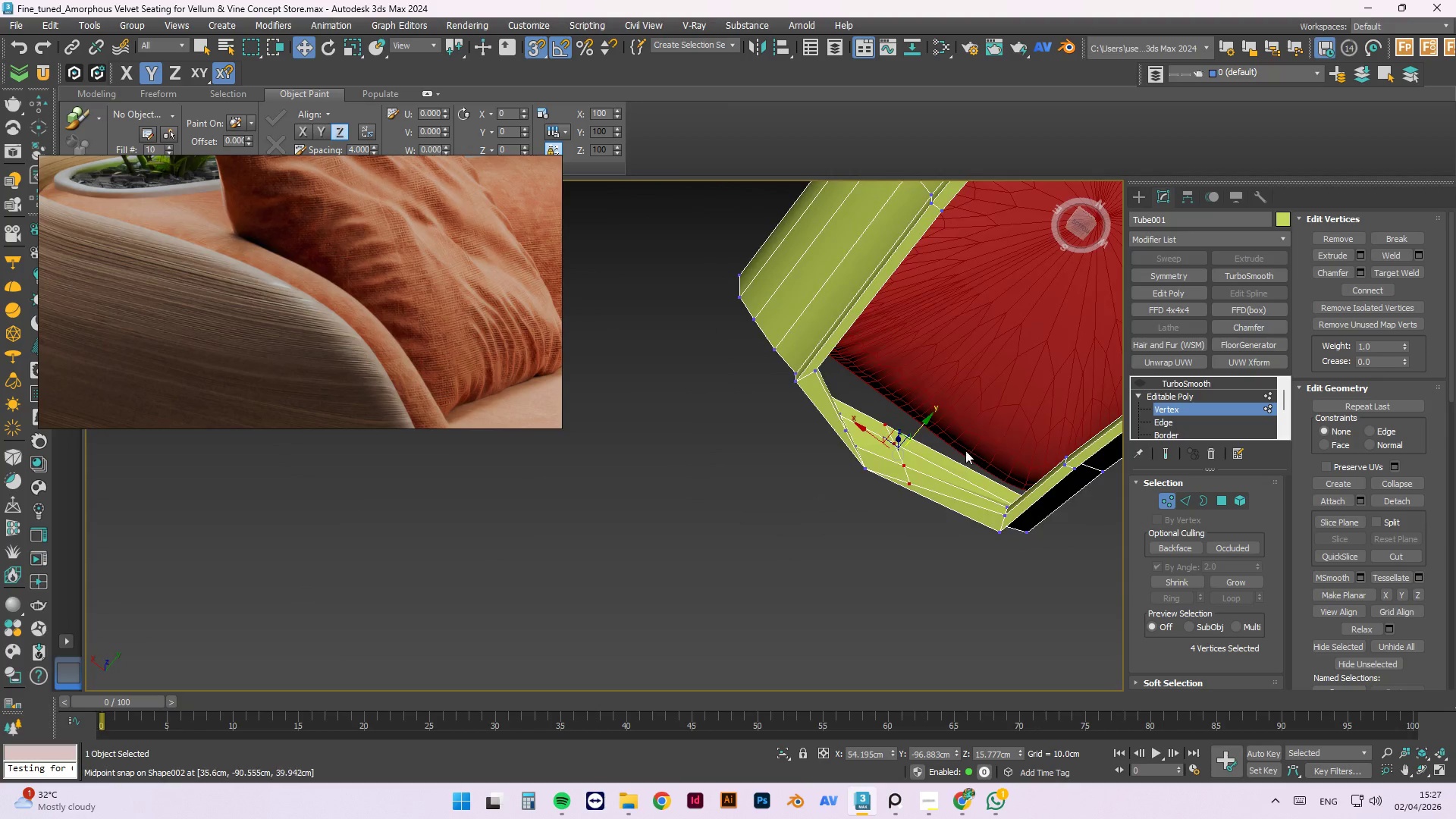 
scroll: coordinate [846, 485], scroll_direction: up, amount: 3.0
 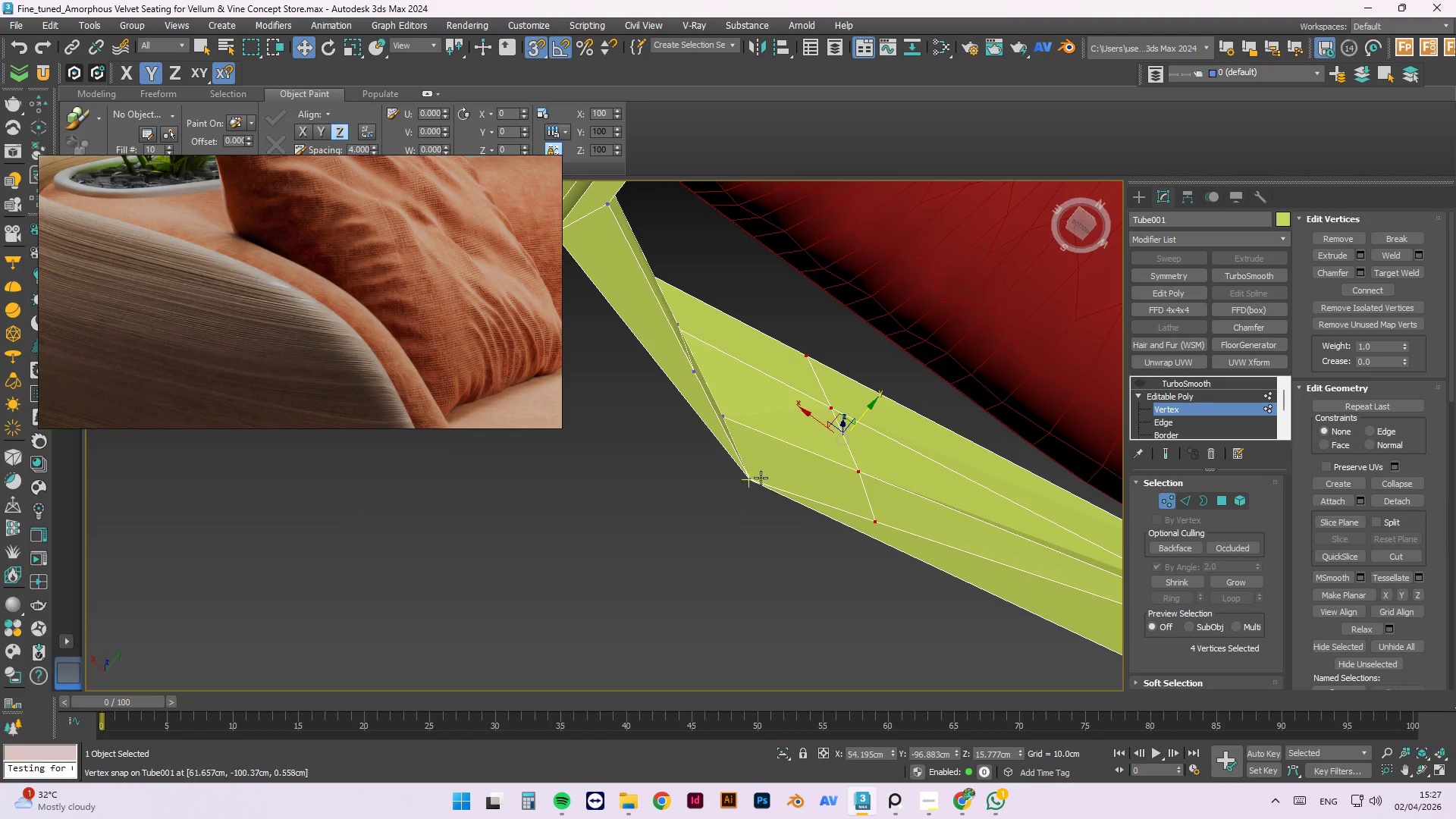 
left_click([773, 558])
 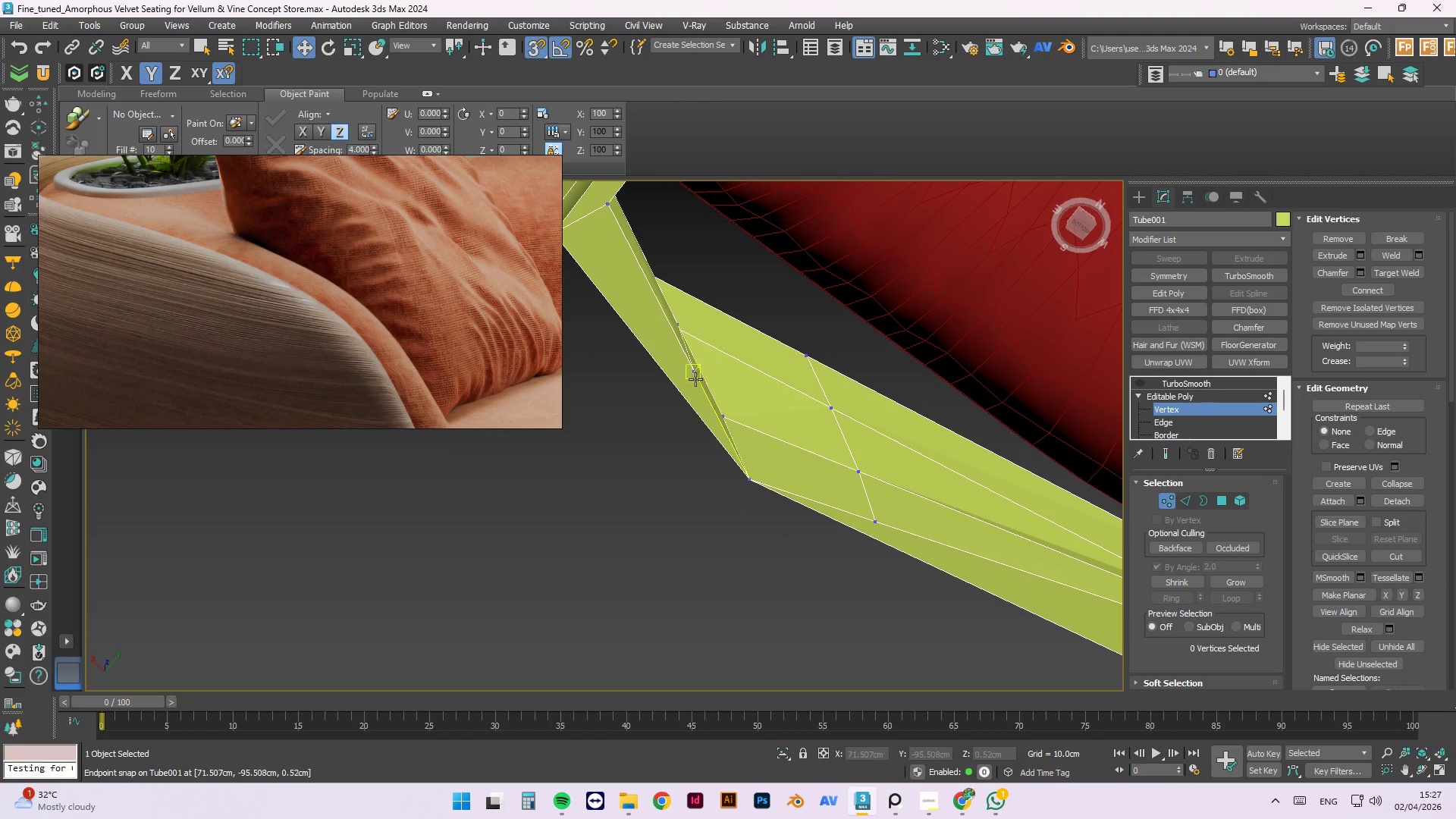 
left_click([695, 373])
 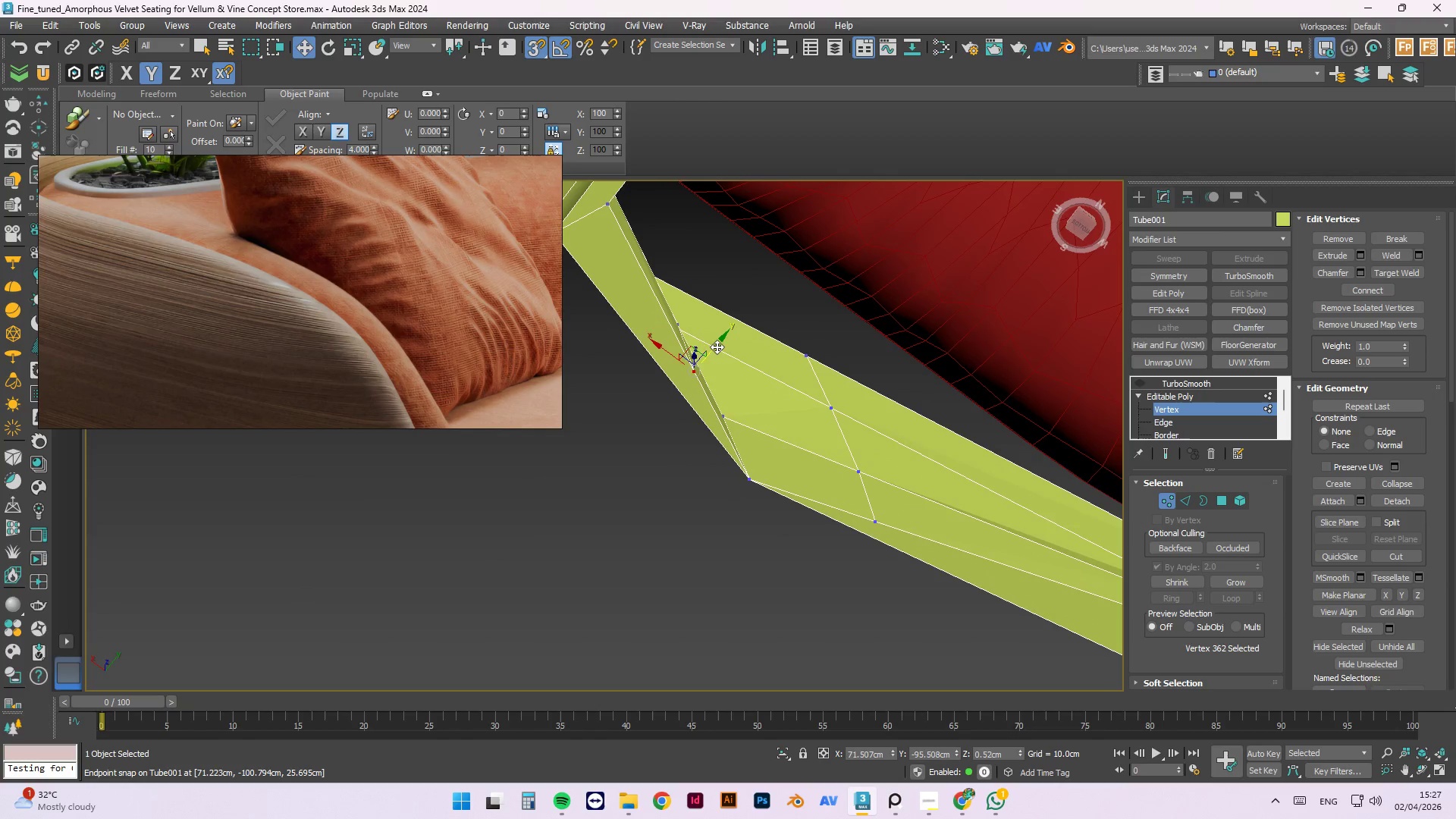 
hold_key(key=AltLeft, duration=1.06)
 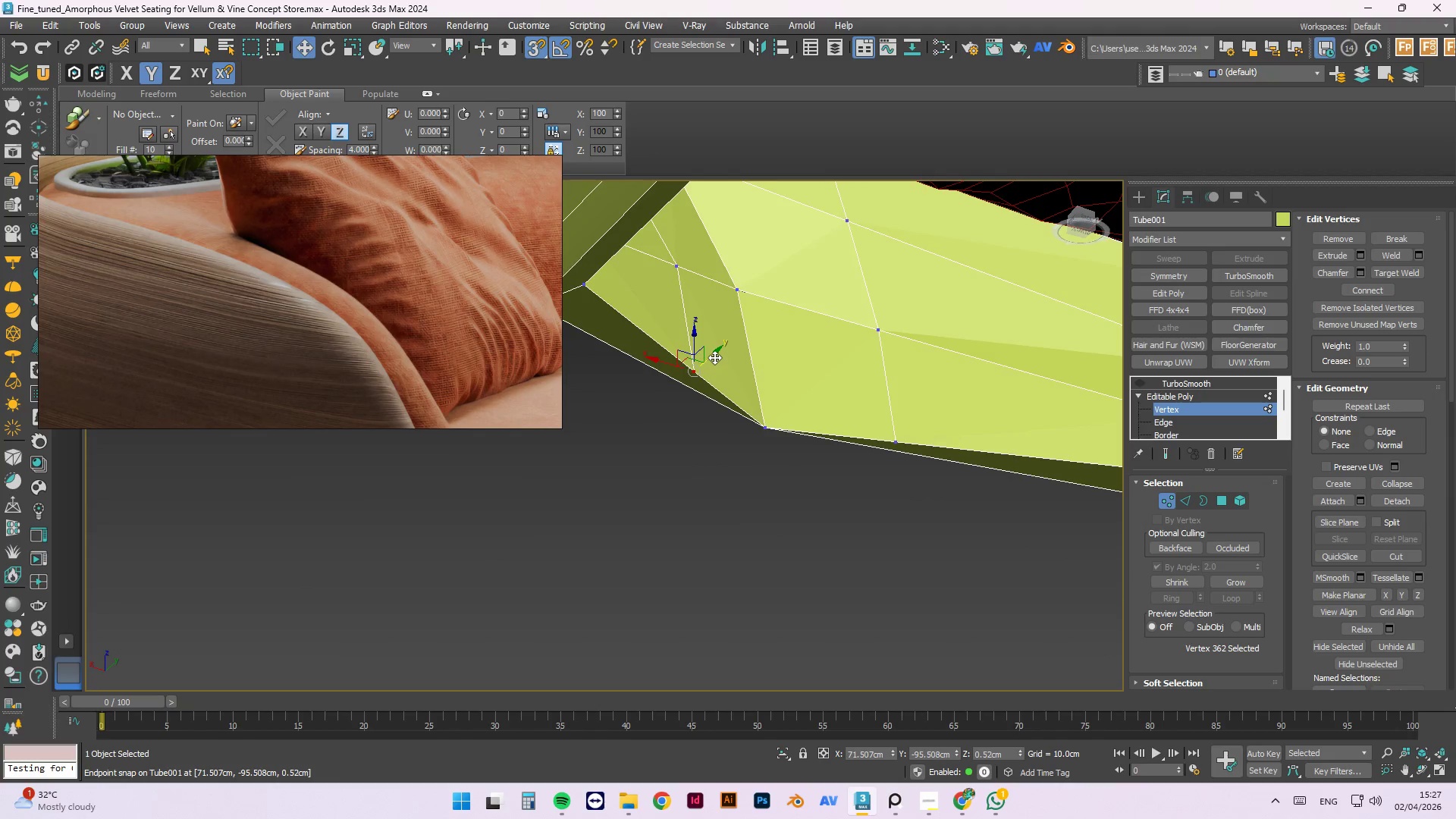 
left_click_drag(start_coordinate=[716, 353], to_coordinate=[761, 321])
 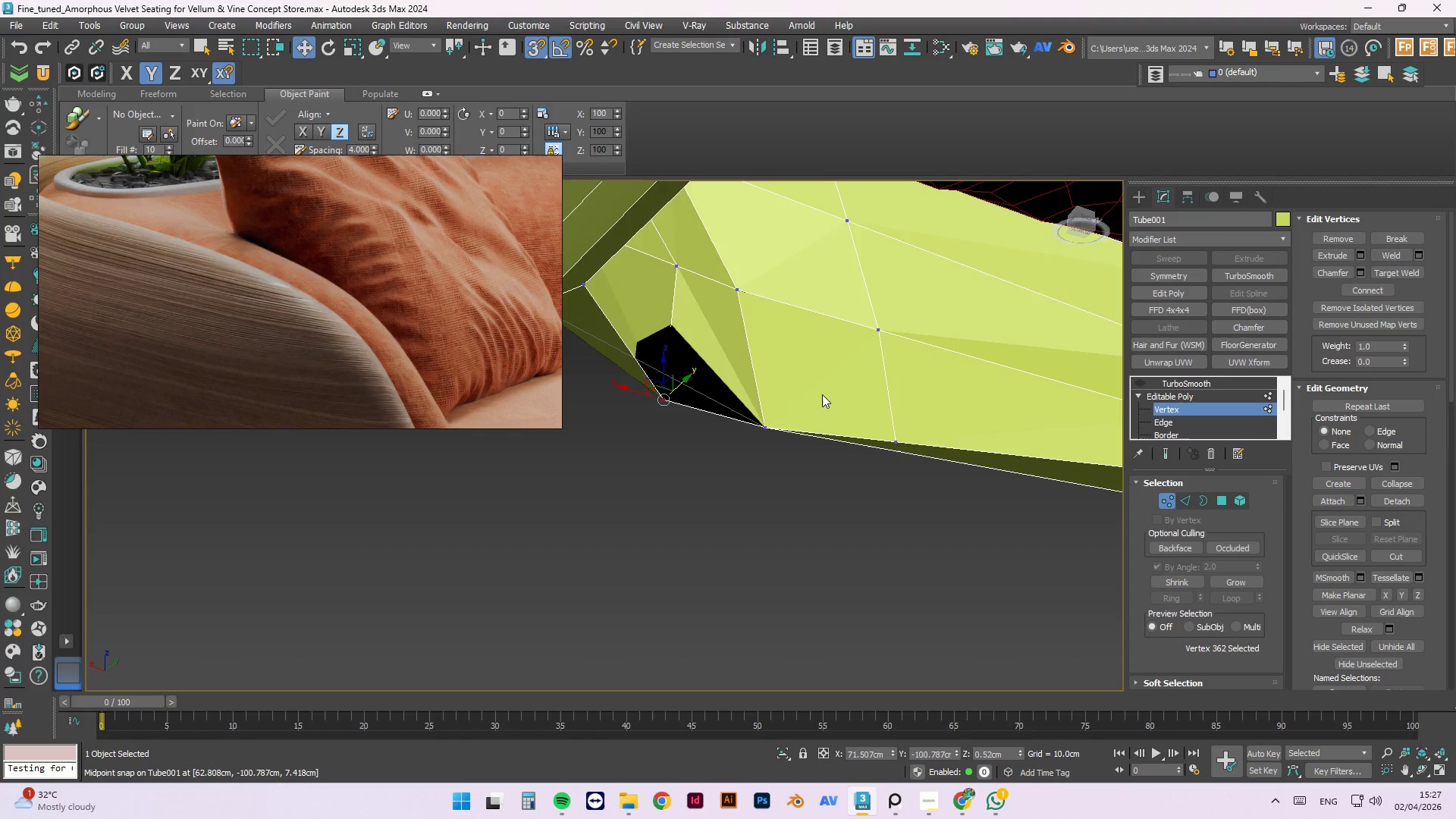 
hold_key(key=AltLeft, duration=0.7)
 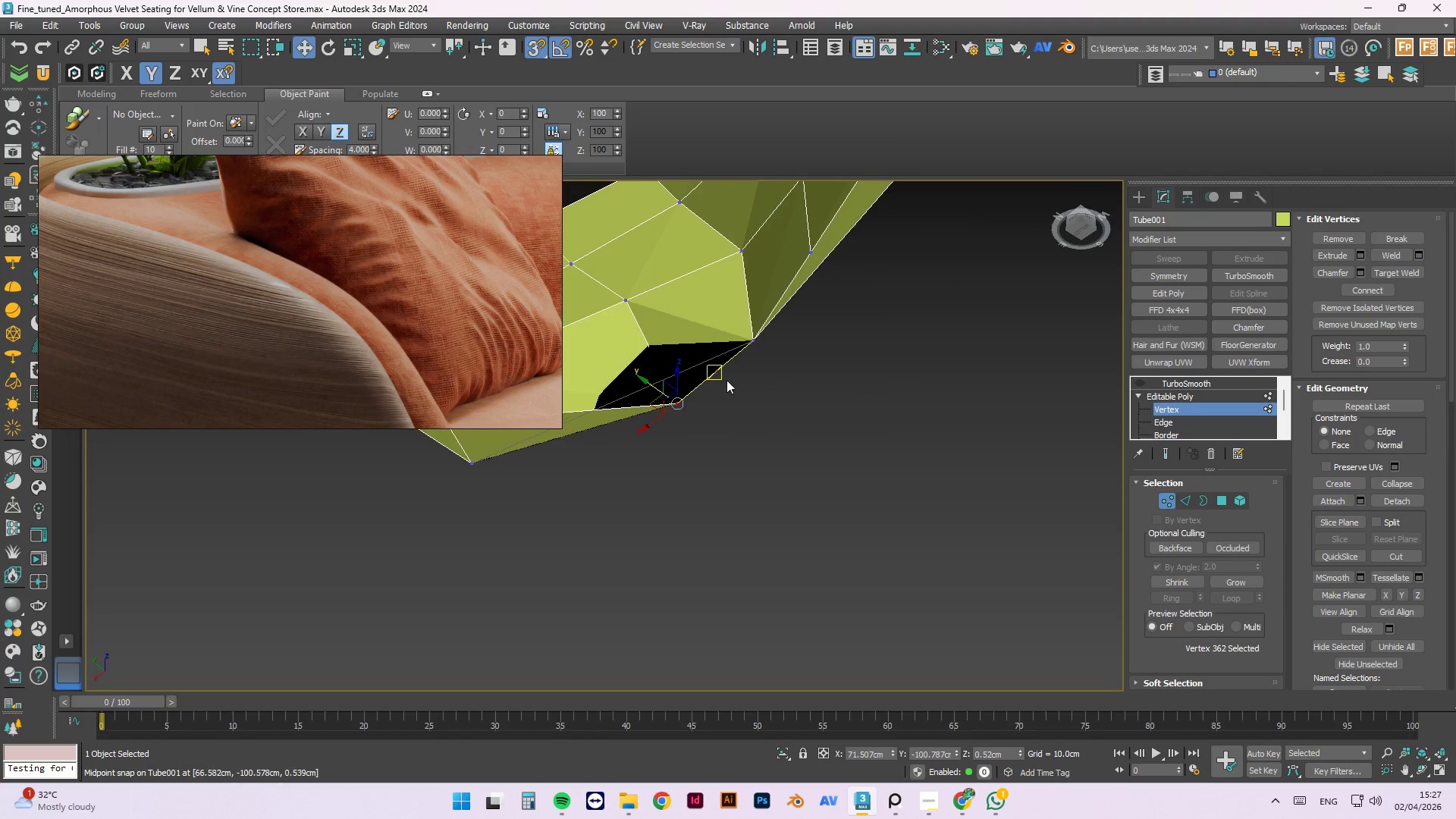 
key(Control+Z)
 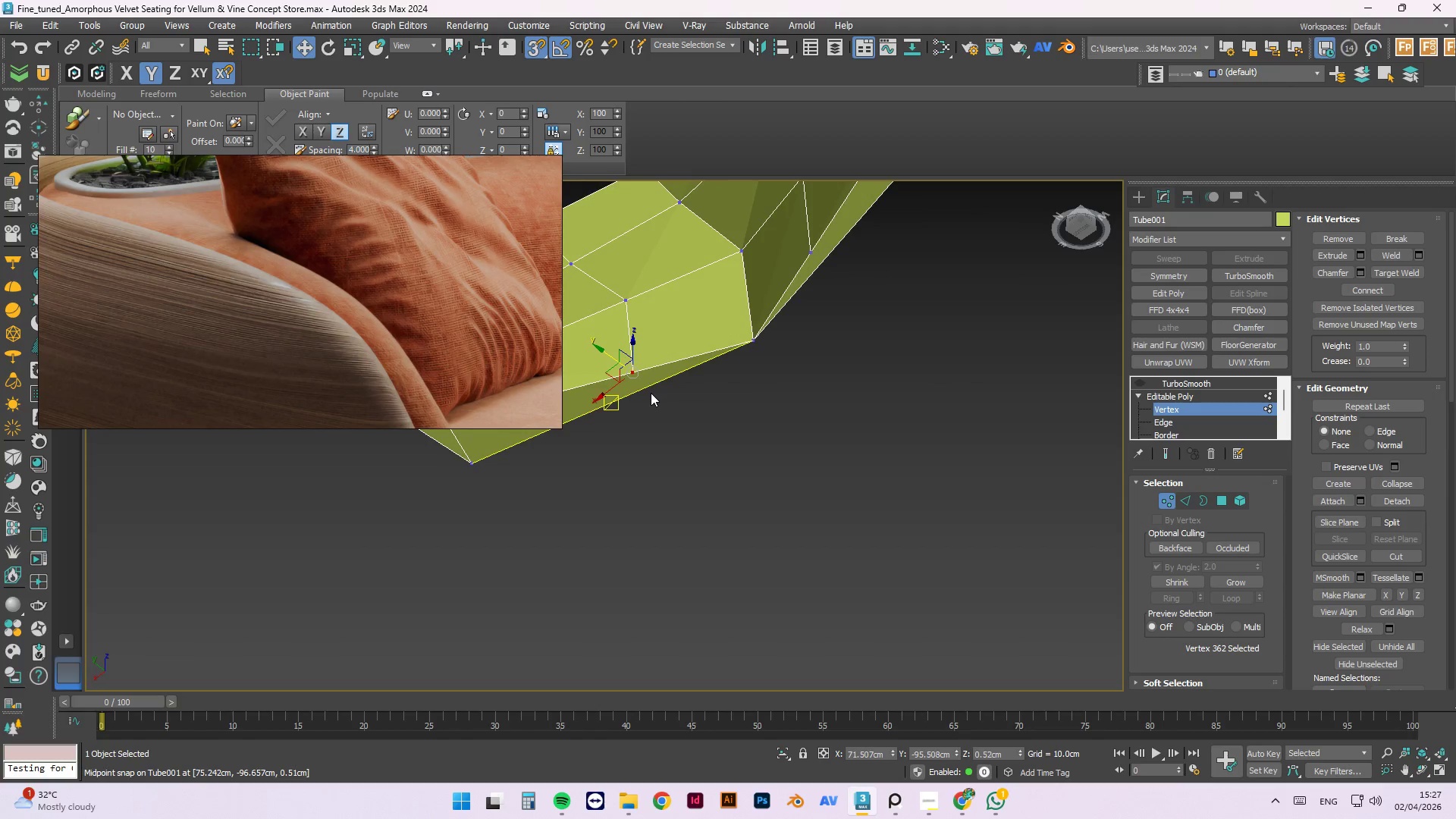 
key(S)
 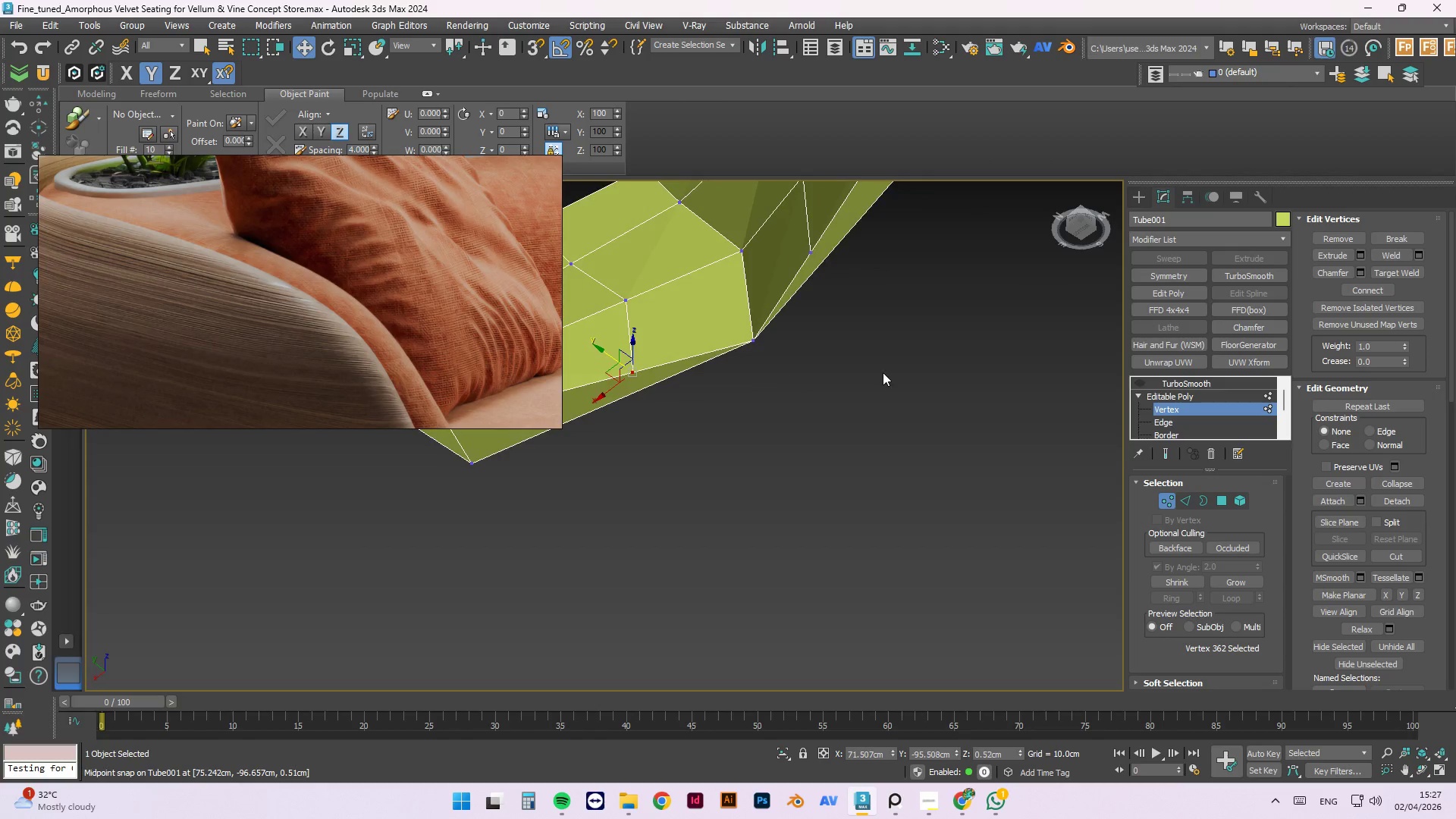 
scroll: coordinate [883, 372], scroll_direction: down, amount: 1.0
 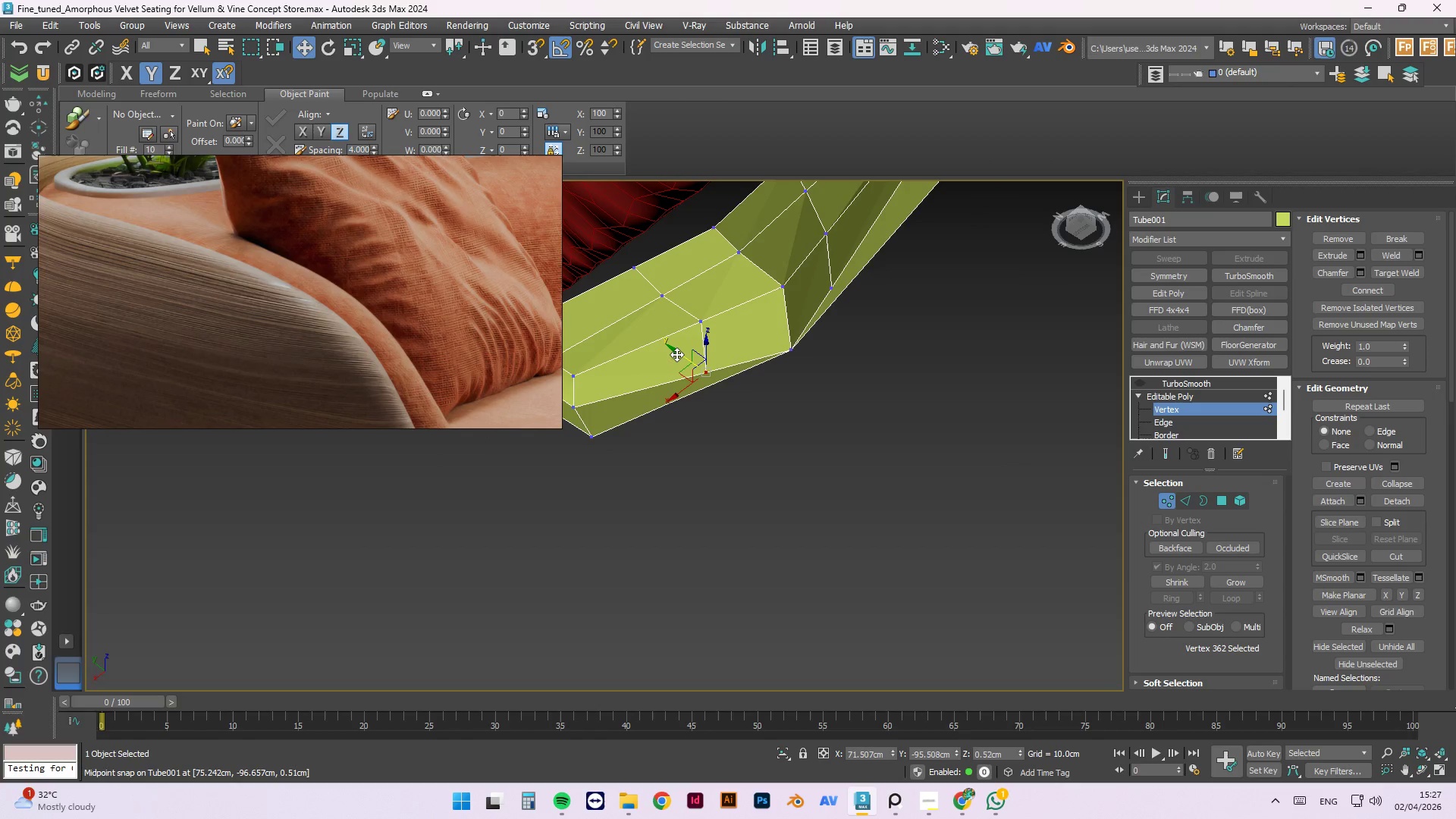 
left_click_drag(start_coordinate=[676, 353], to_coordinate=[662, 331])
 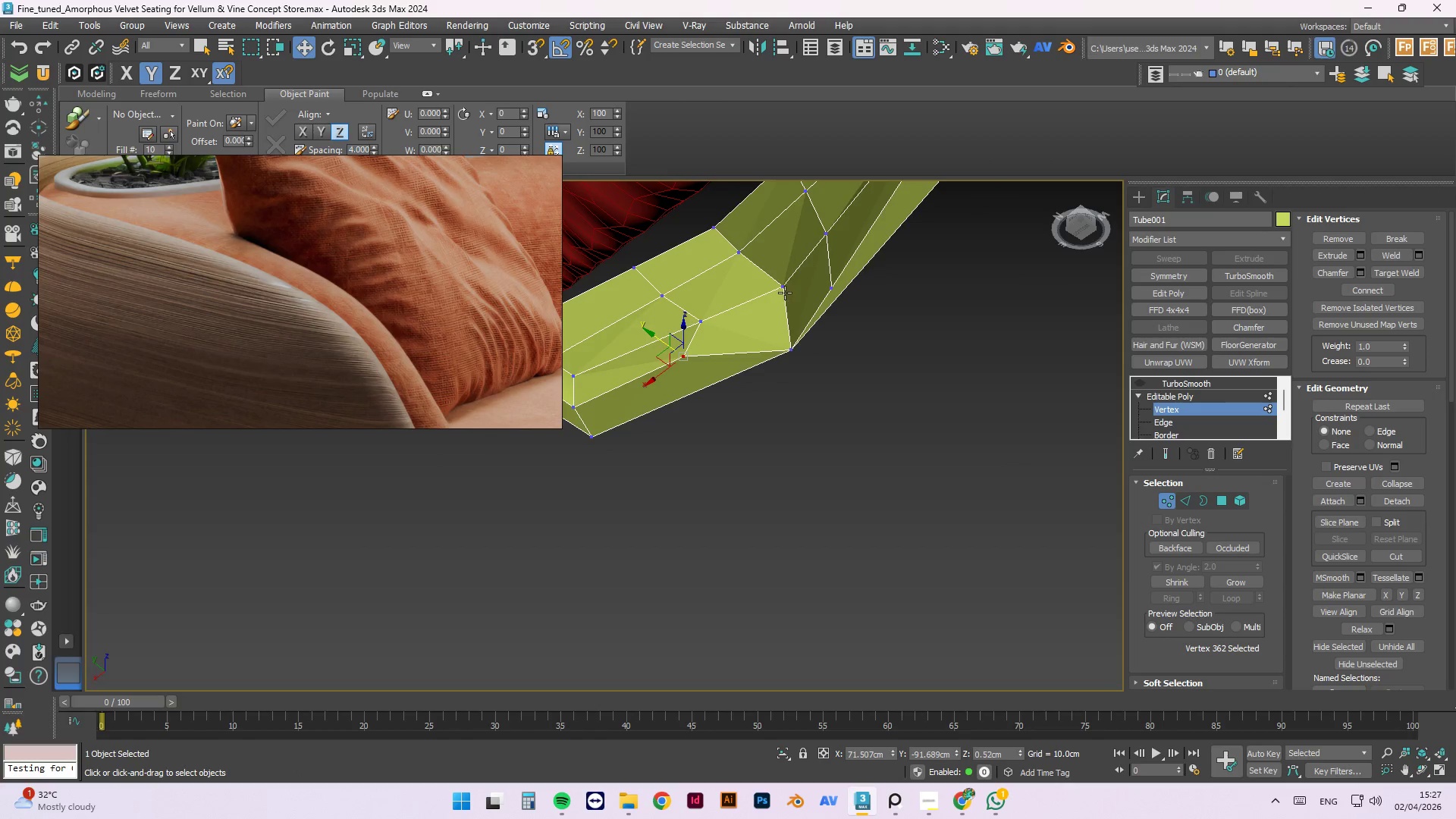 
left_click([783, 287])
 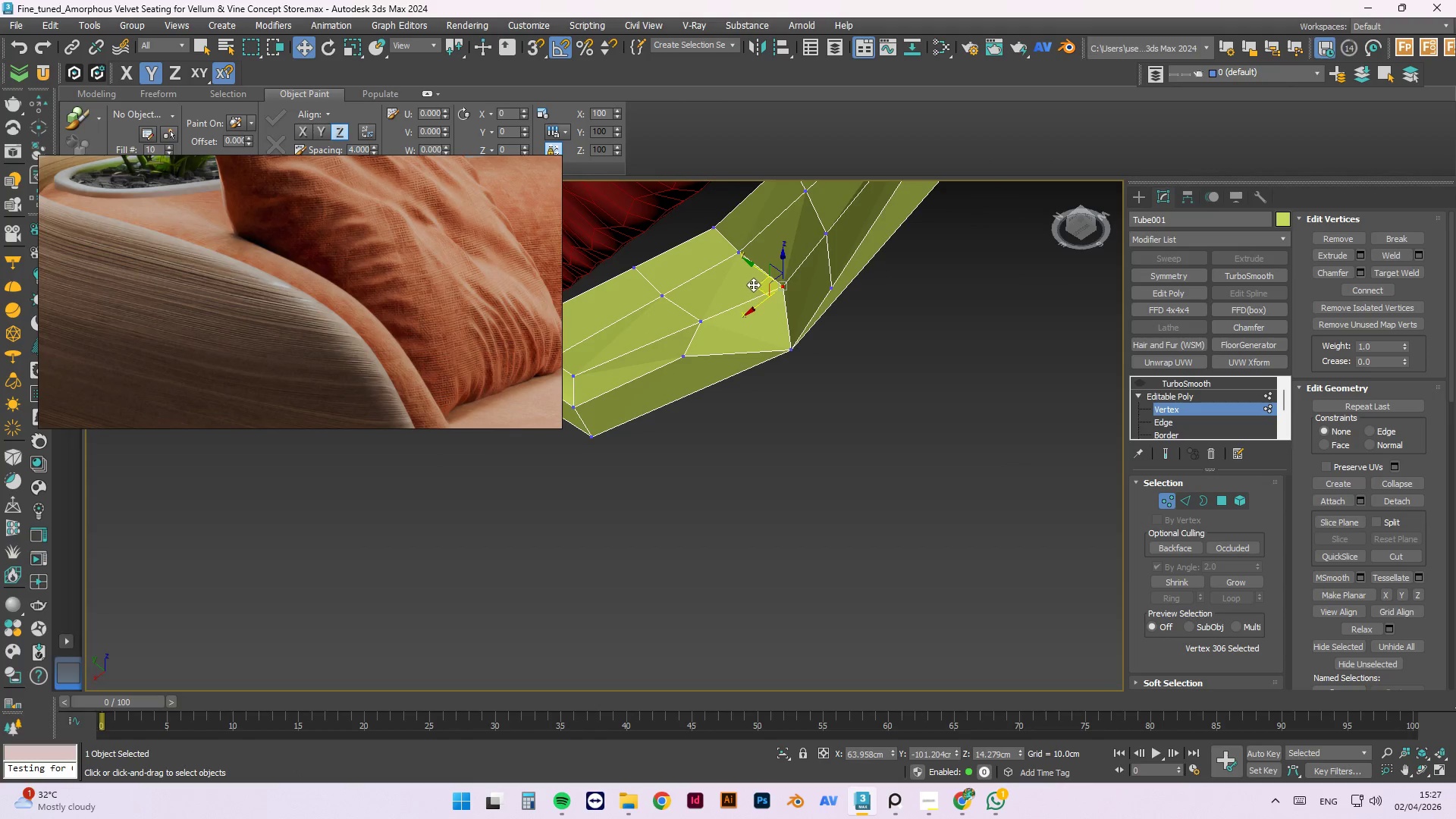 
hold_key(key=AltLeft, duration=0.59)
 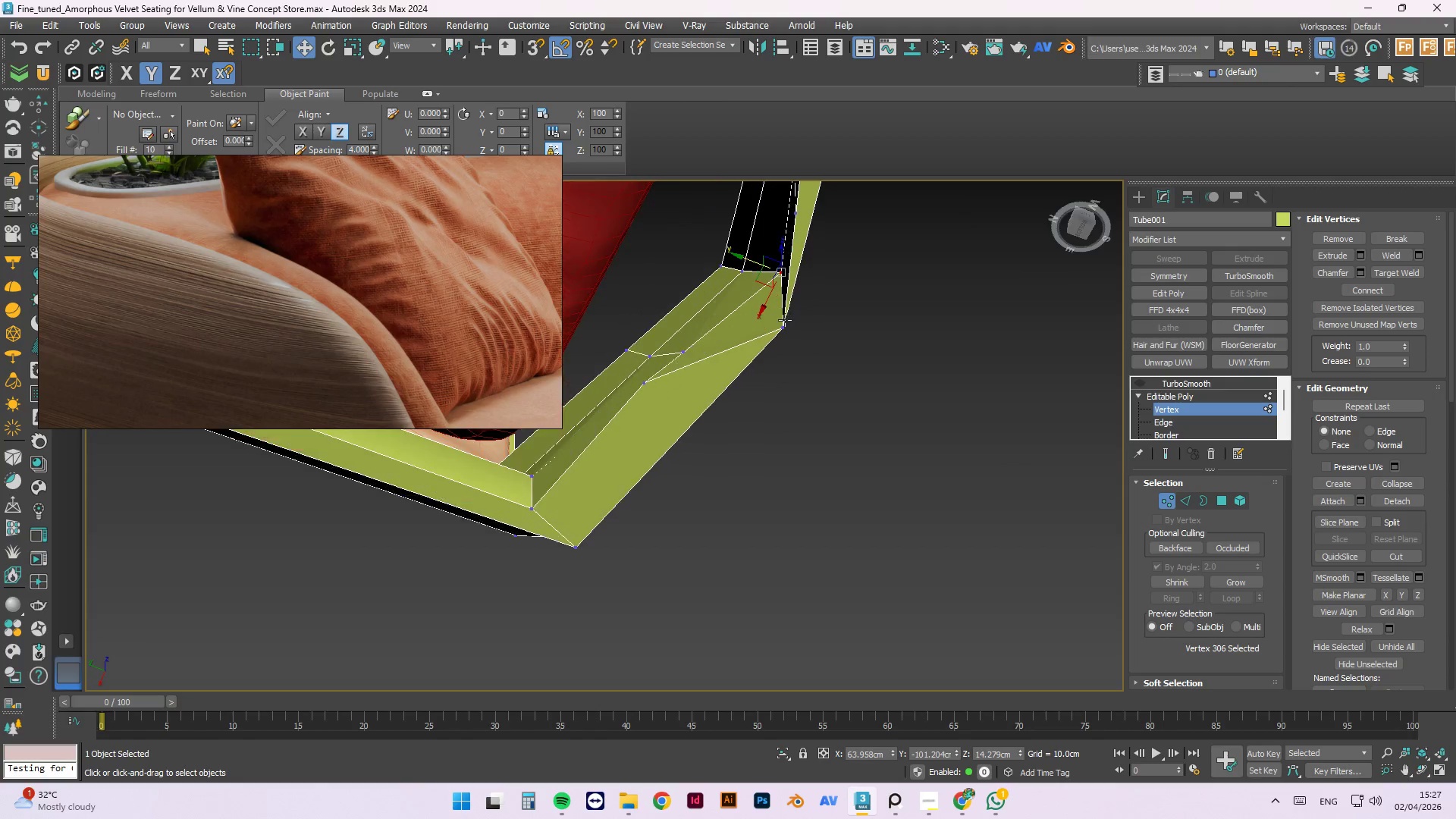 
scroll: coordinate [787, 320], scroll_direction: up, amount: 1.0
 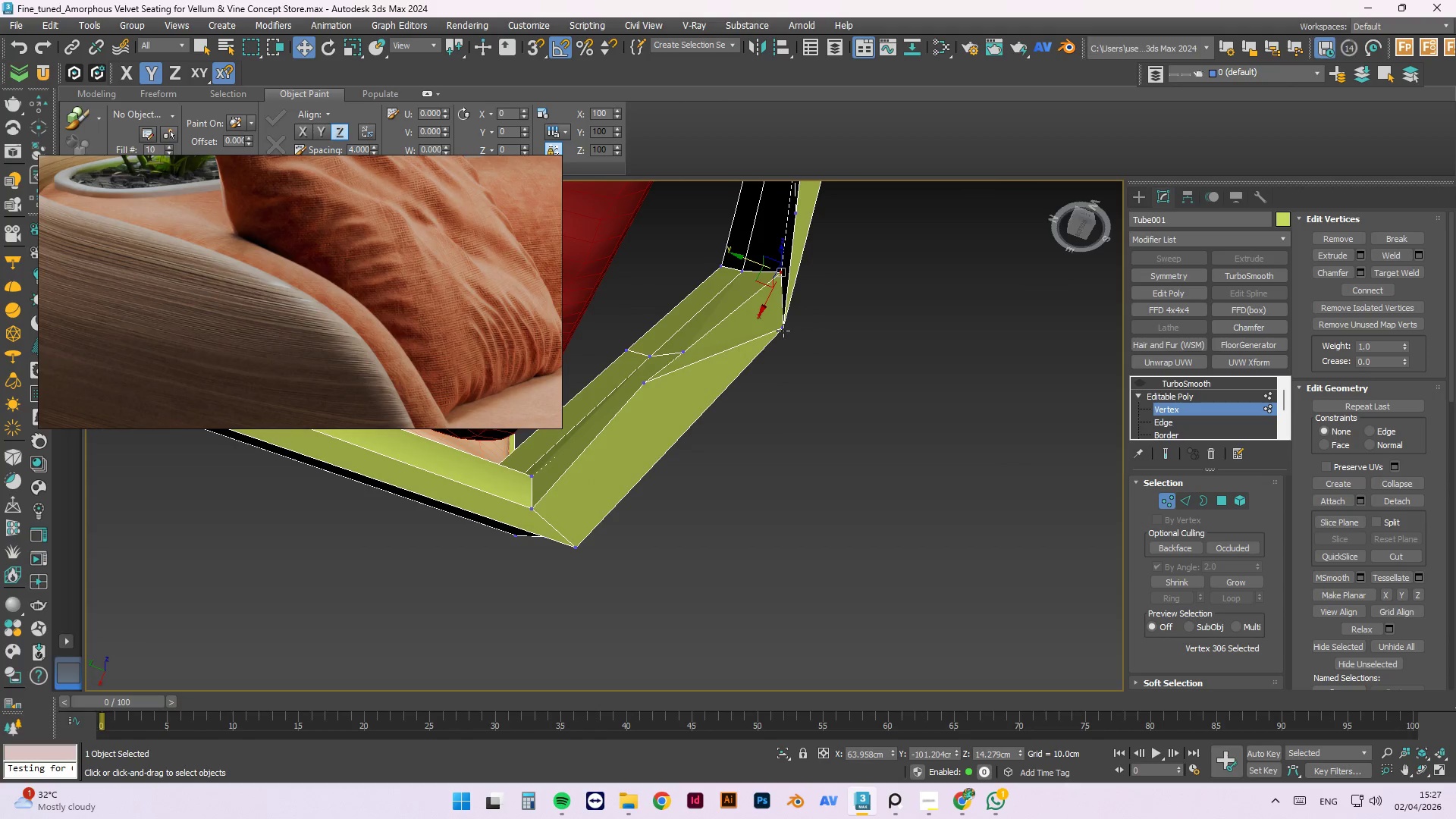 
left_click([783, 329])
 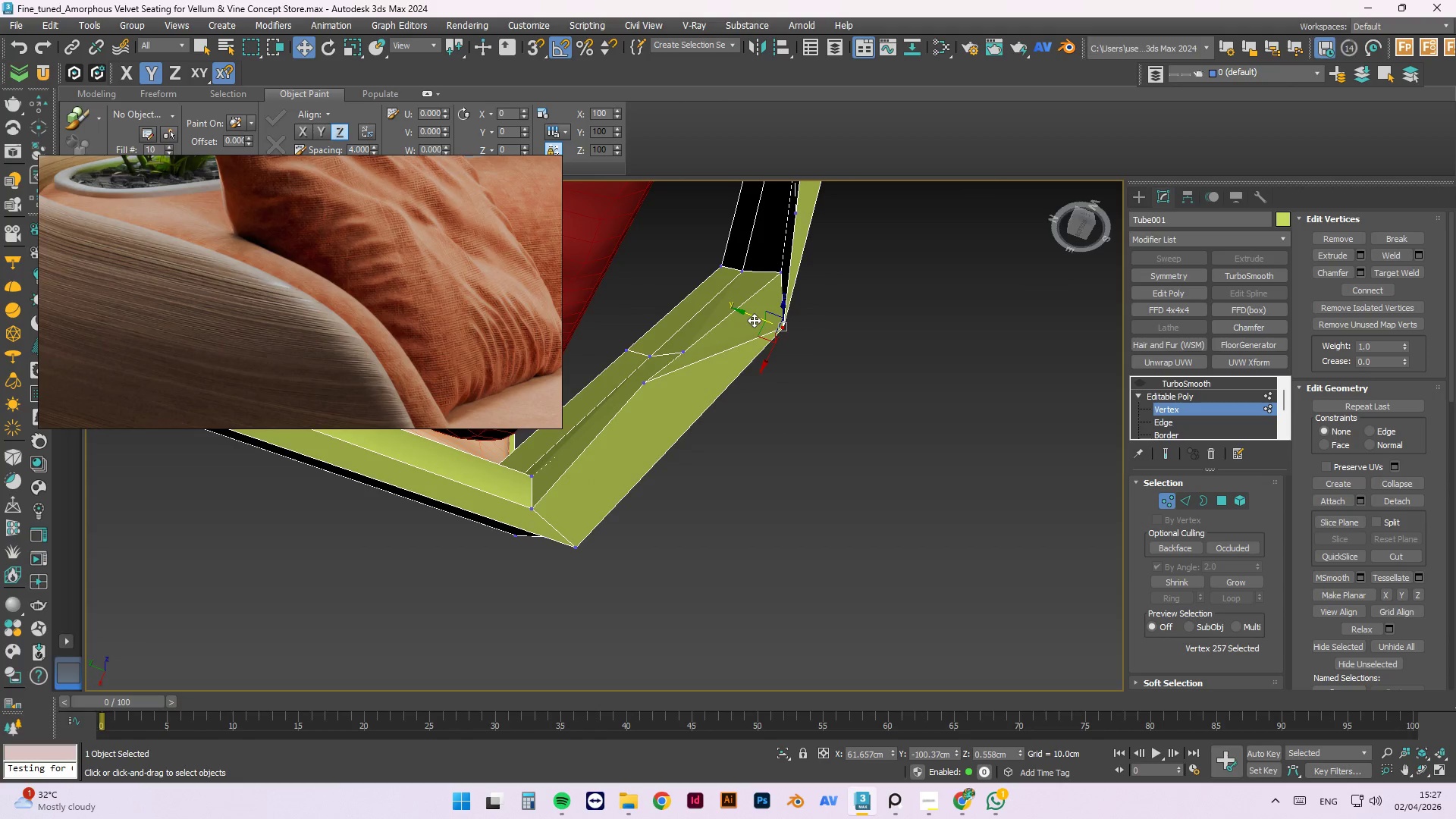 
left_click_drag(start_coordinate=[752, 315], to_coordinate=[801, 318])
 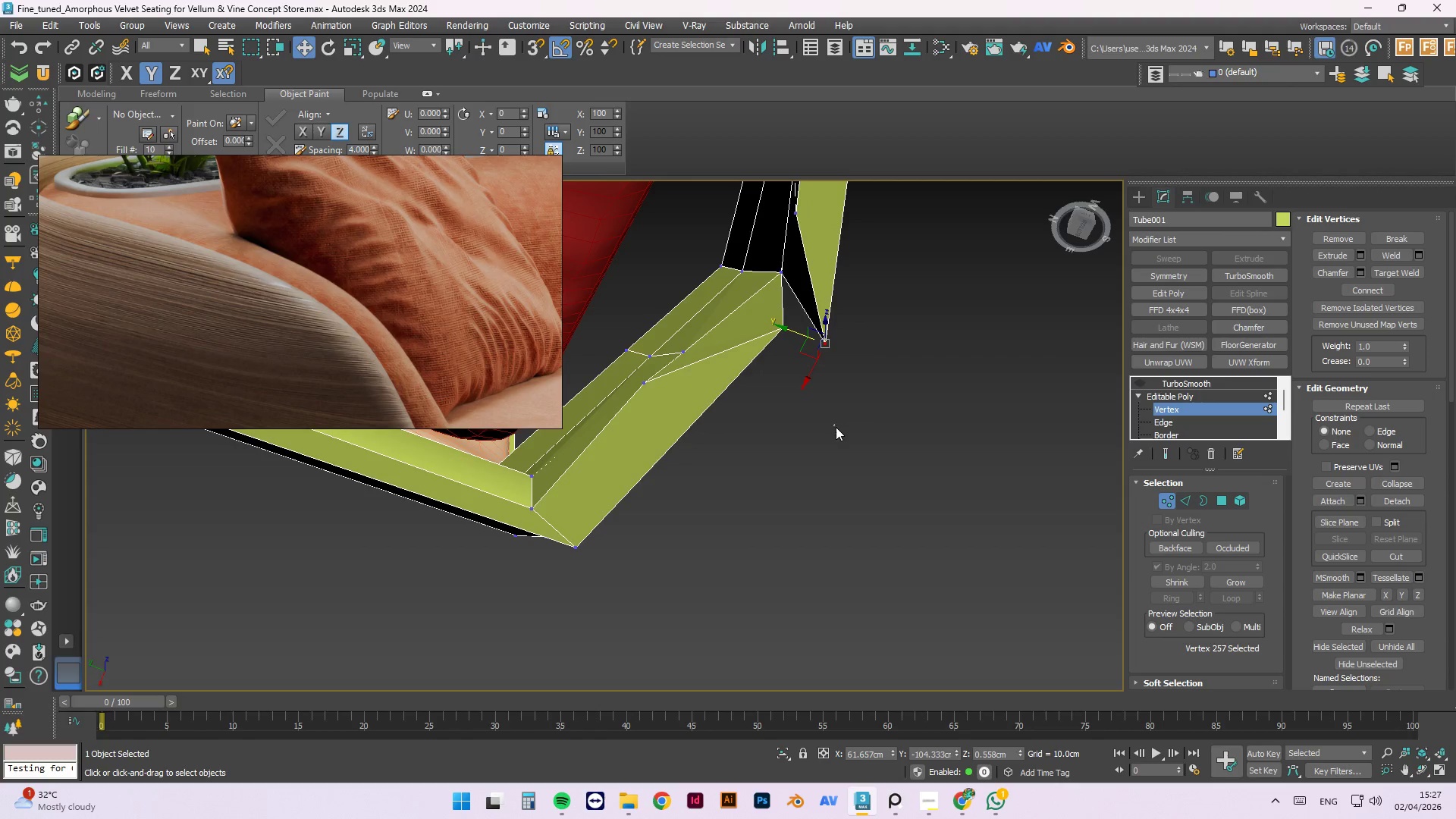 
hold_key(key=AltLeft, duration=0.81)
 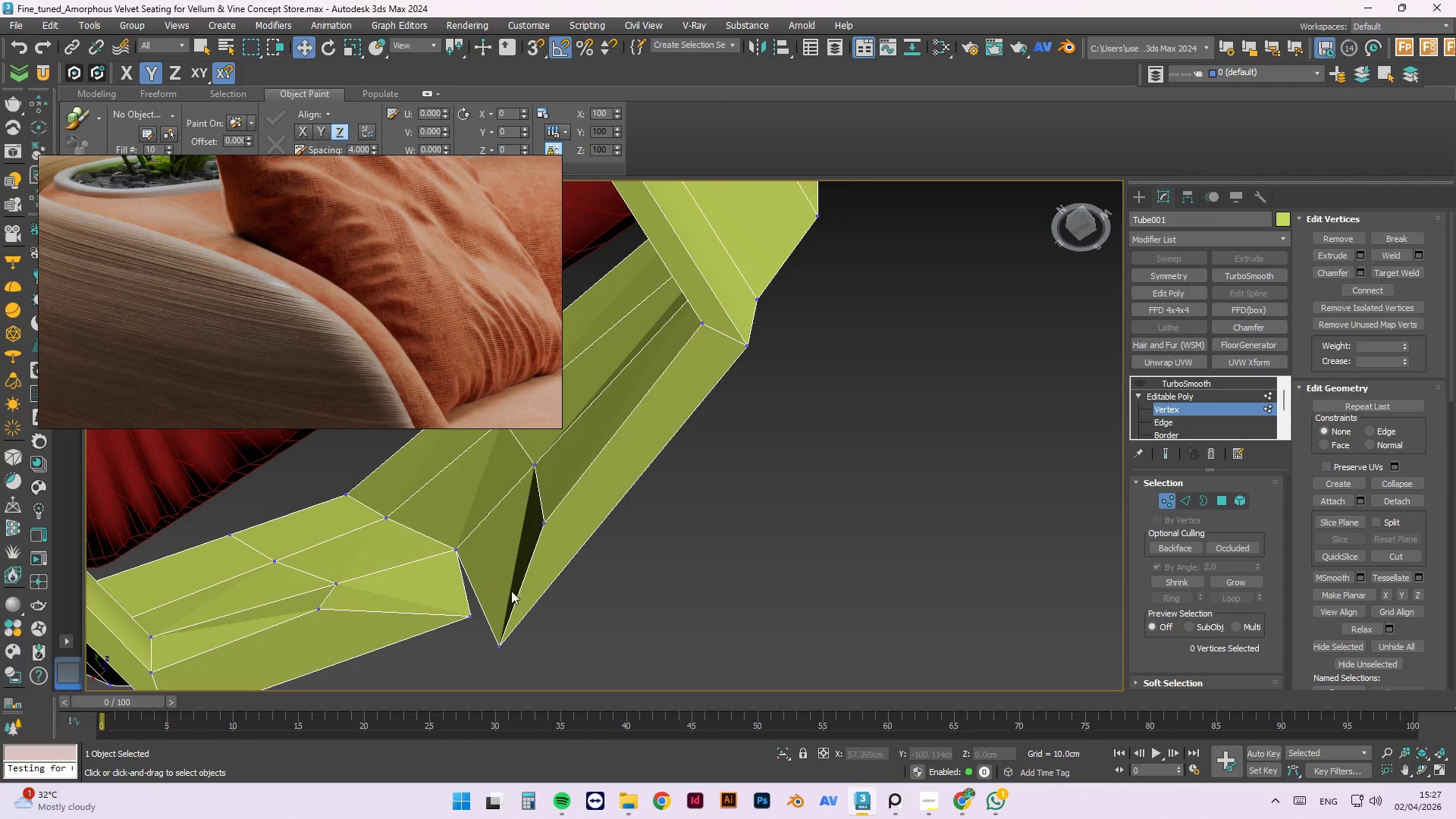 
scroll: coordinate [489, 554], scroll_direction: none, amount: 0.0
 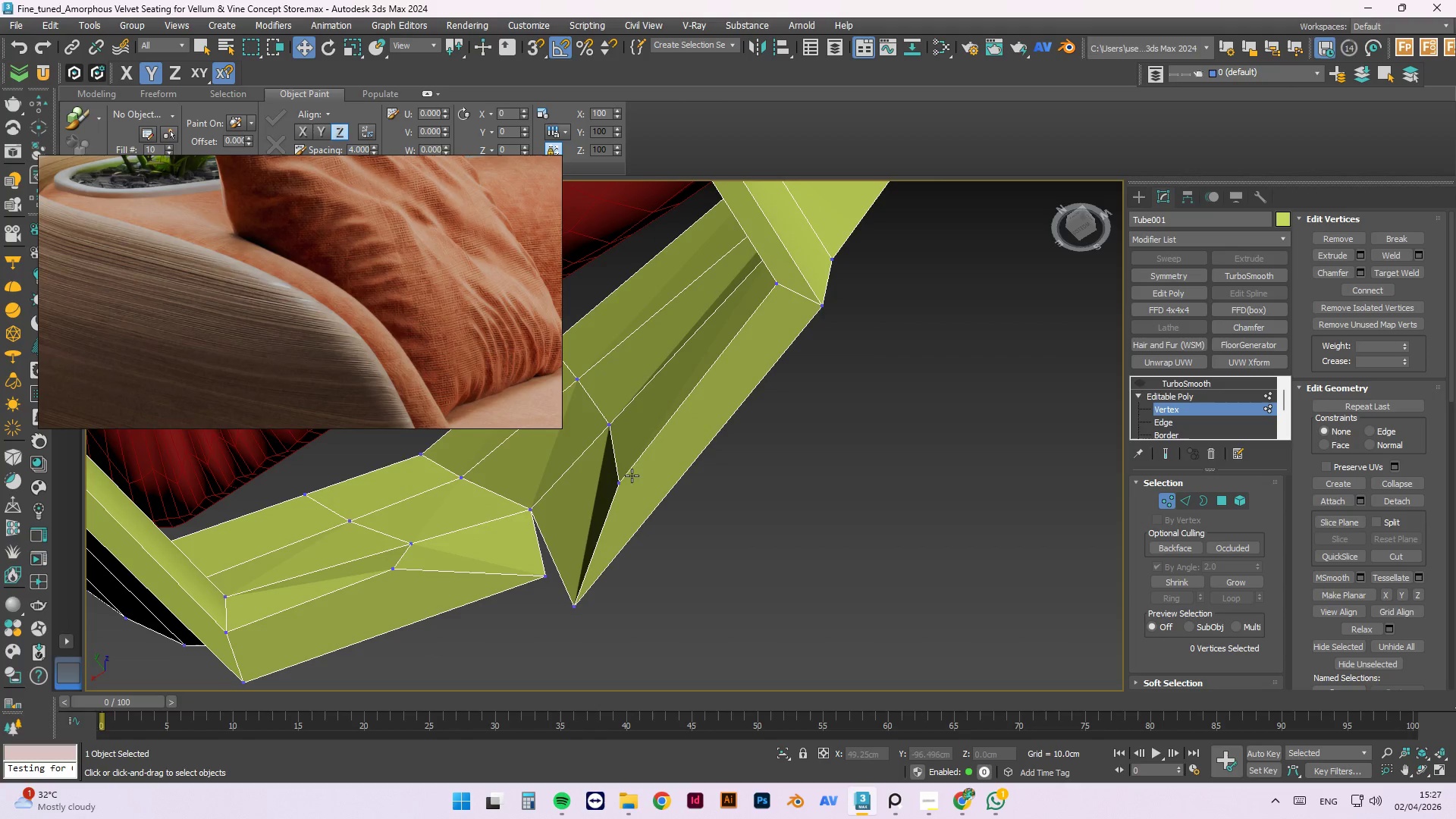 
hold_key(key=AltLeft, duration=0.77)
 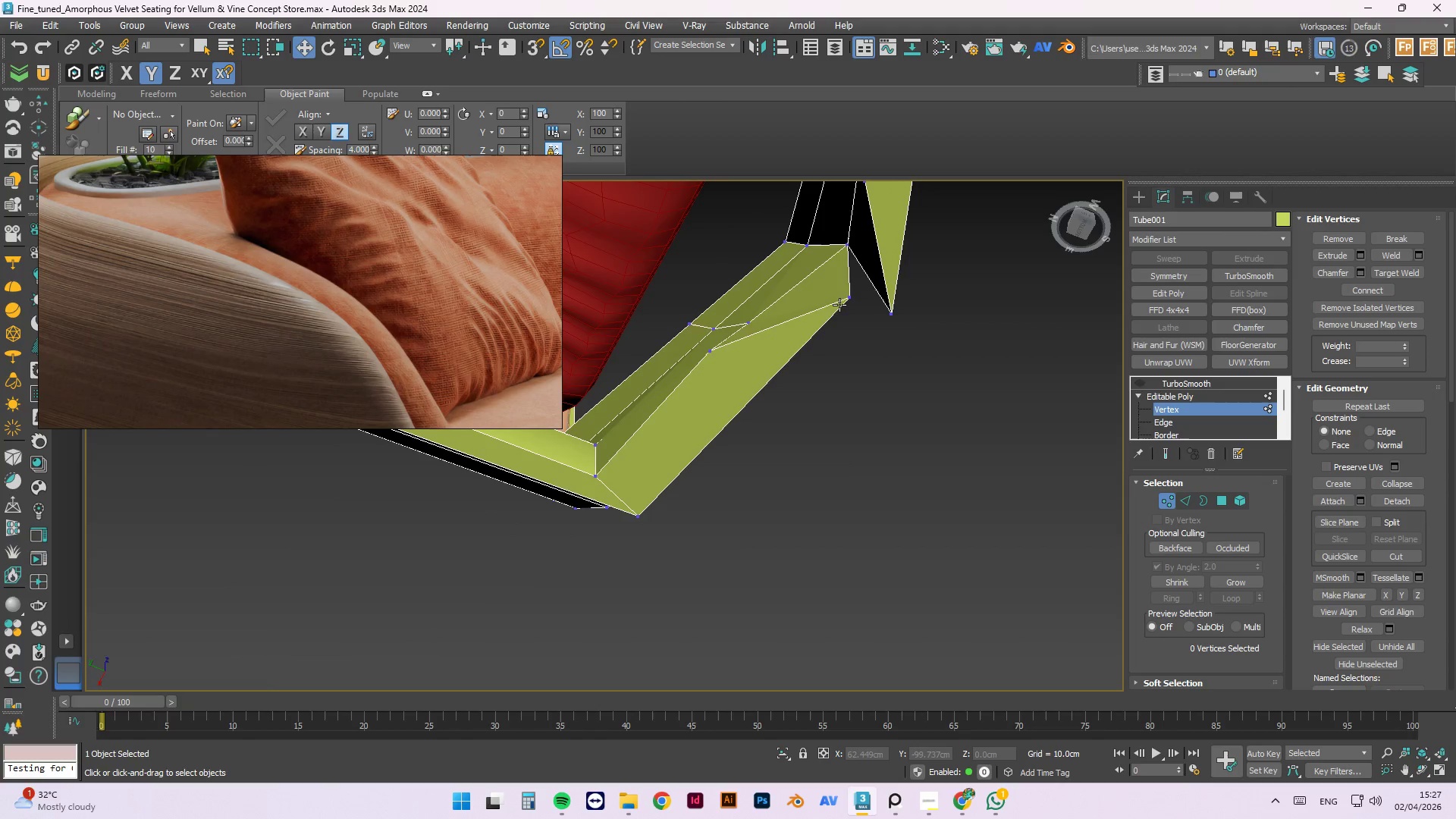 
left_click([851, 303])
 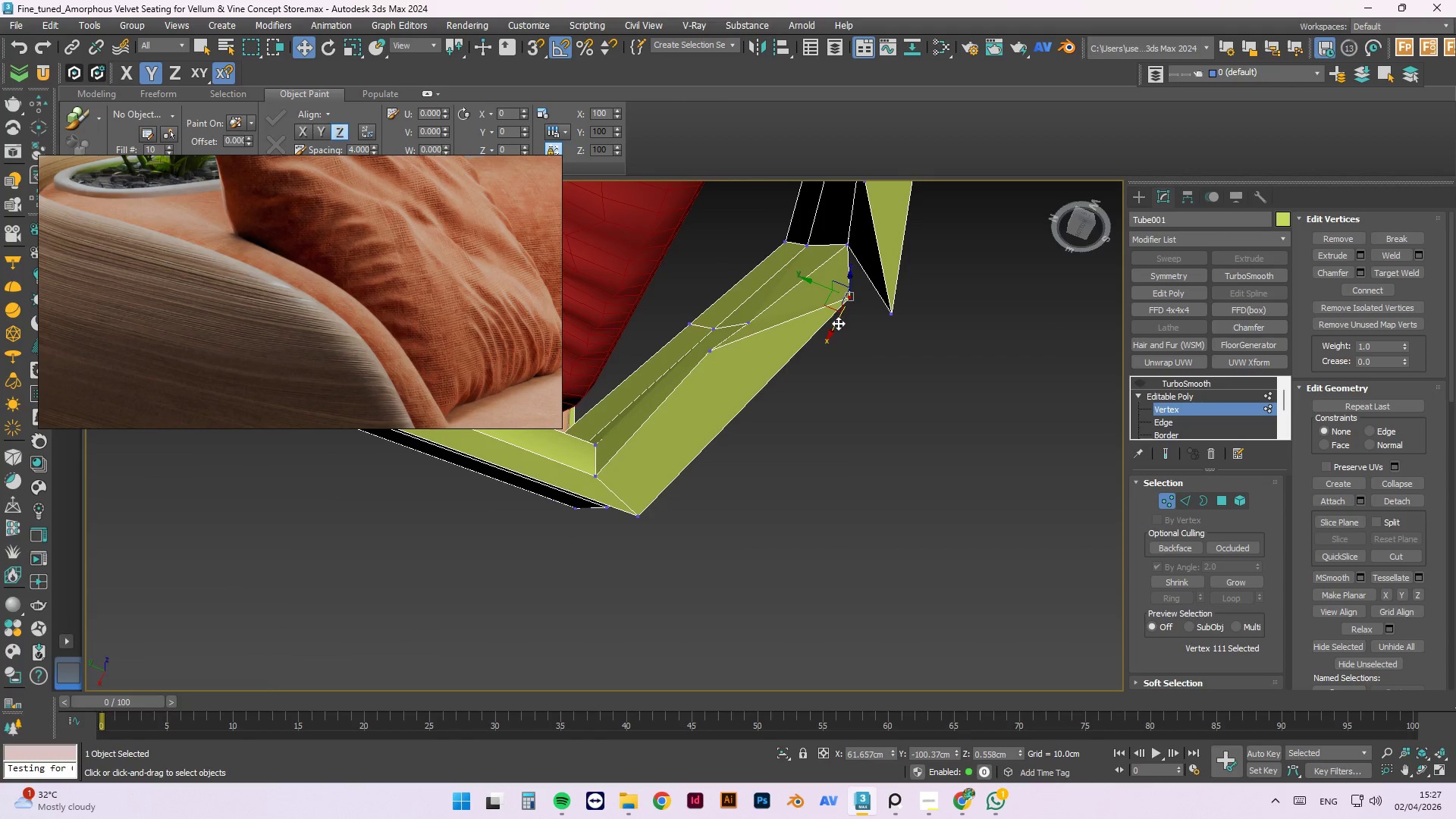 
left_click_drag(start_coordinate=[833, 329], to_coordinate=[733, 430])
 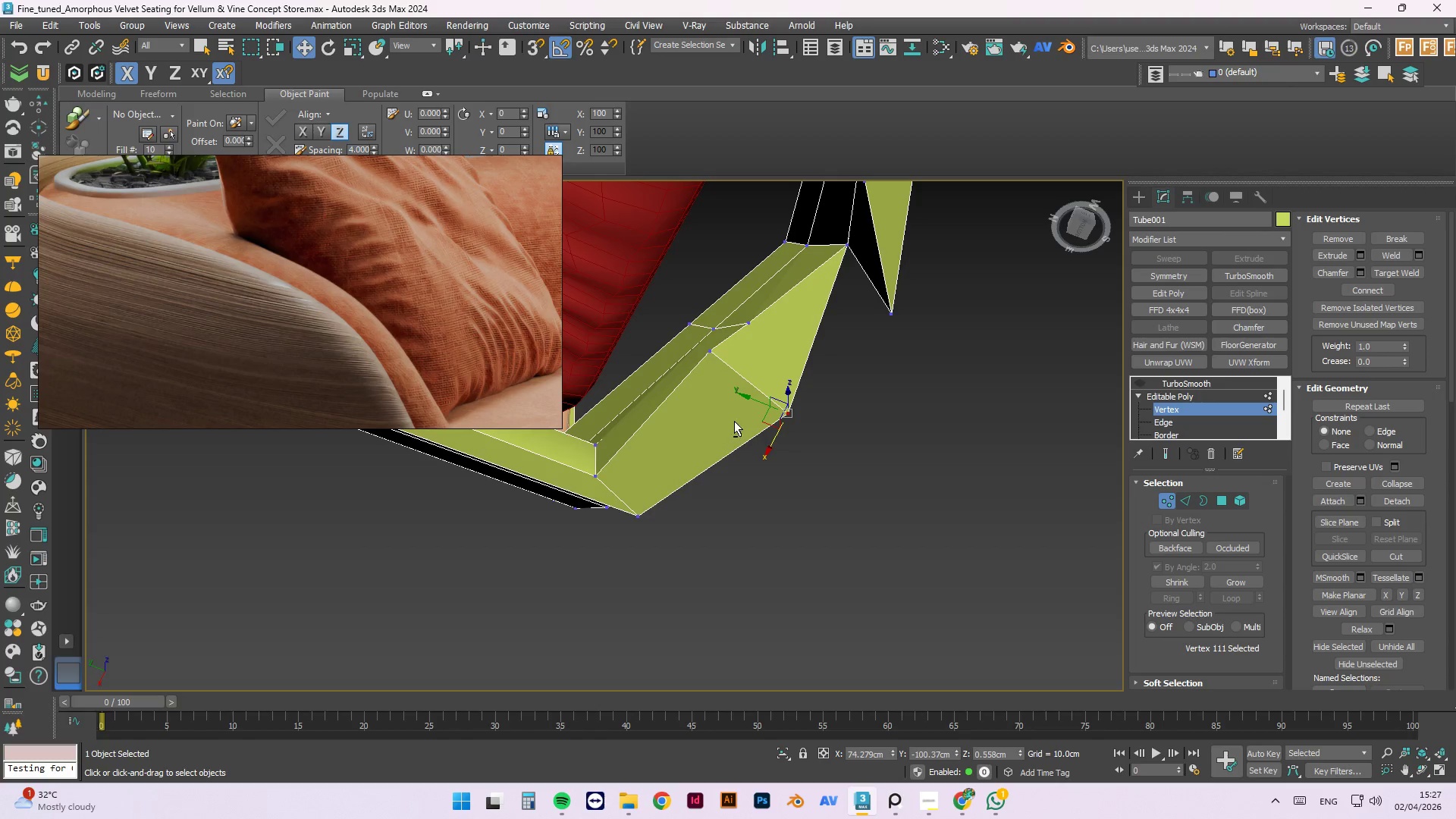 
hold_key(key=AltLeft, duration=1.5)
 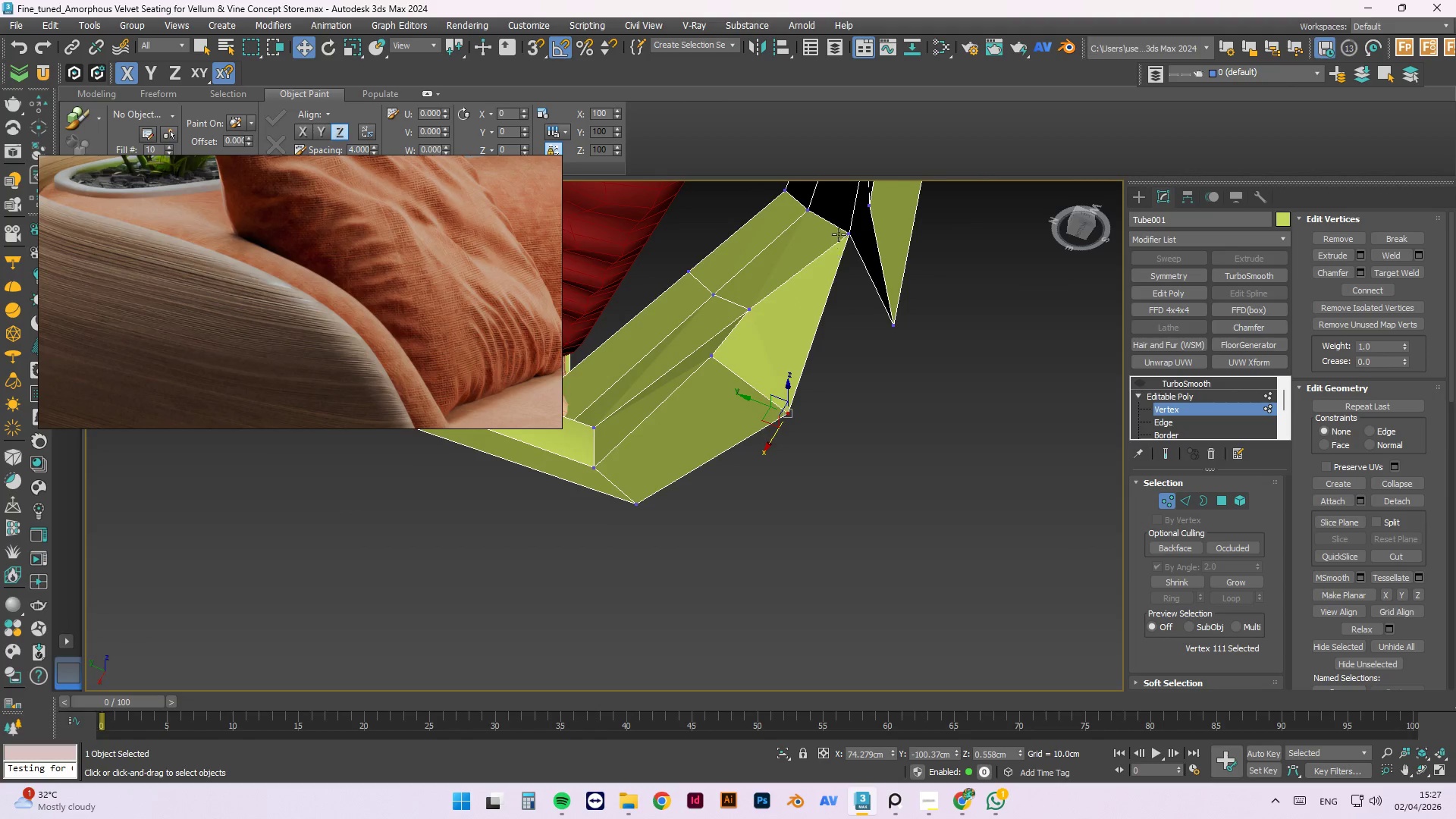 
key(Alt+AltLeft)
 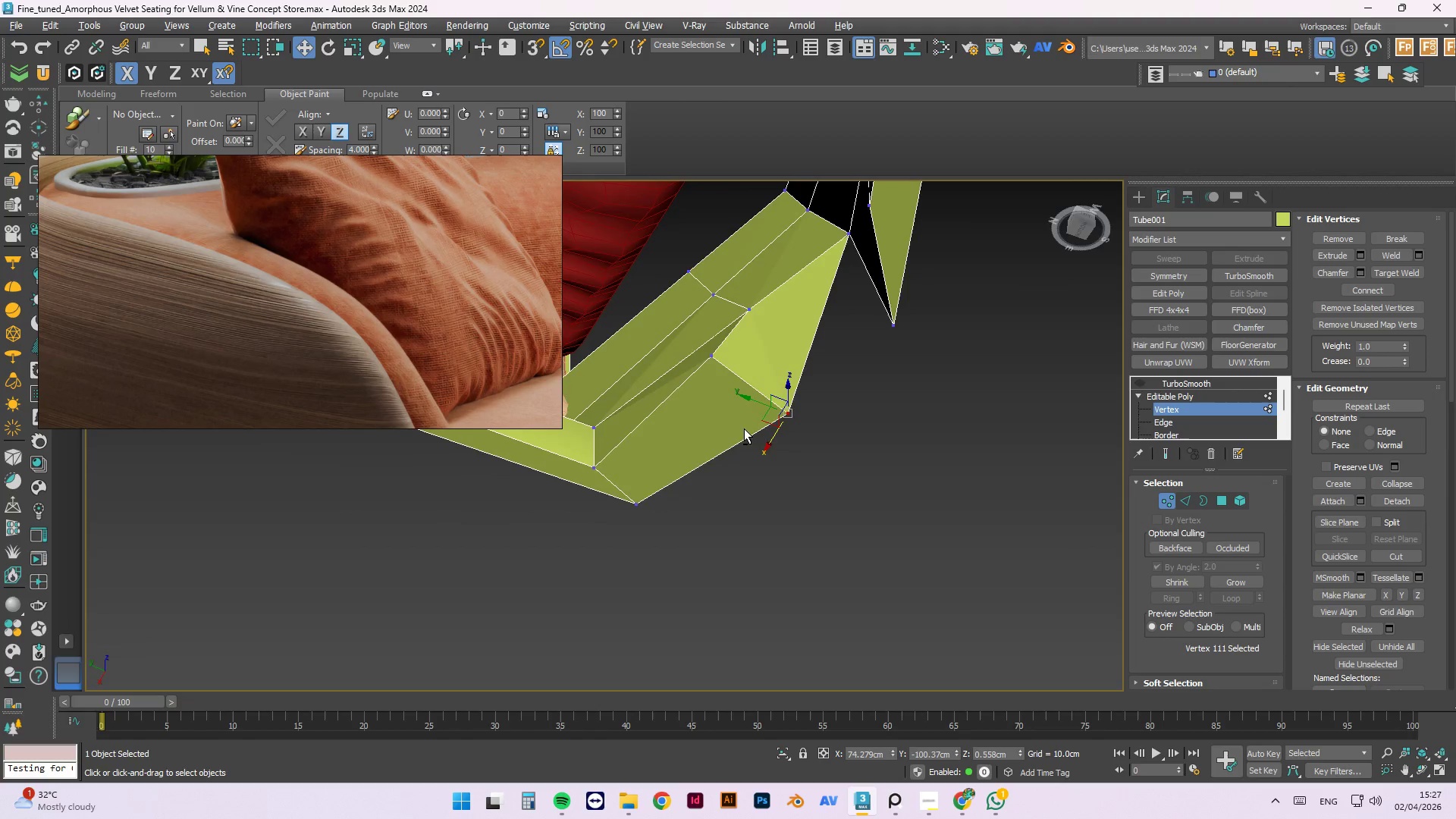 
key(Alt+AltLeft)
 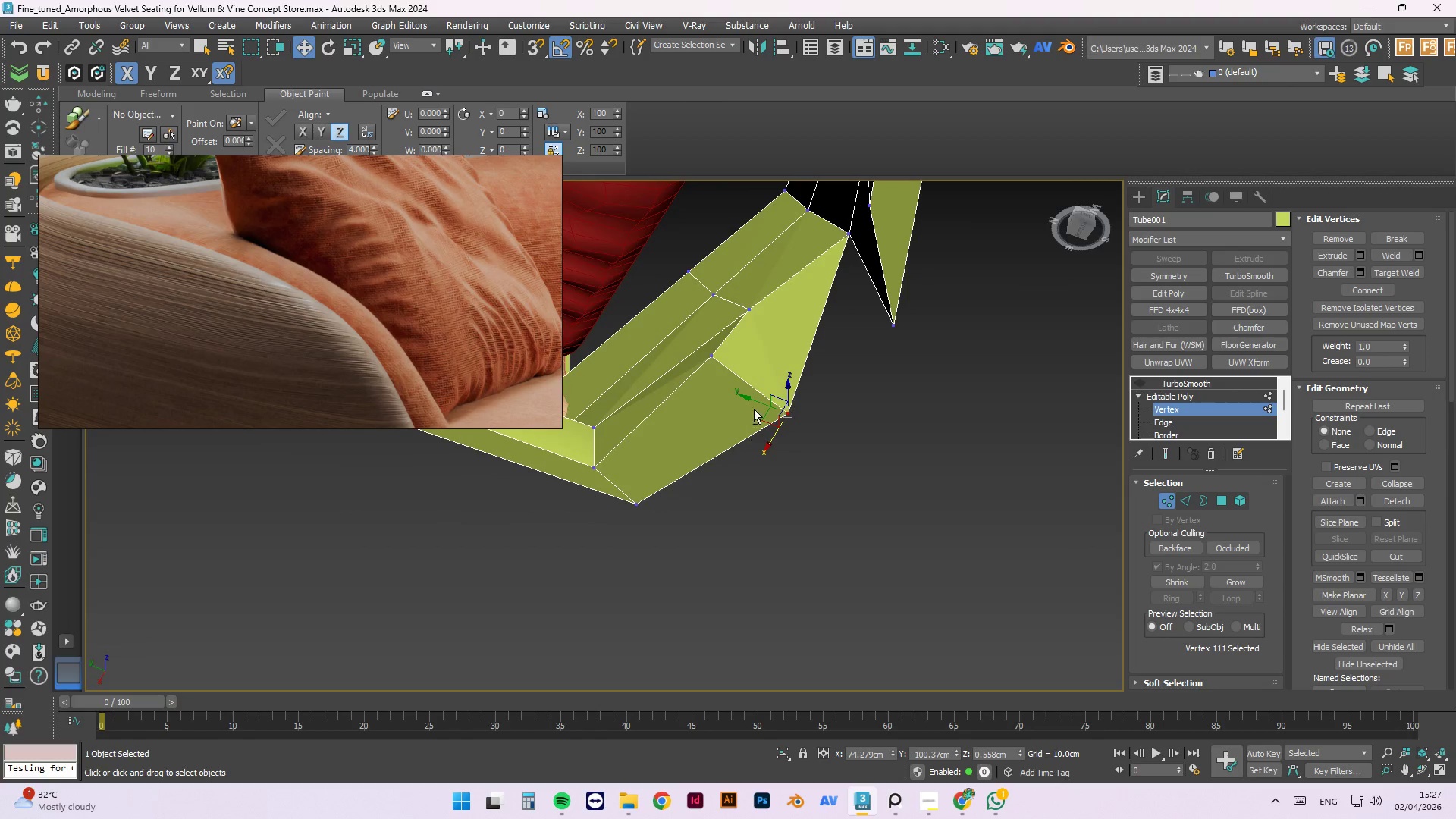 
key(Alt+AltLeft)
 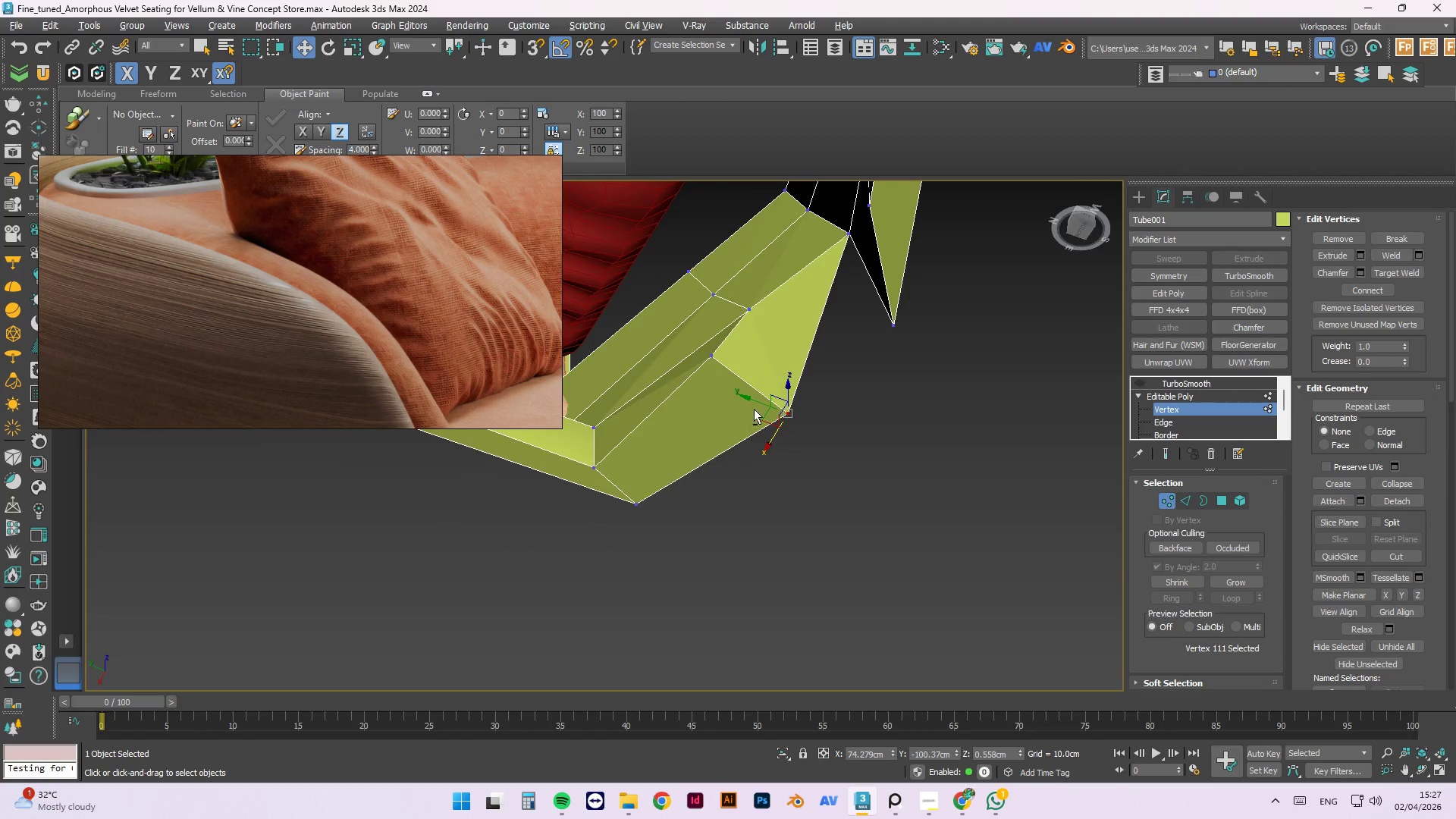 
key(Alt+AltLeft)
 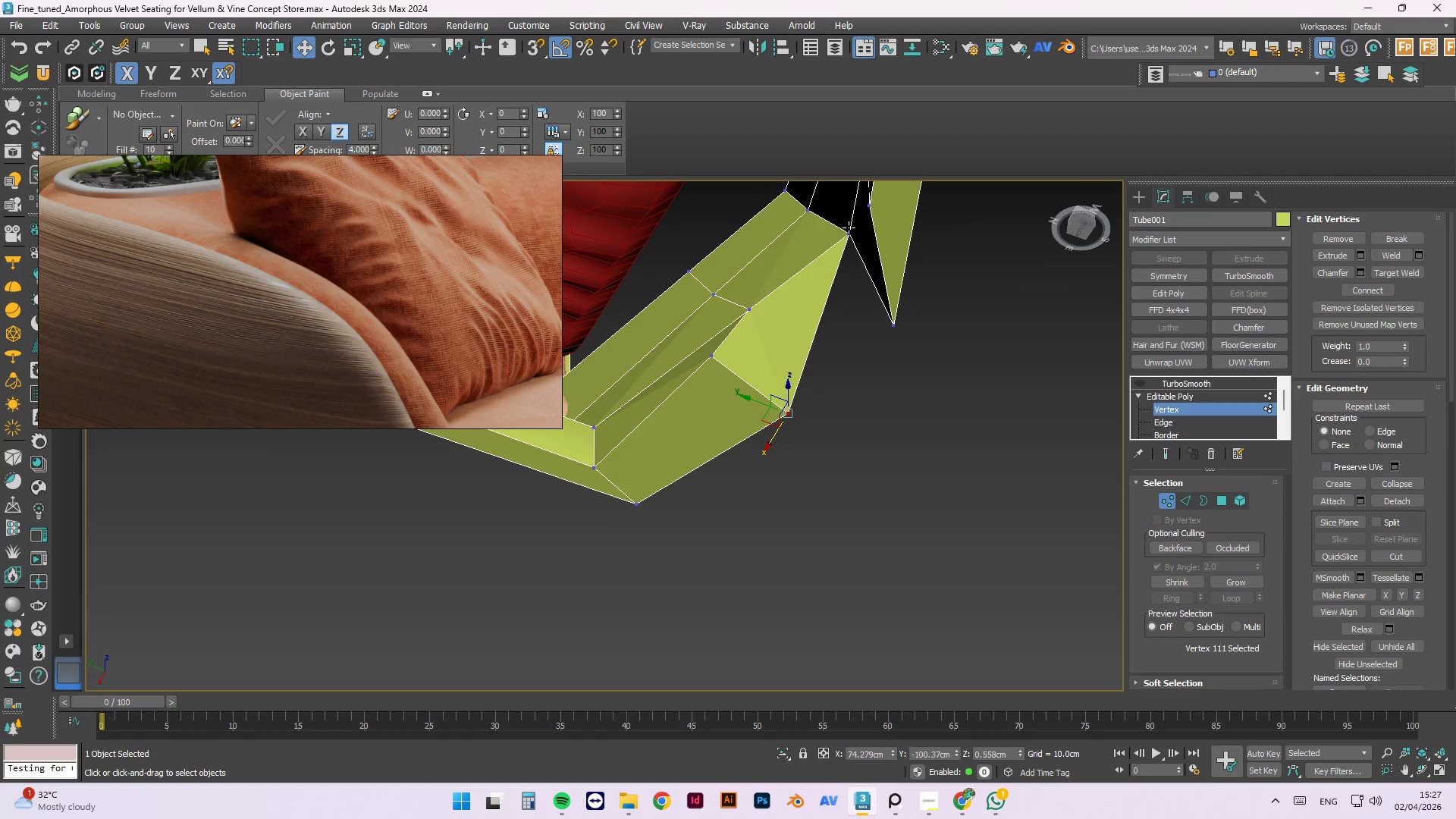 
left_click([849, 235])
 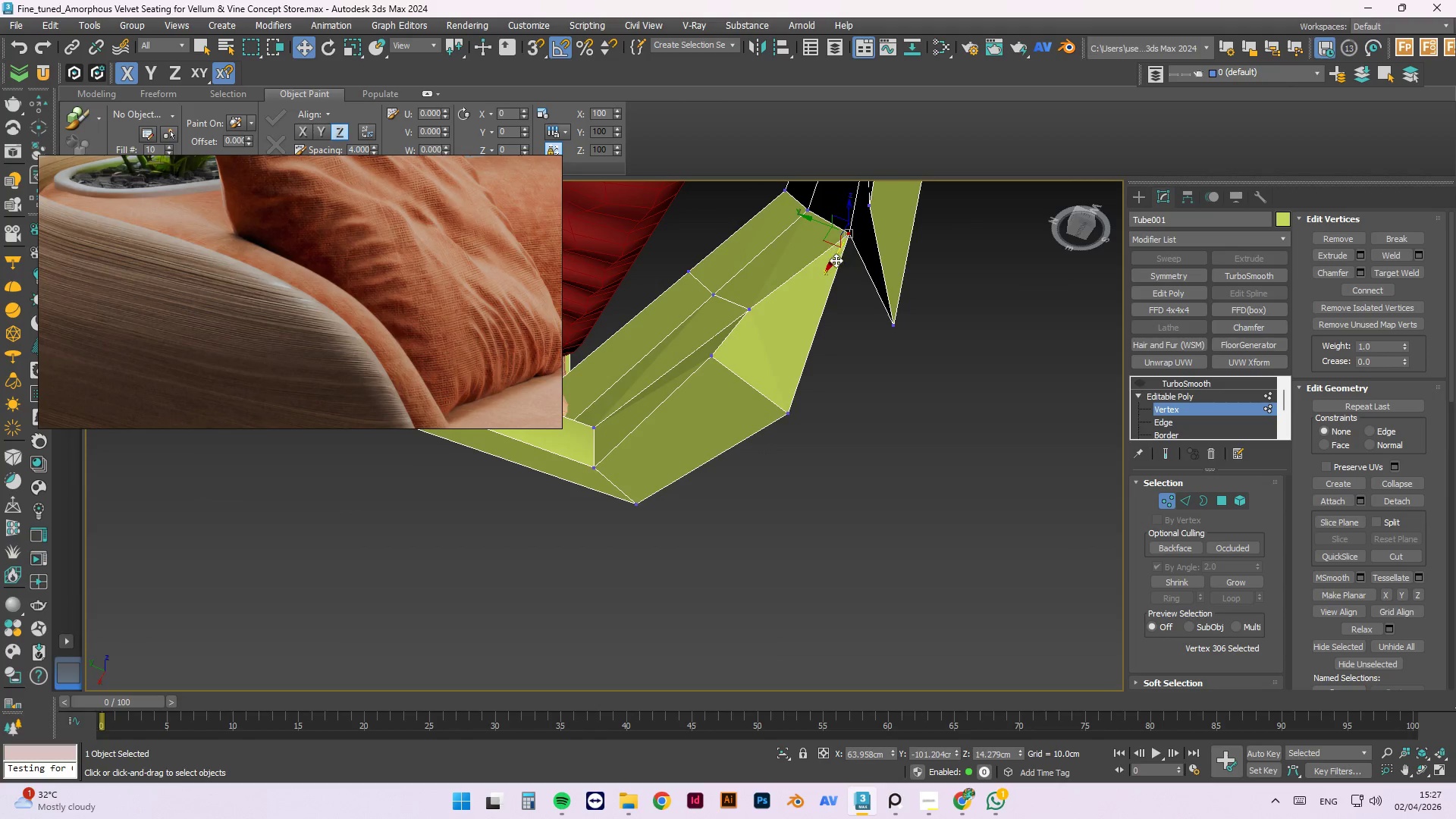 
left_click_drag(start_coordinate=[836, 260], to_coordinate=[791, 350])
 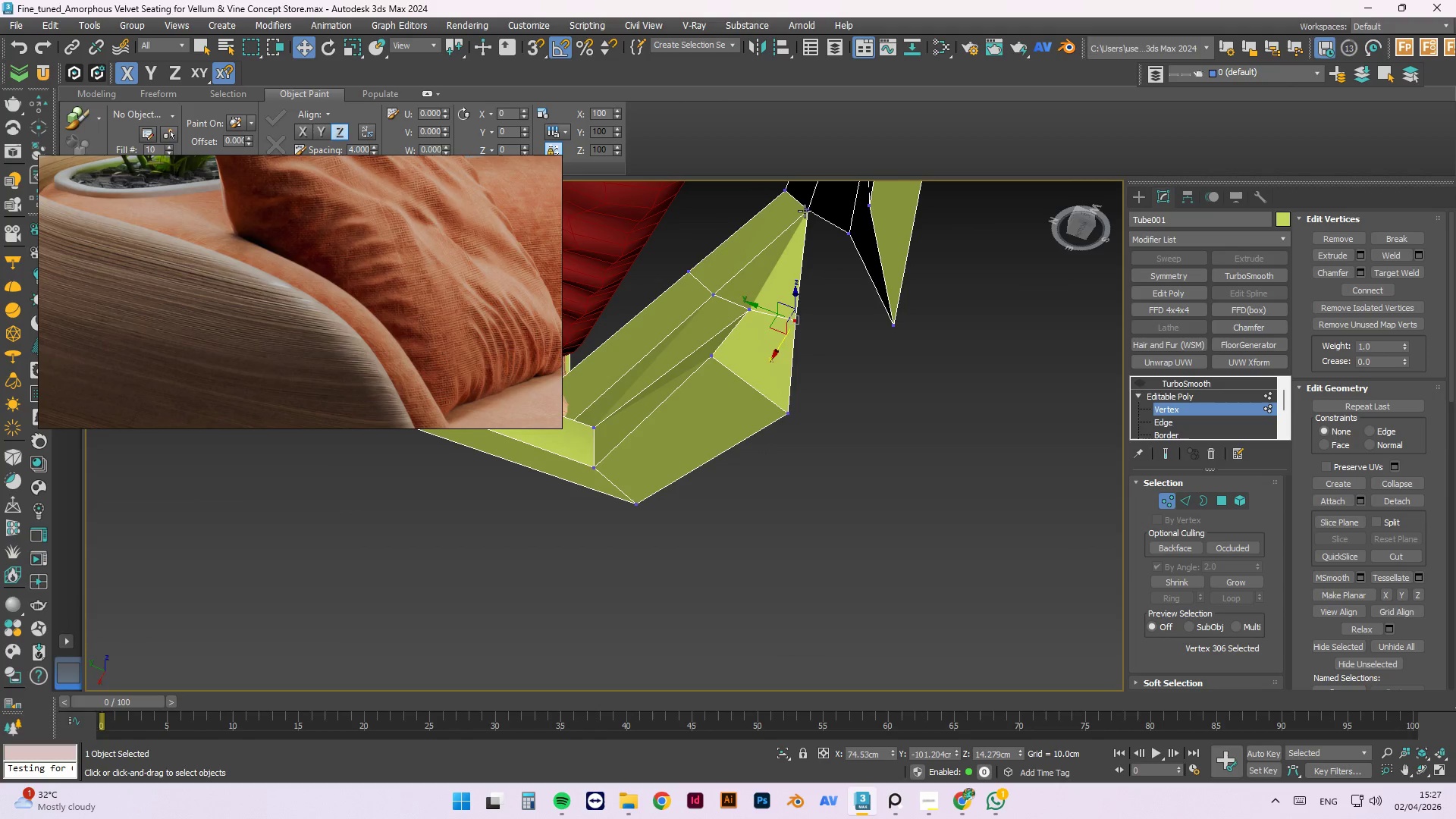 
left_click([805, 209])
 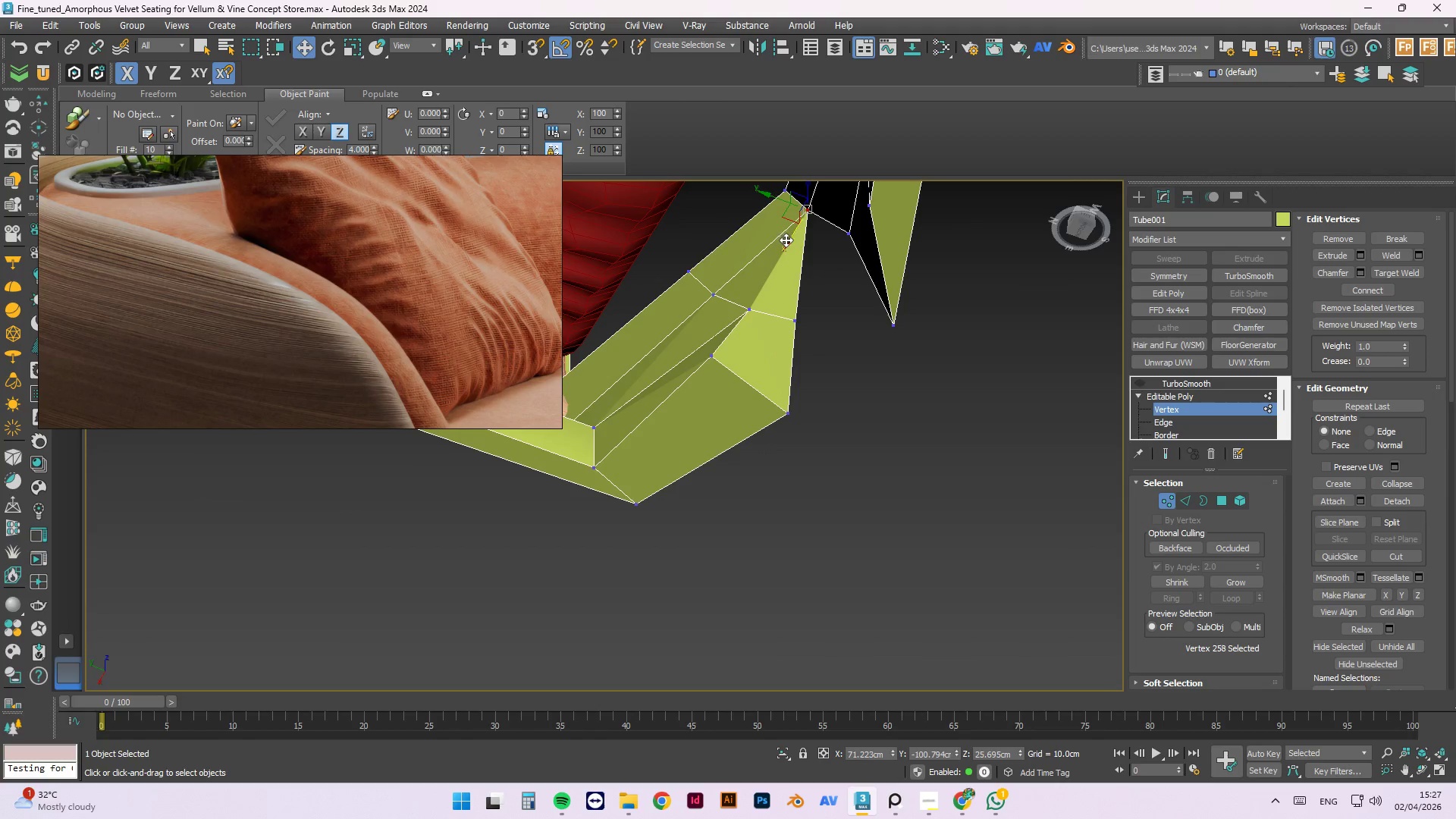 
left_click_drag(start_coordinate=[787, 243], to_coordinate=[822, 205])
 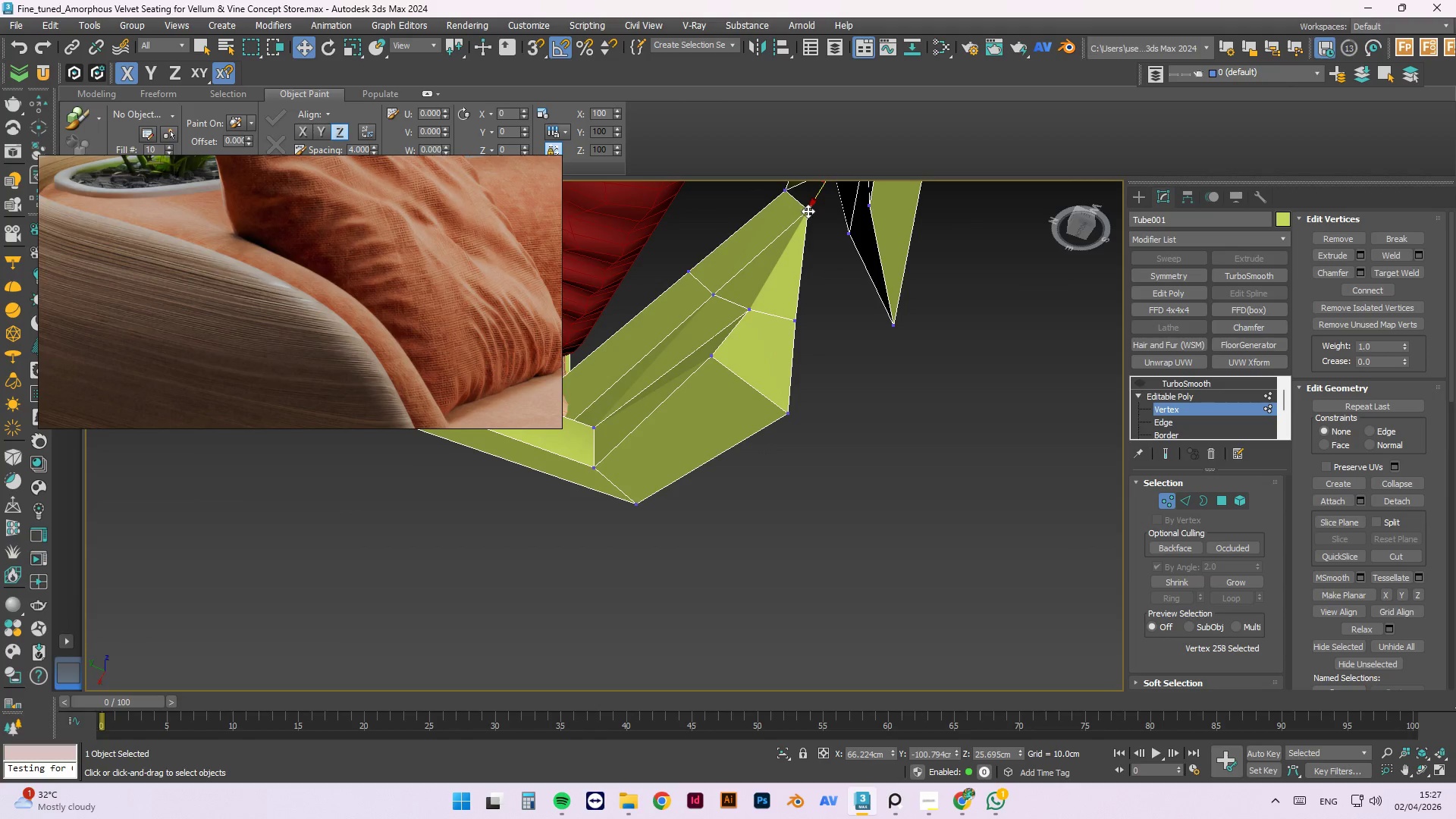 
left_click([804, 212])
 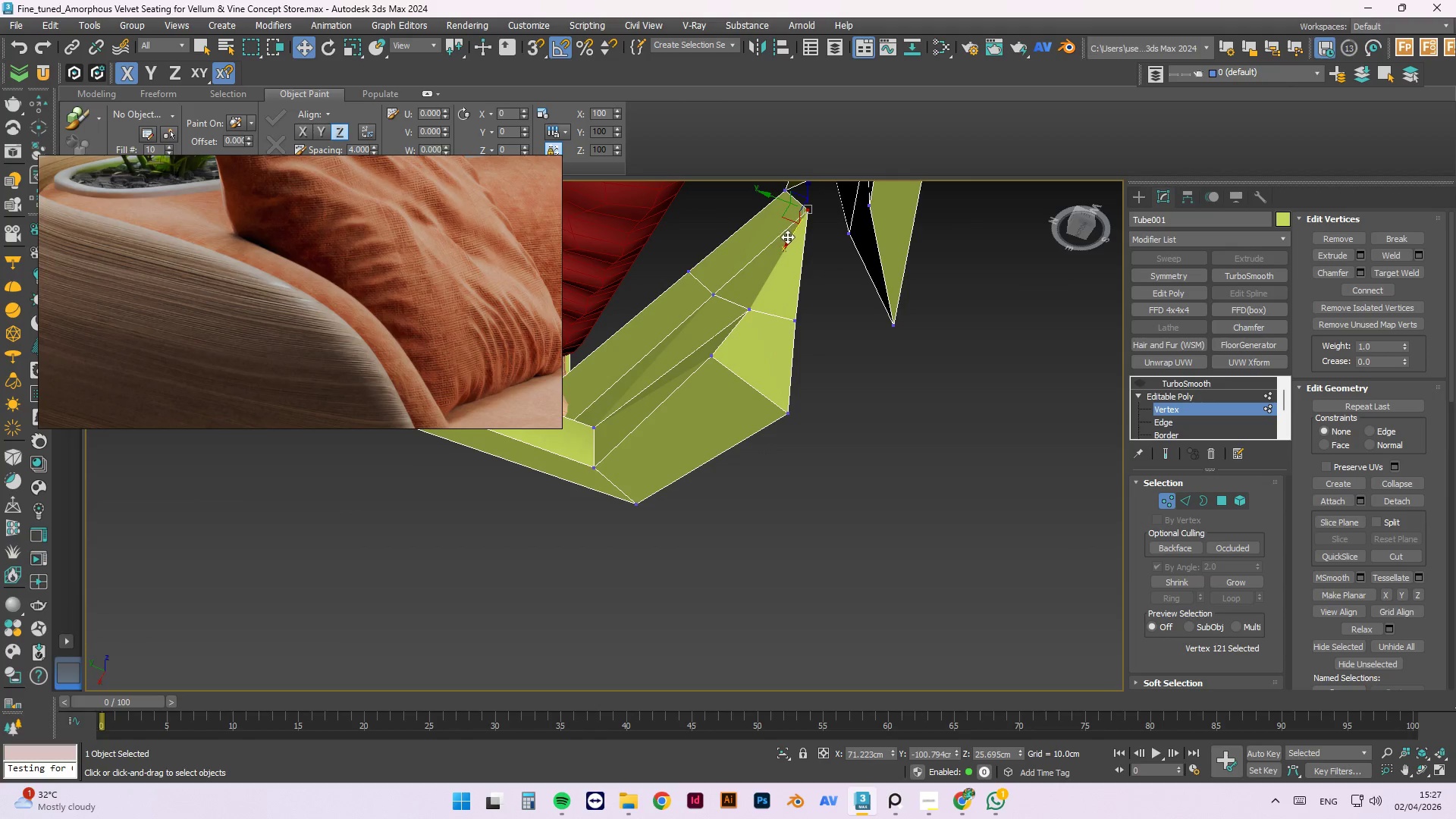 
left_click_drag(start_coordinate=[786, 243], to_coordinate=[759, 325])
 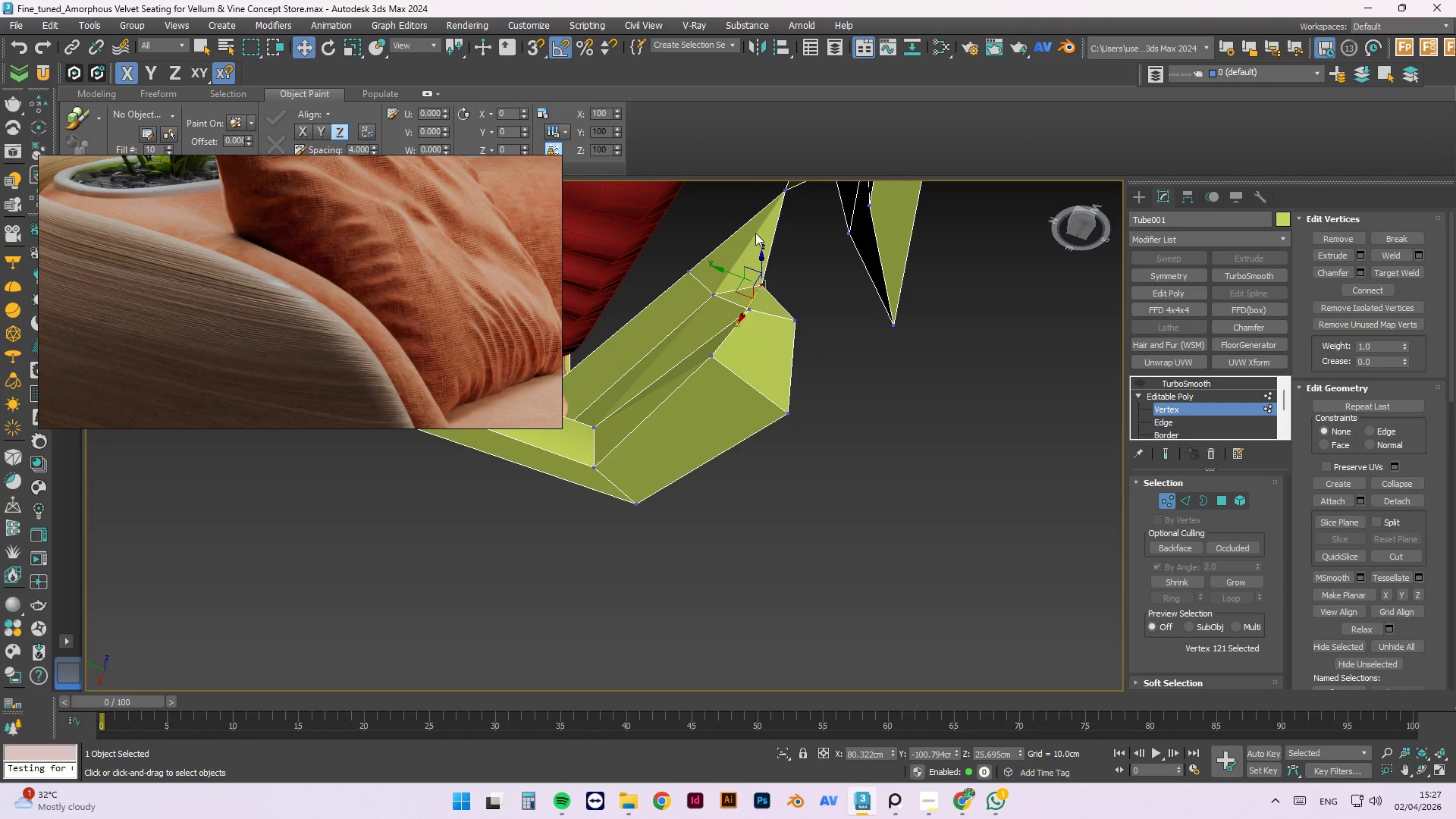 
scroll: coordinate [748, 229], scroll_direction: none, amount: 0.0
 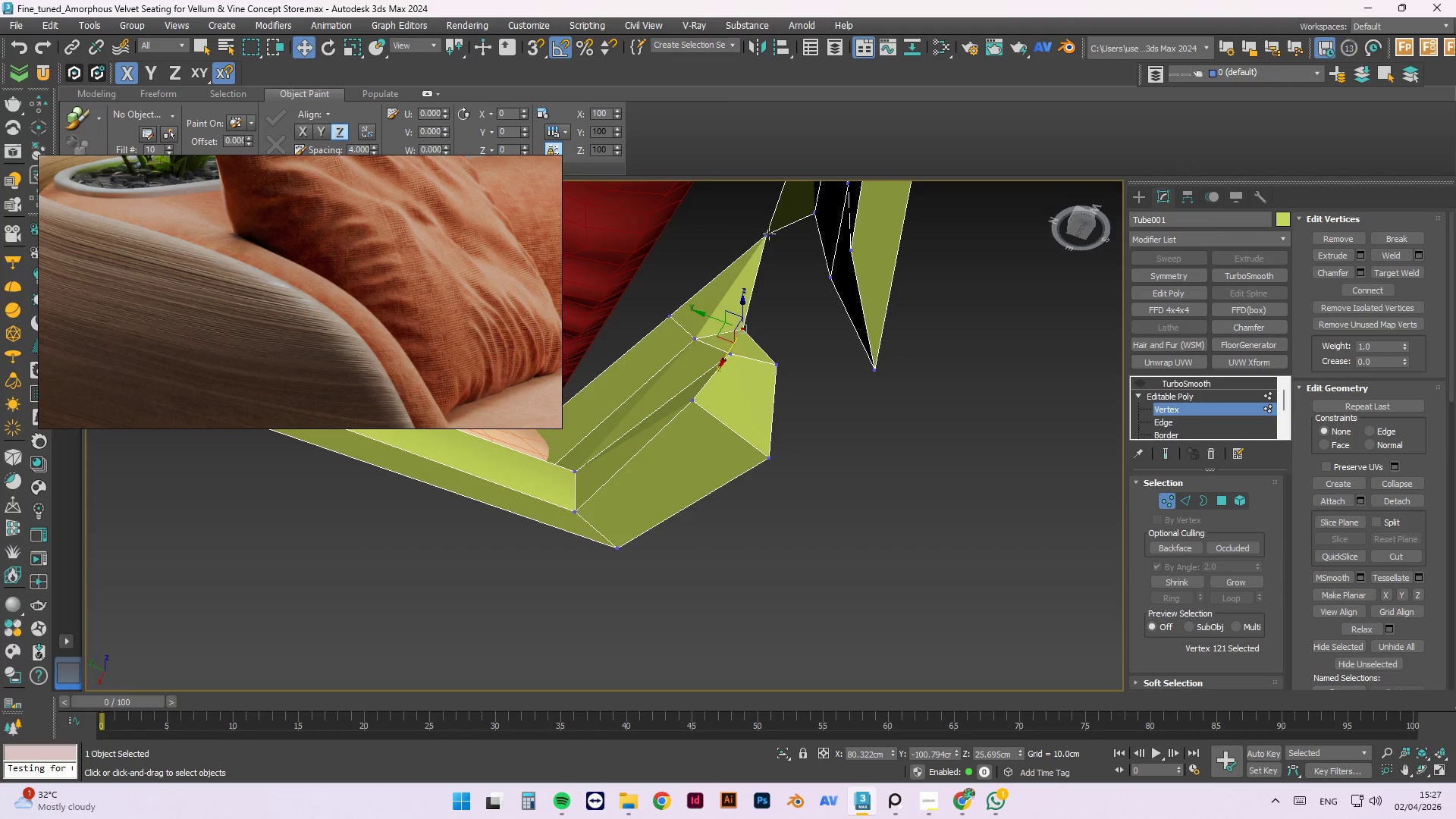 
left_click([767, 235])
 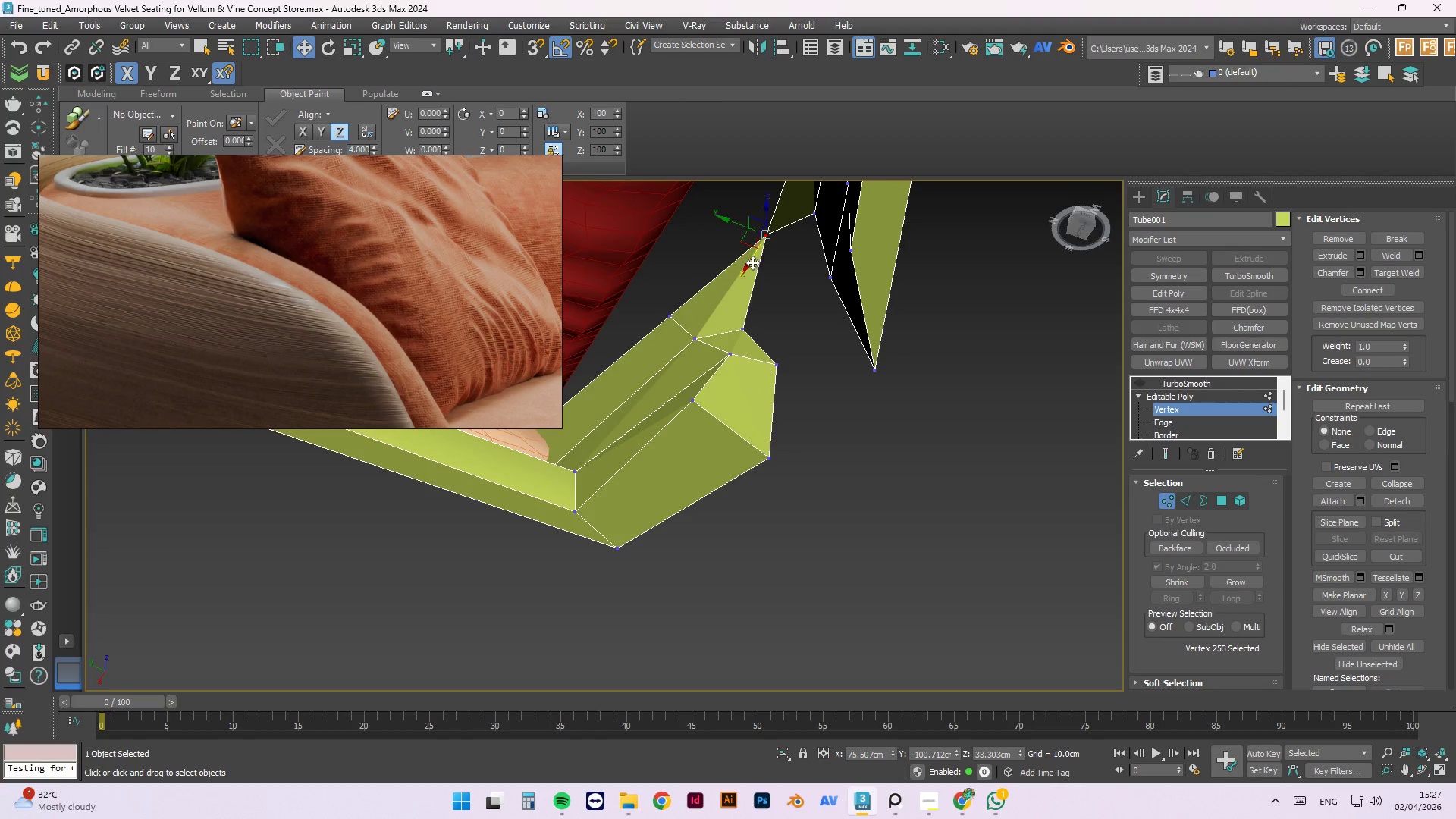 
left_click_drag(start_coordinate=[751, 262], to_coordinate=[783, 221])
 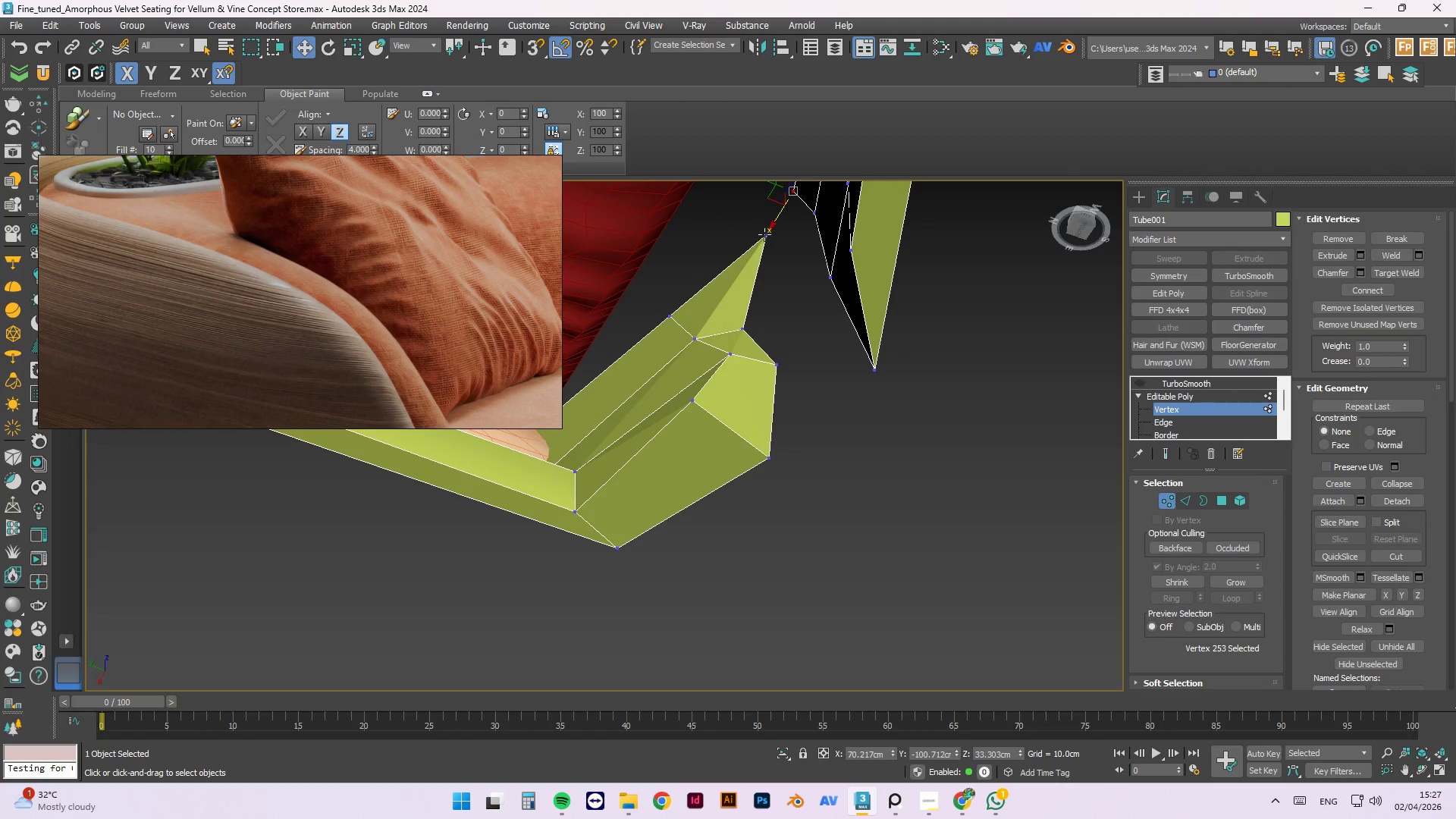 
left_click([766, 234])
 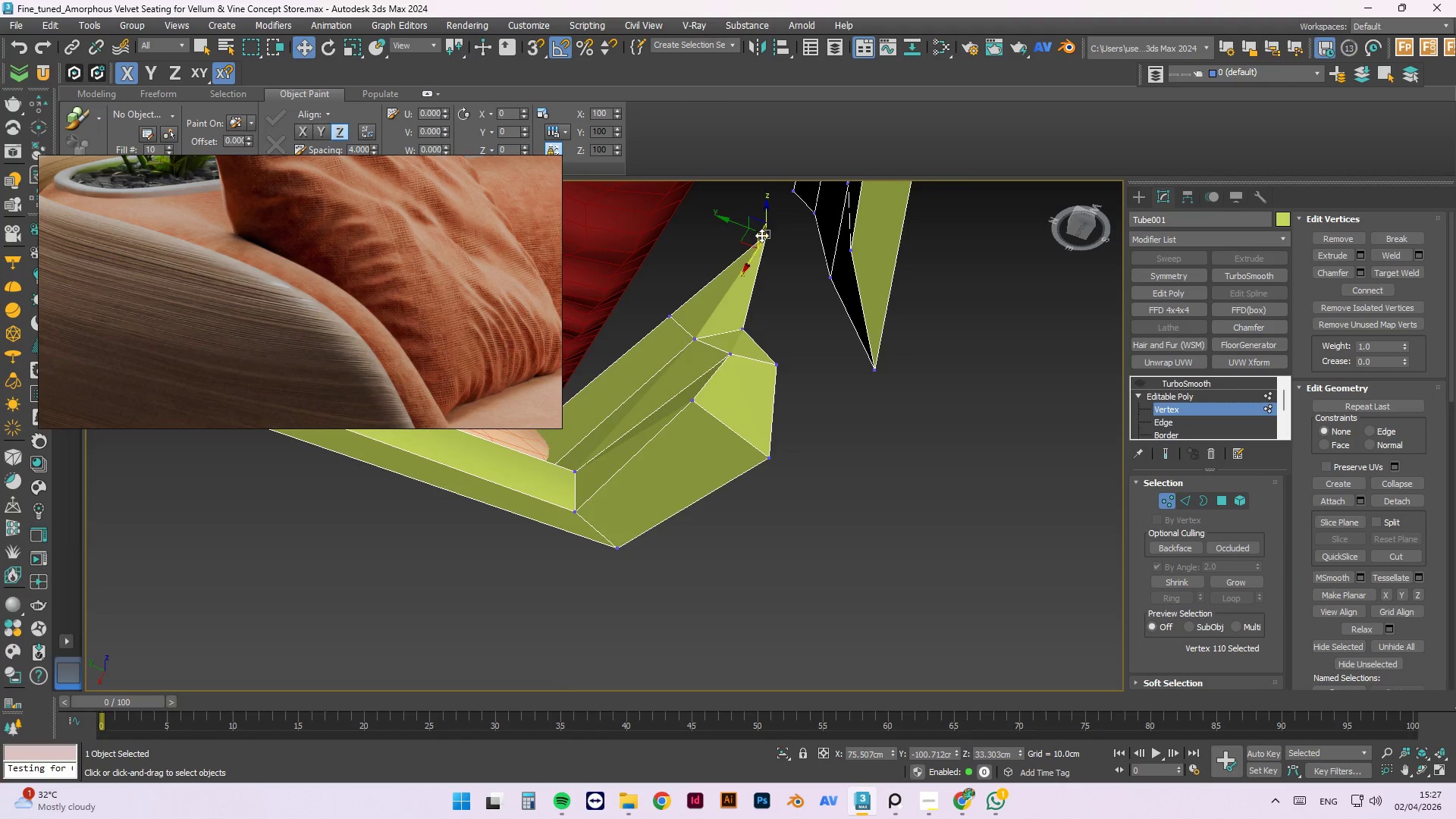 
scroll: coordinate [761, 234], scroll_direction: up, amount: 2.0
 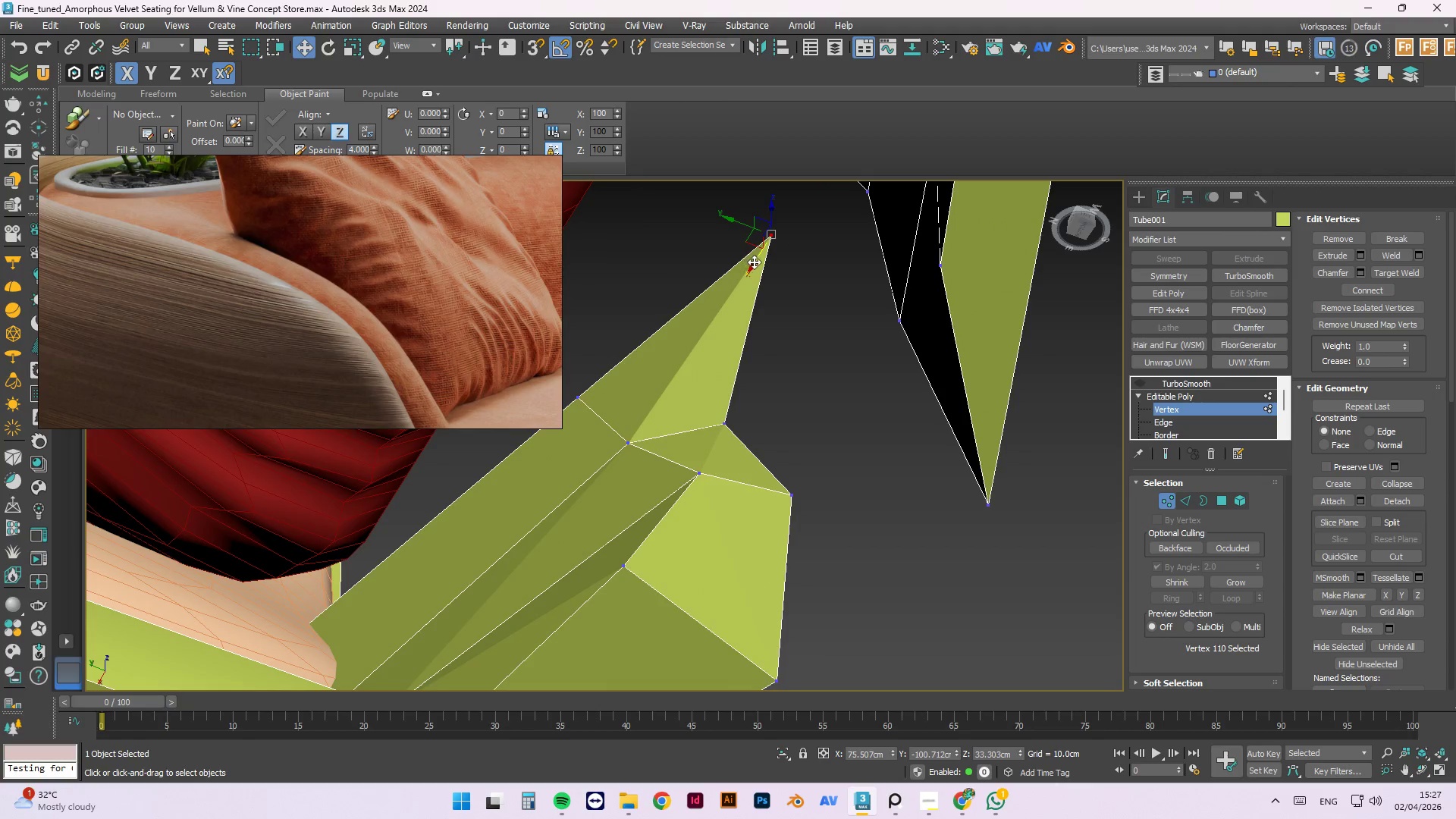 
left_click_drag(start_coordinate=[754, 262], to_coordinate=[676, 417])
 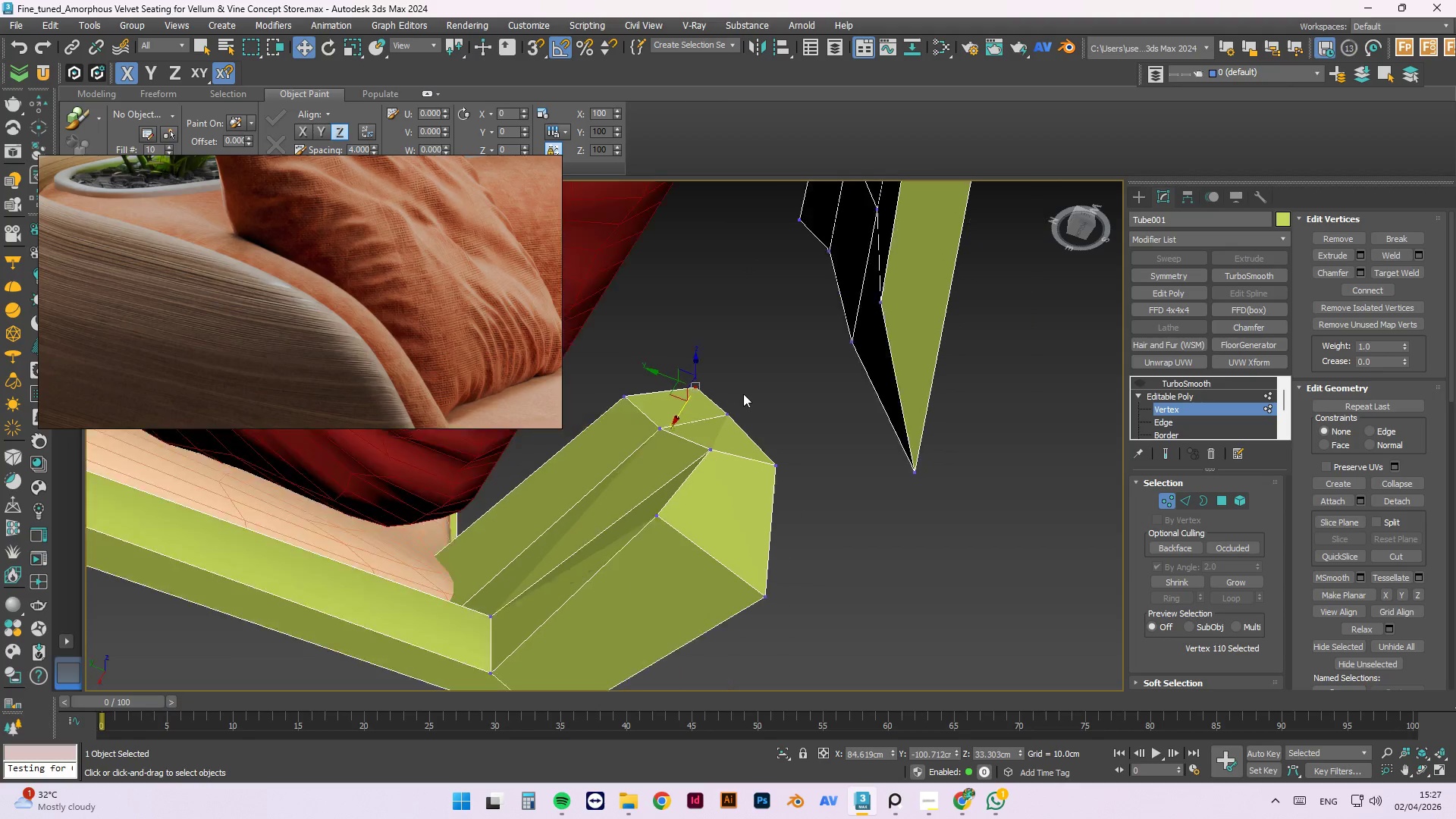 
hold_key(key=AltLeft, duration=1.5)
 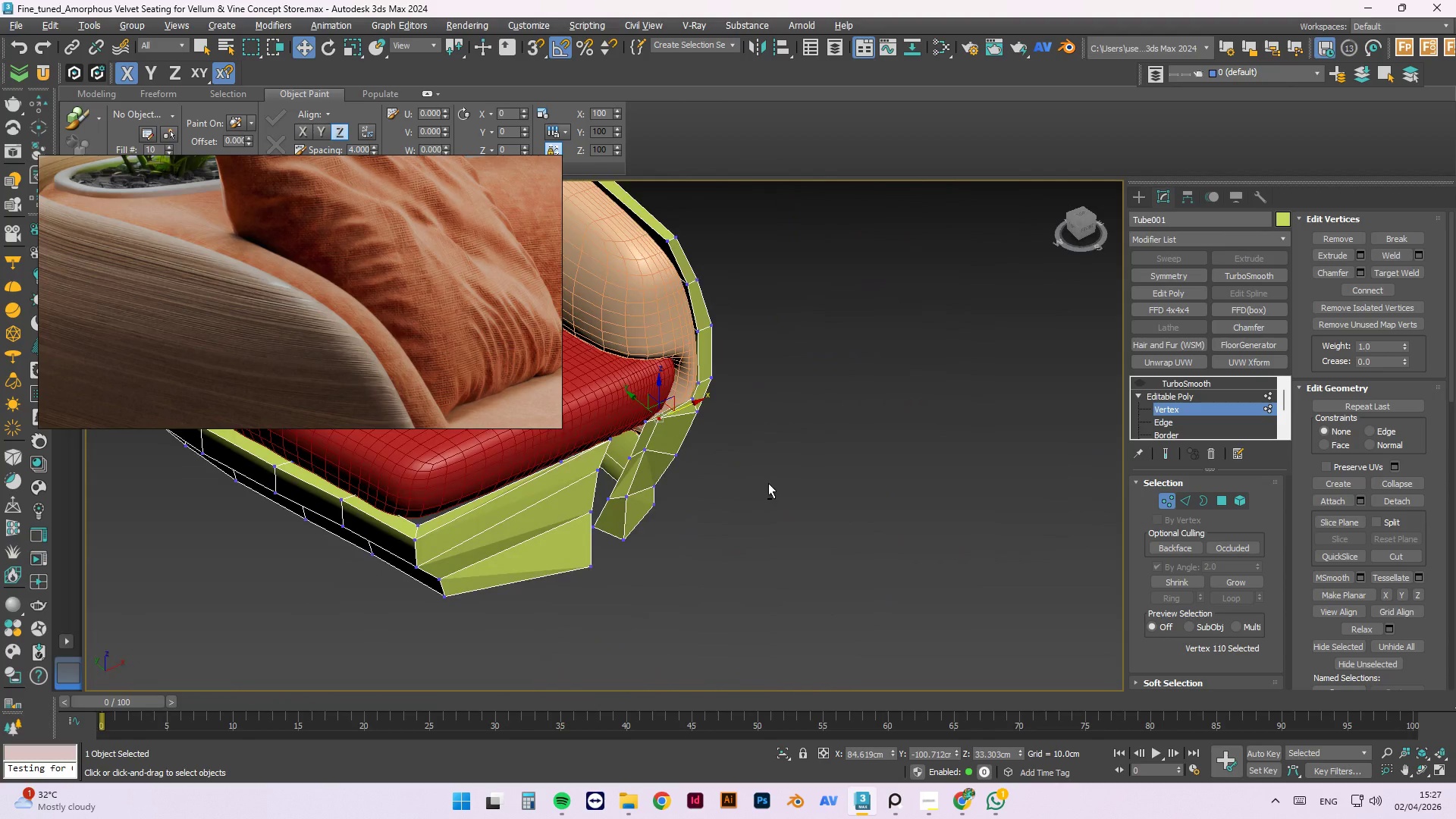 
scroll: coordinate [749, 394], scroll_direction: down, amount: 2.0
 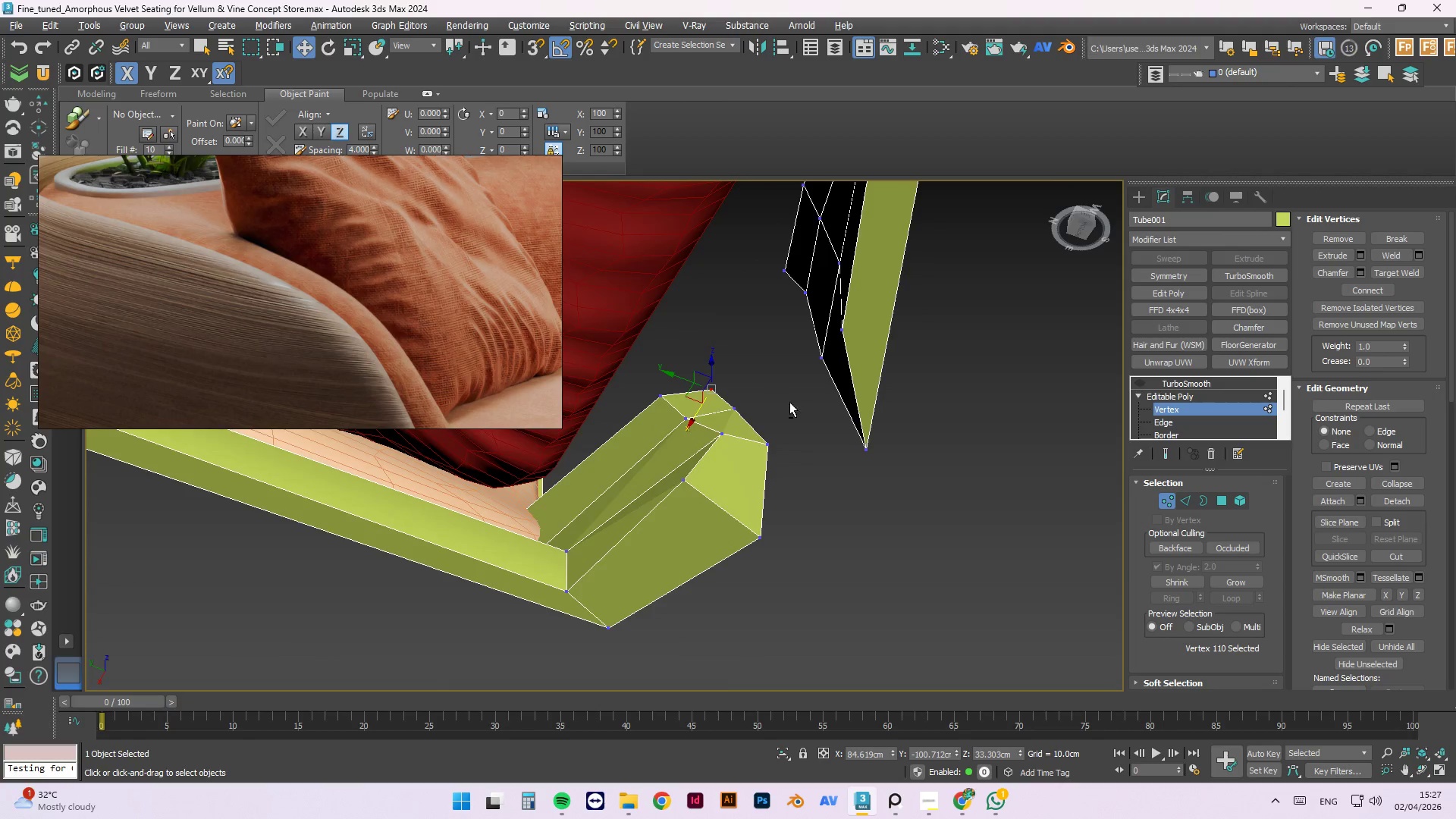 
key(Alt+AltLeft)
 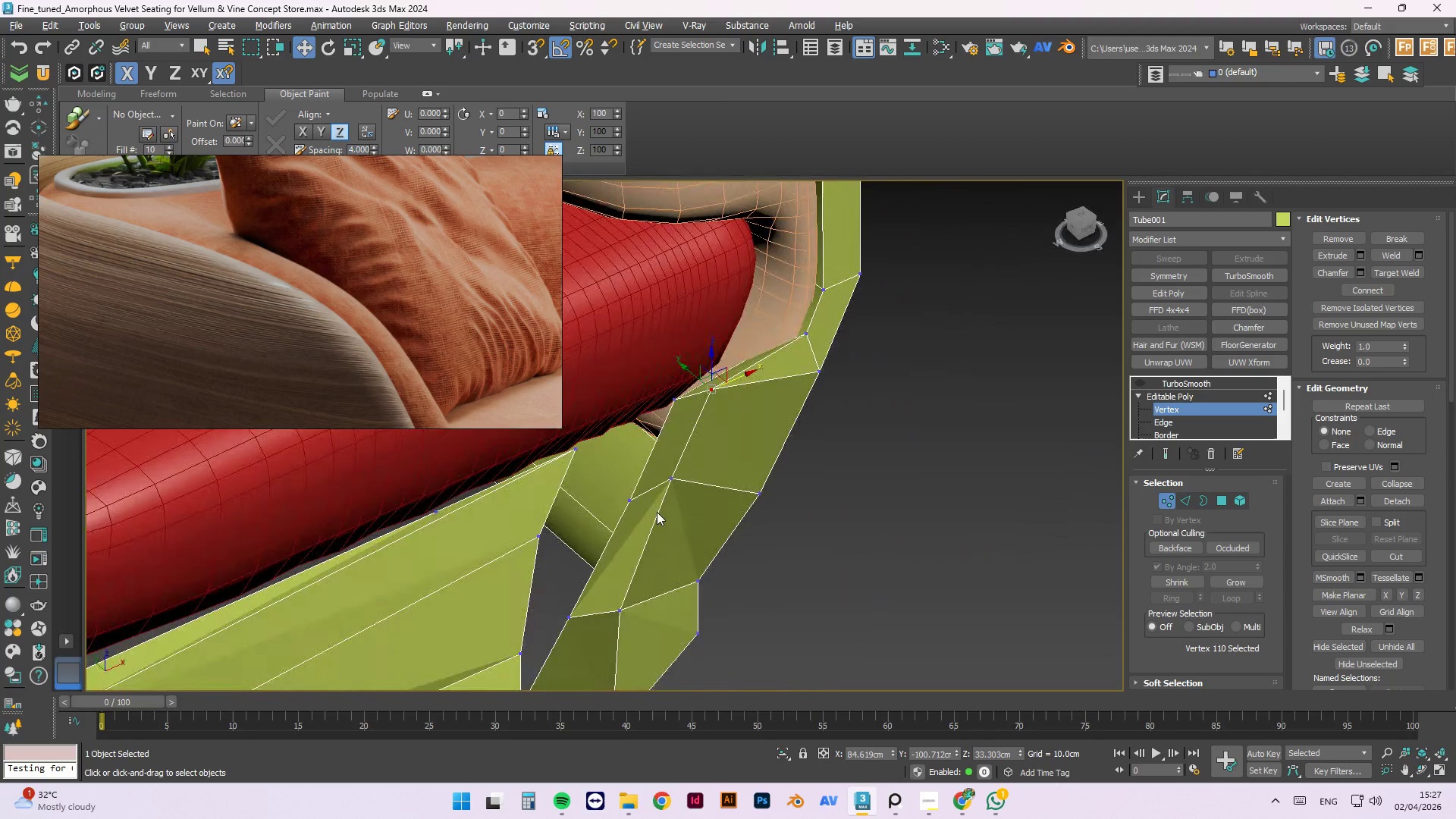 
key(Alt+AltLeft)
 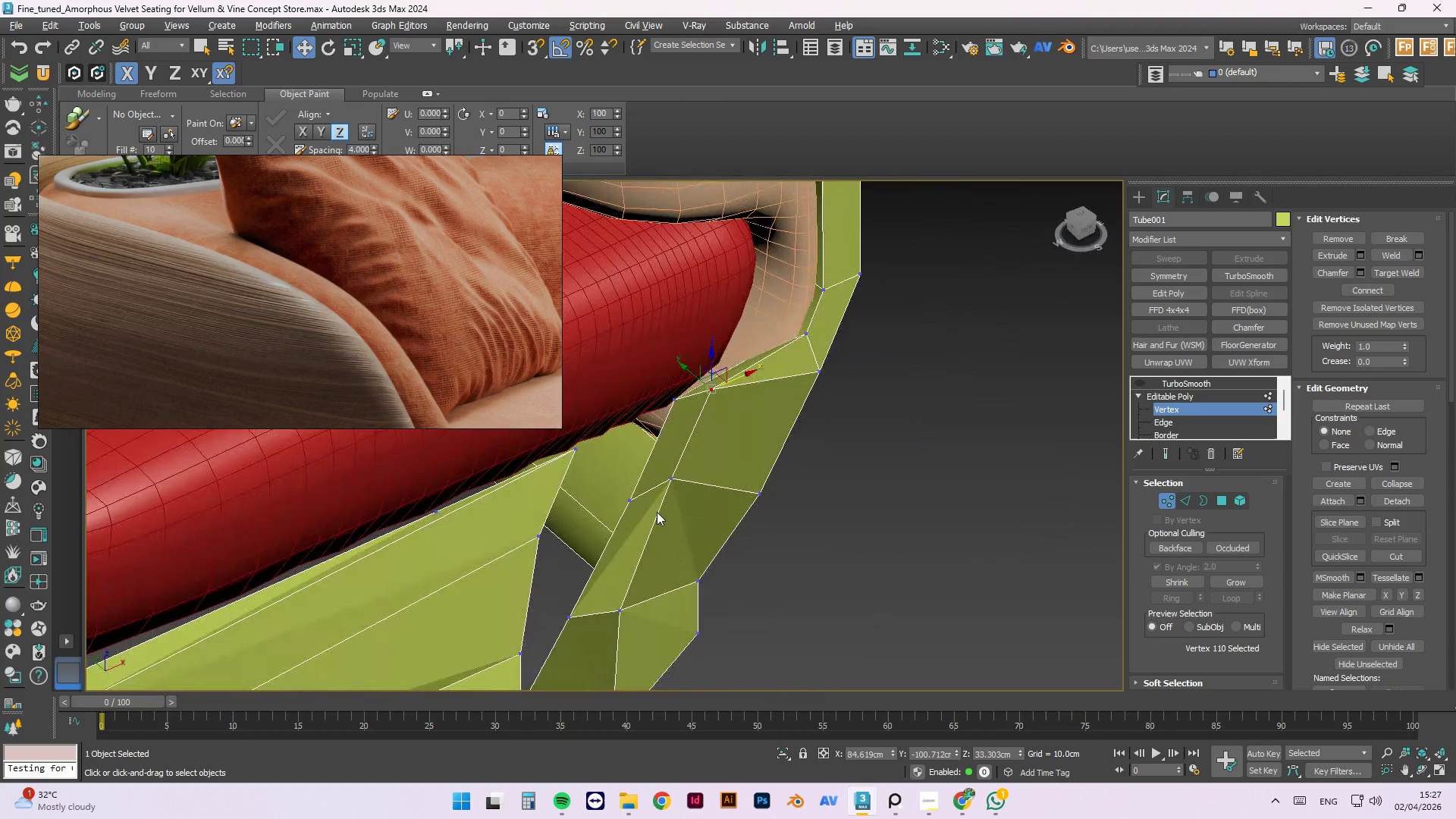 
key(Alt+AltLeft)
 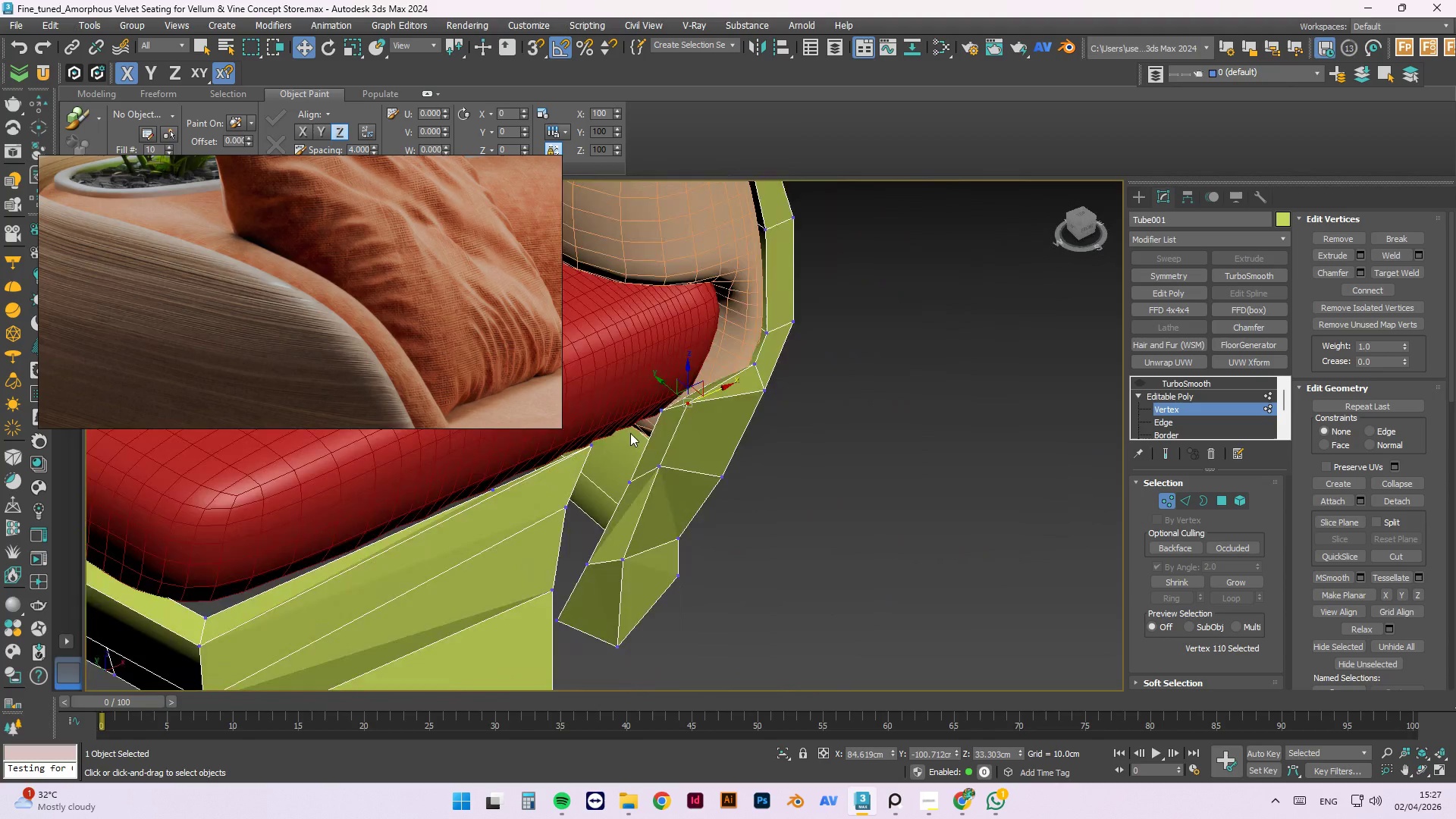 
hold_key(key=AltLeft, duration=1.03)
 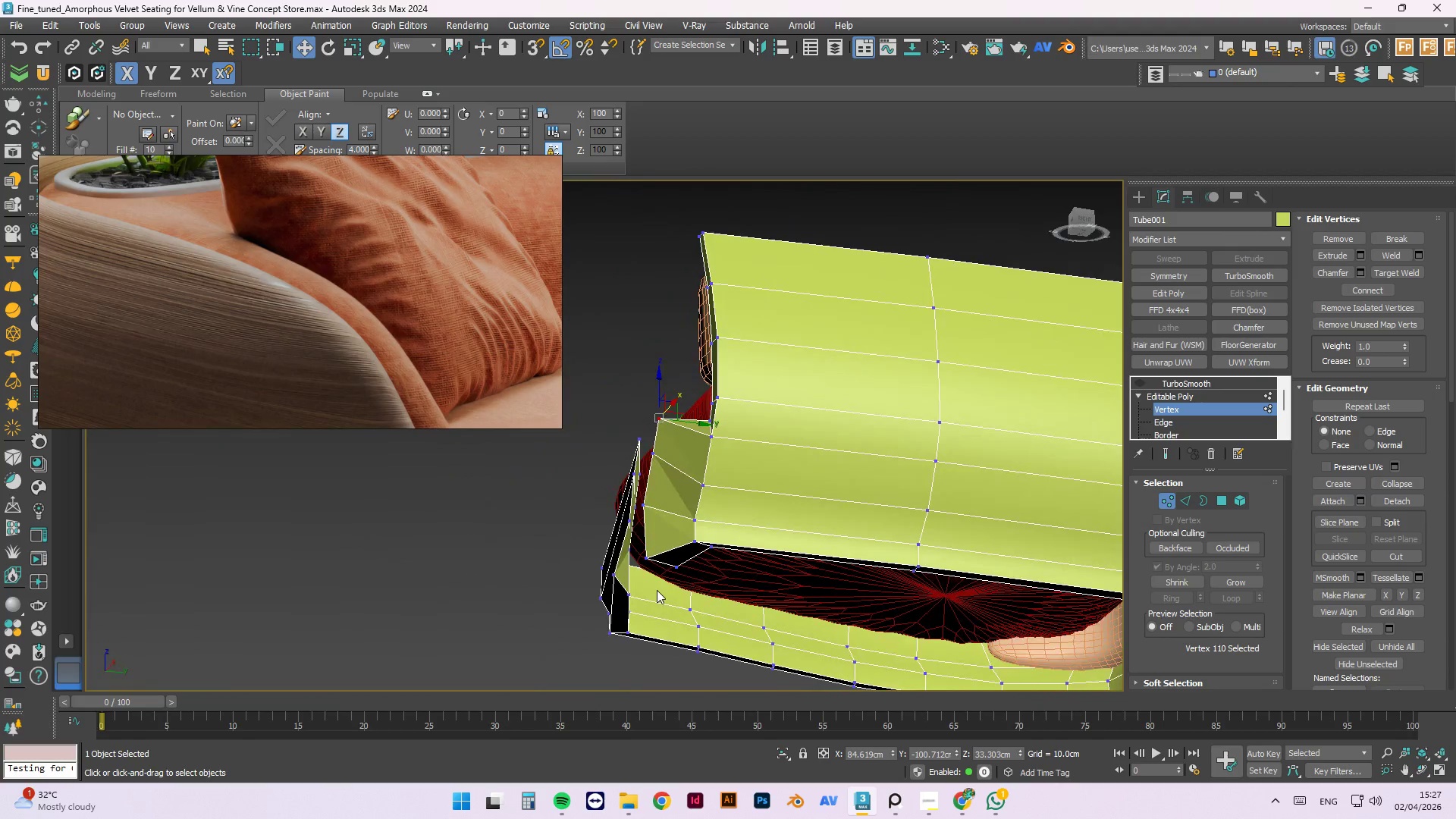 
scroll: coordinate [630, 433], scroll_direction: down, amount: 3.0
 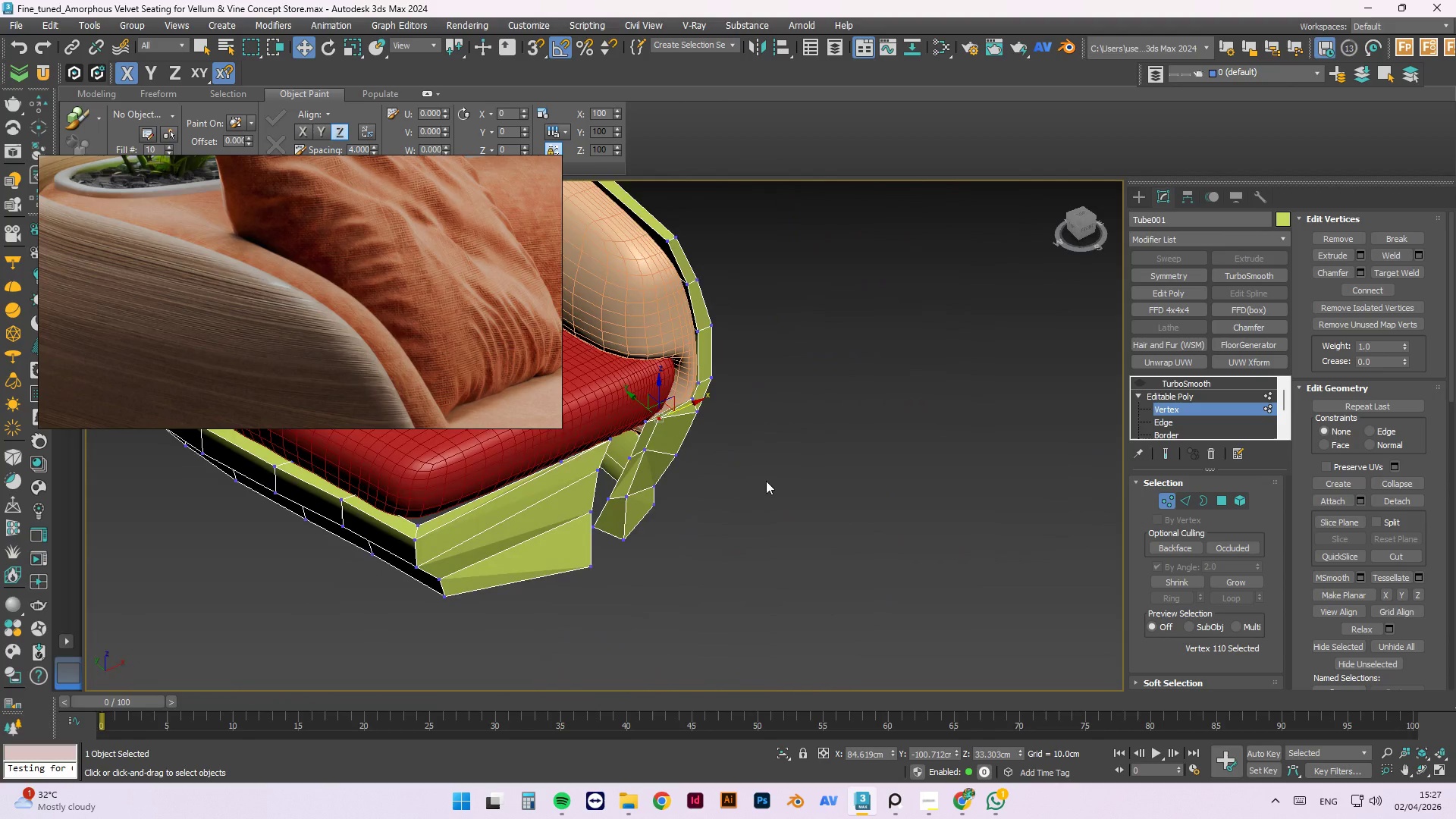 
hold_key(key=AltLeft, duration=0.53)
 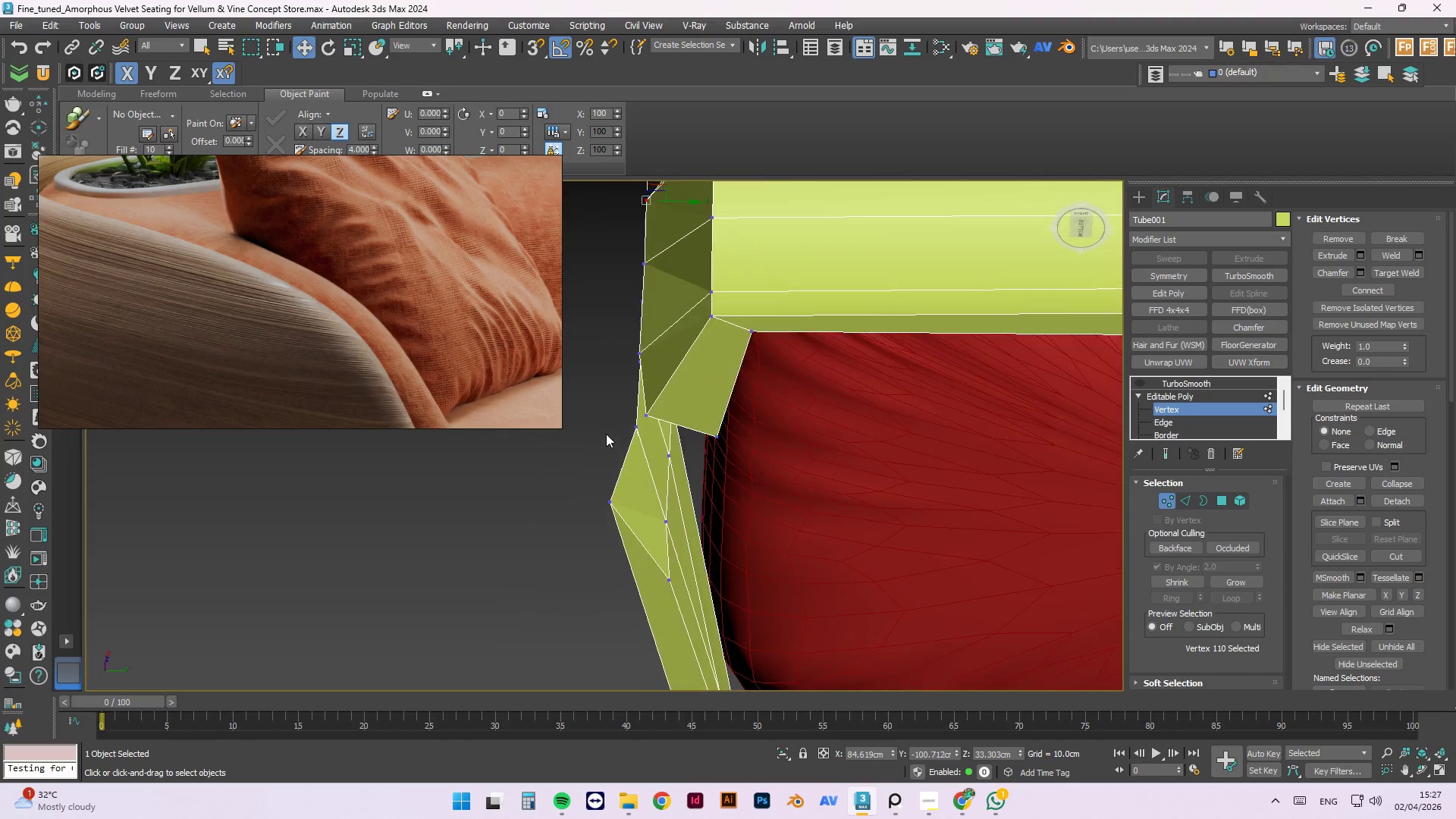 
scroll: coordinate [657, 590], scroll_direction: up, amount: 3.0
 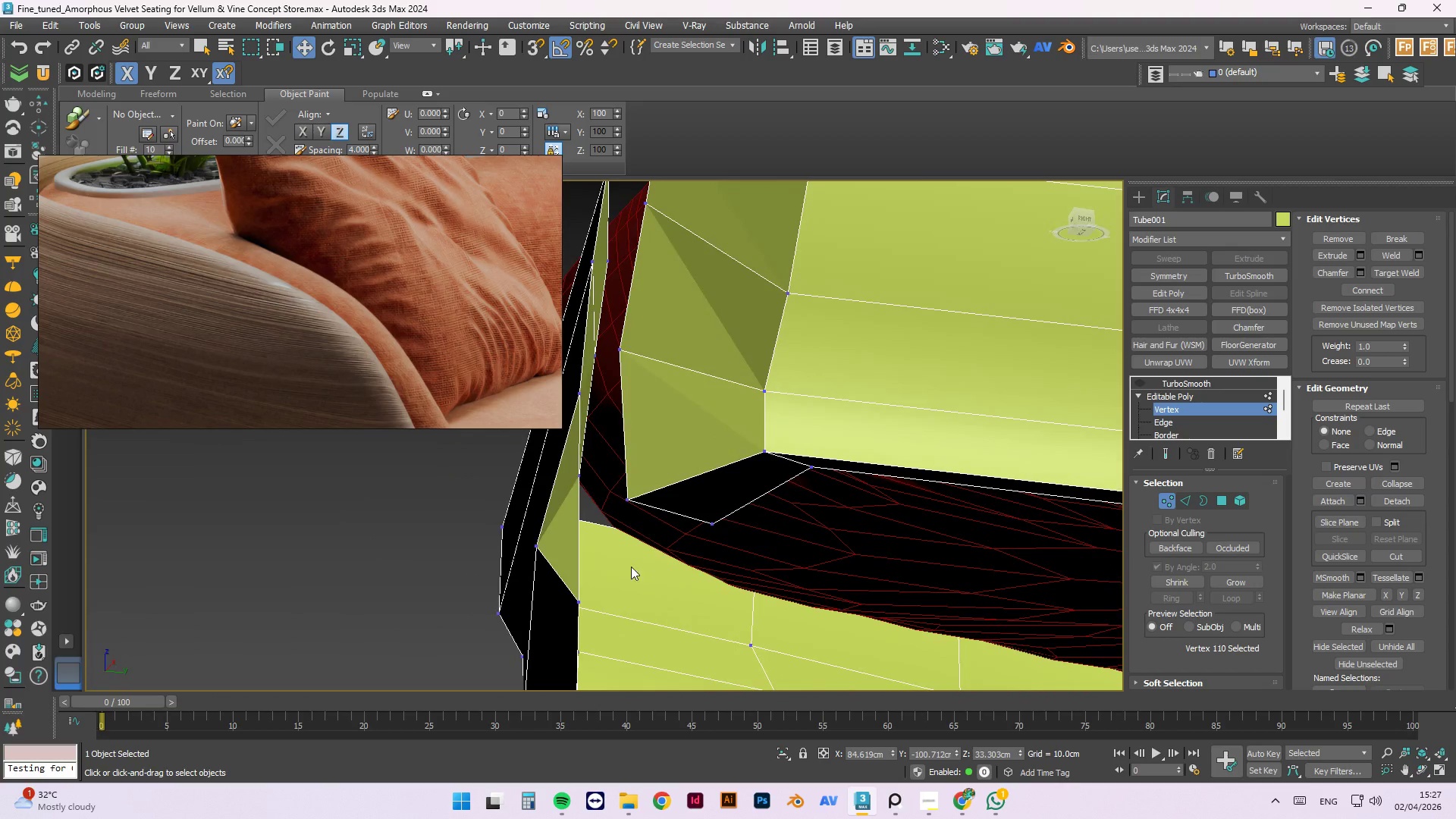 
scroll: coordinate [658, 484], scroll_direction: down, amount: 1.0
 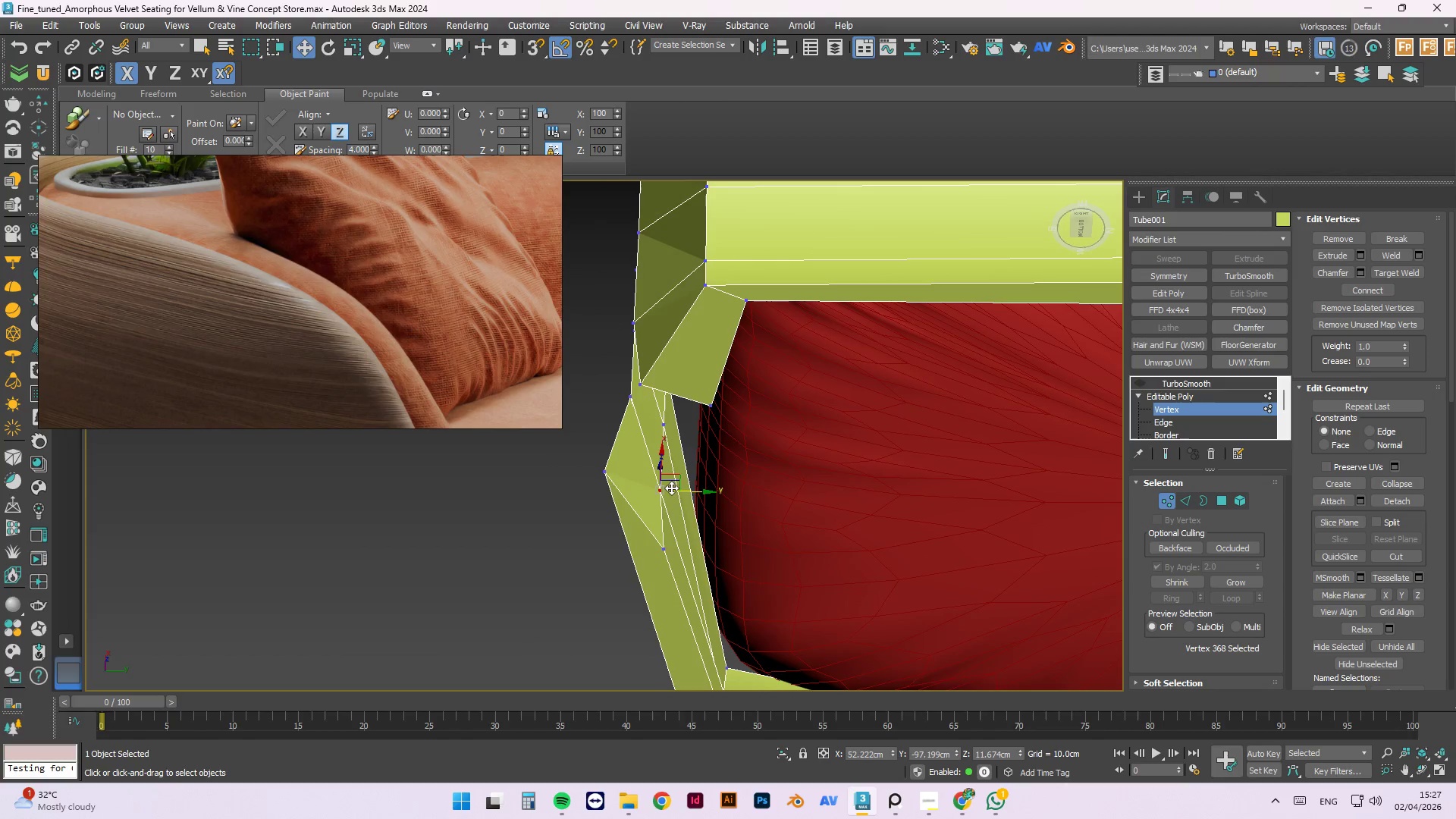 
left_click_drag(start_coordinate=[682, 491], to_coordinate=[704, 475])
 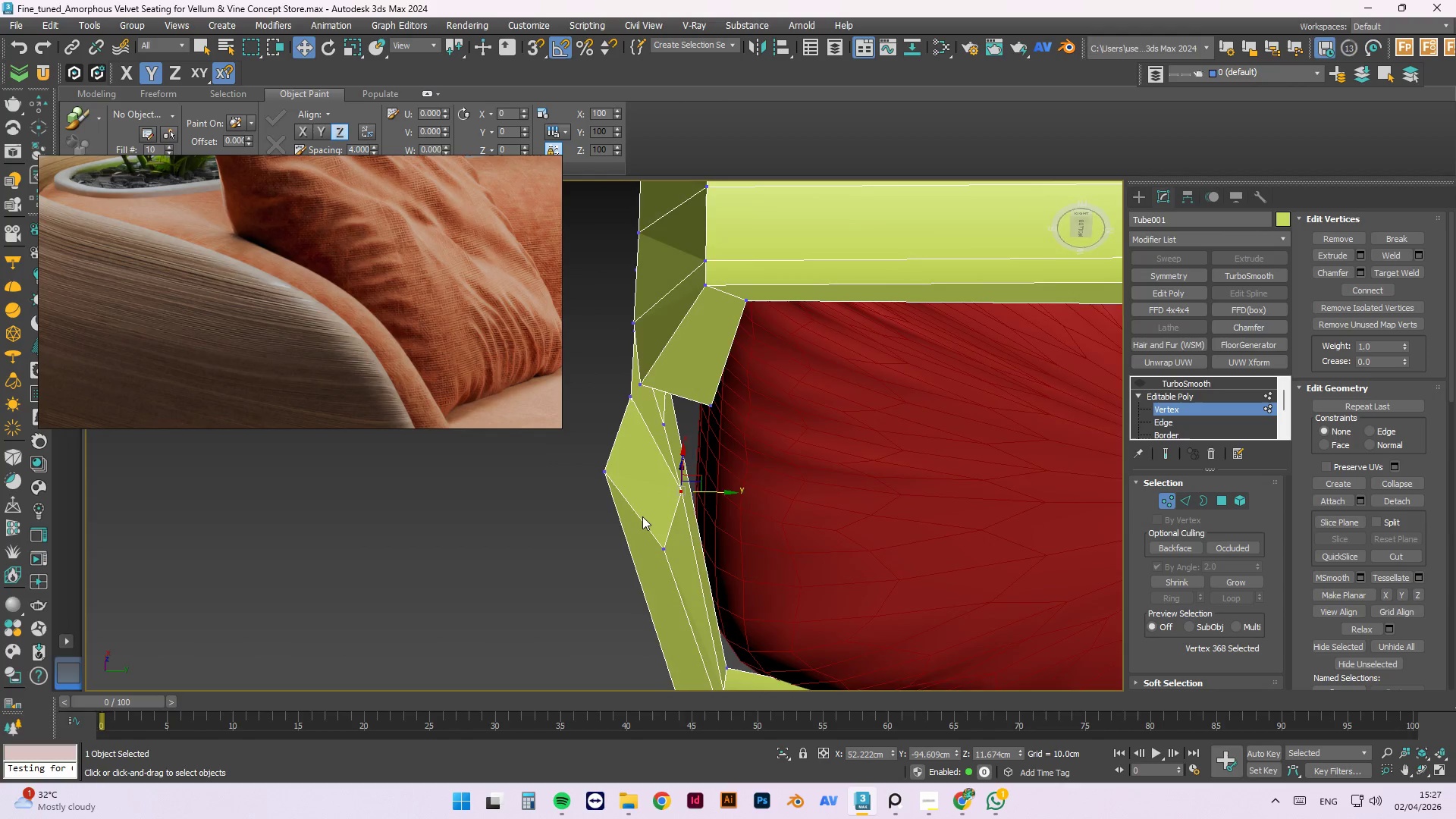 
hold_key(key=AltLeft, duration=1.52)
 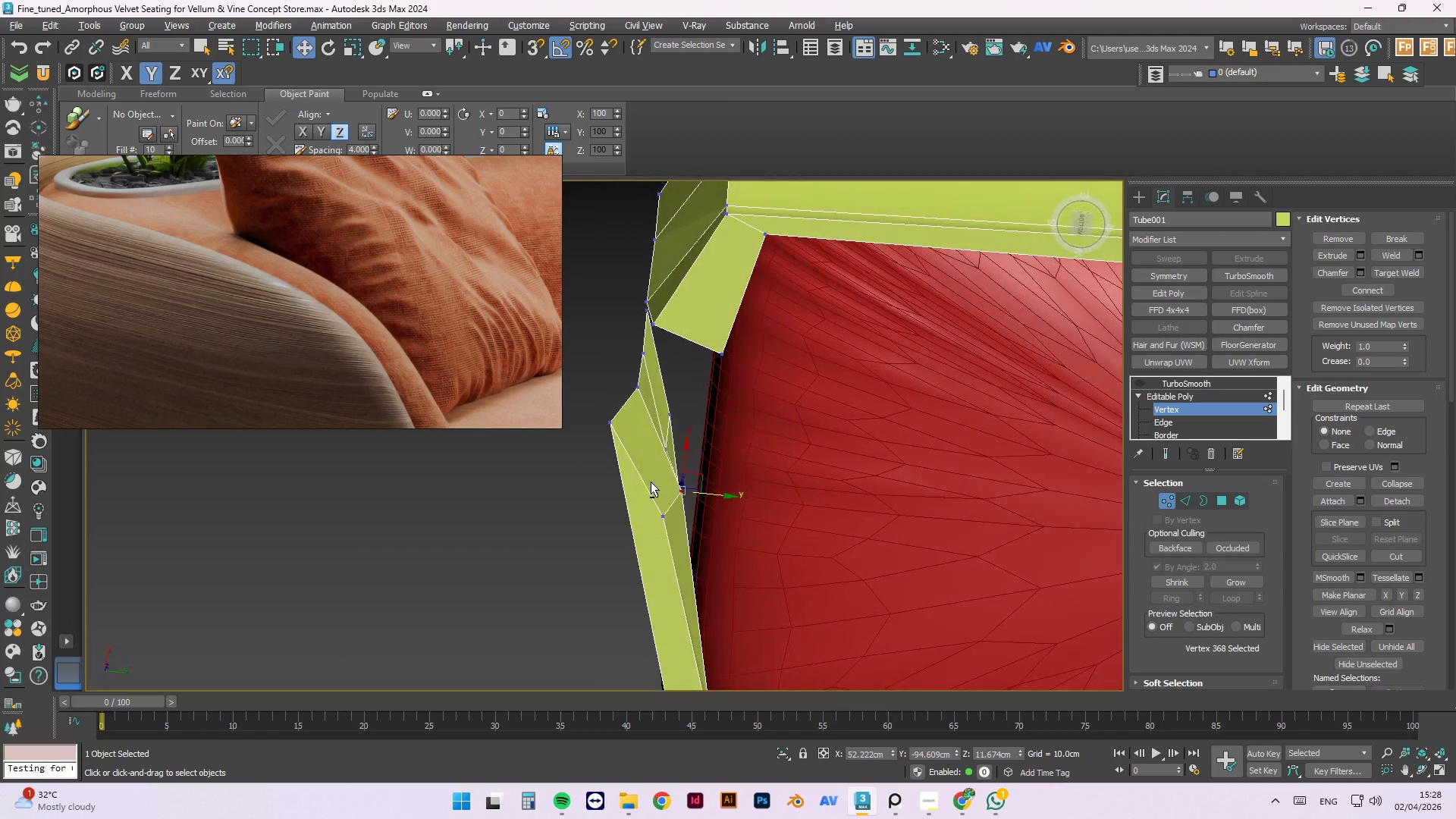 
hold_key(key=AltLeft, duration=0.69)
 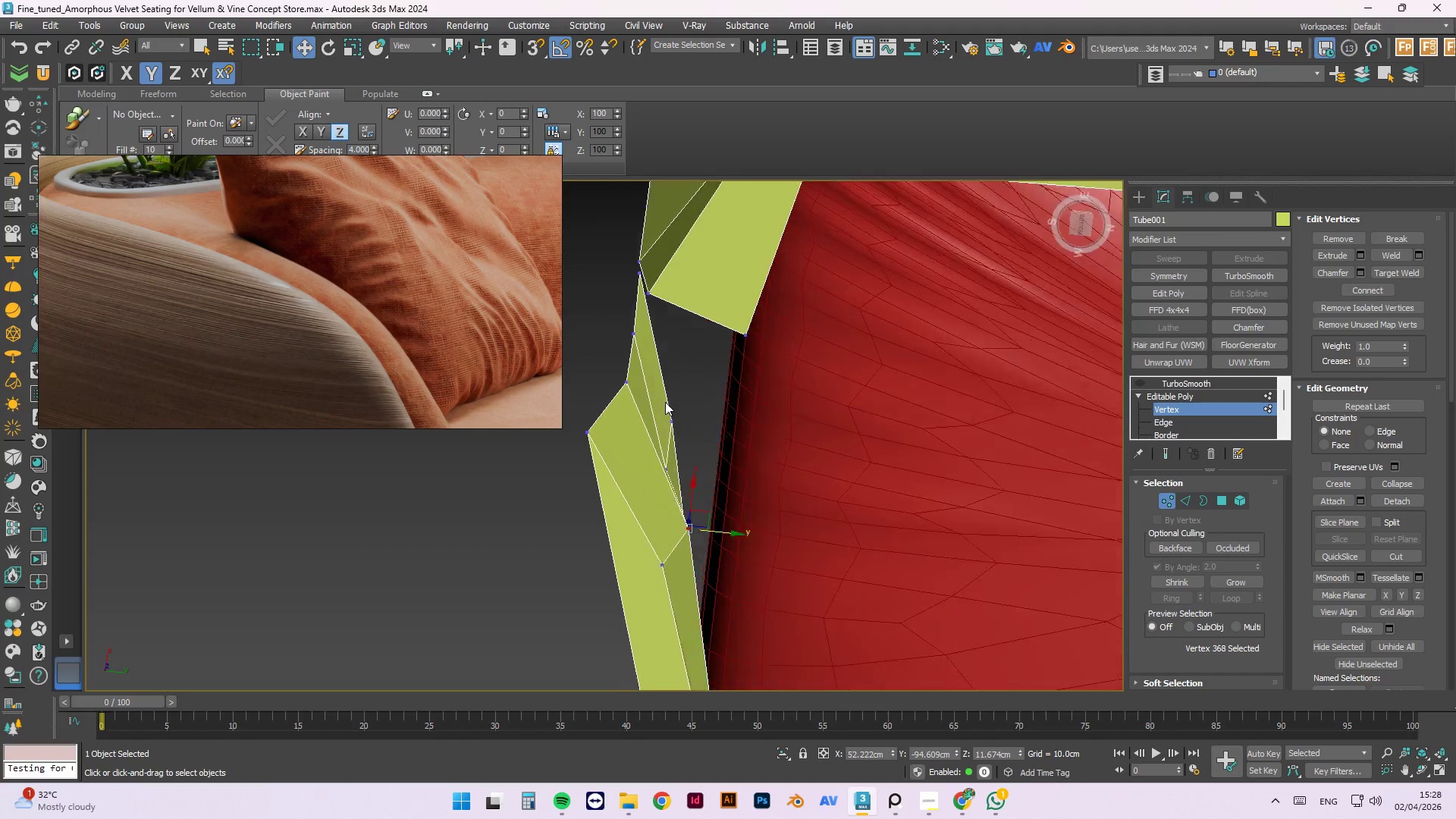 
scroll: coordinate [666, 405], scroll_direction: up, amount: 2.0
 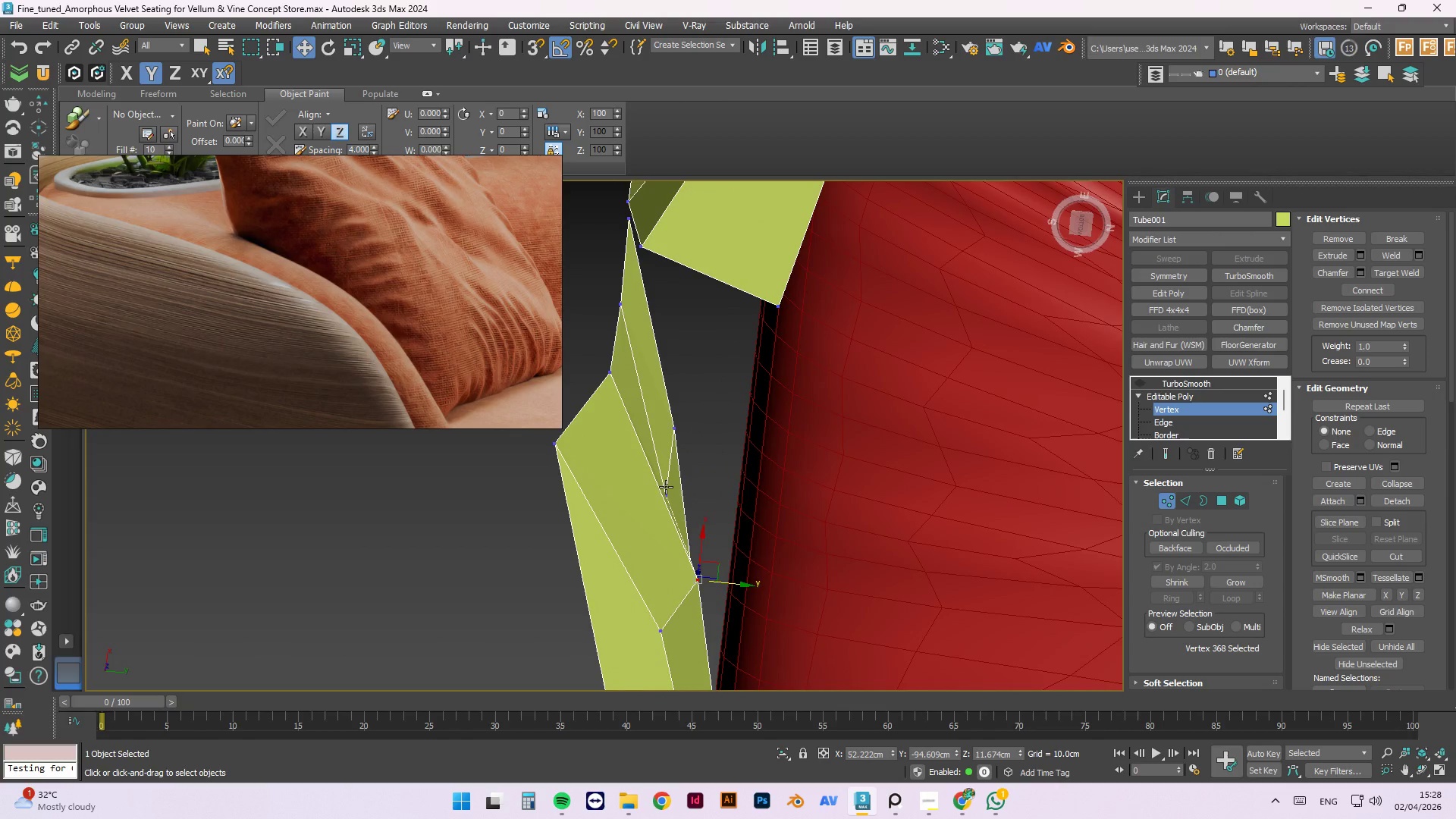 
left_click([666, 493])
 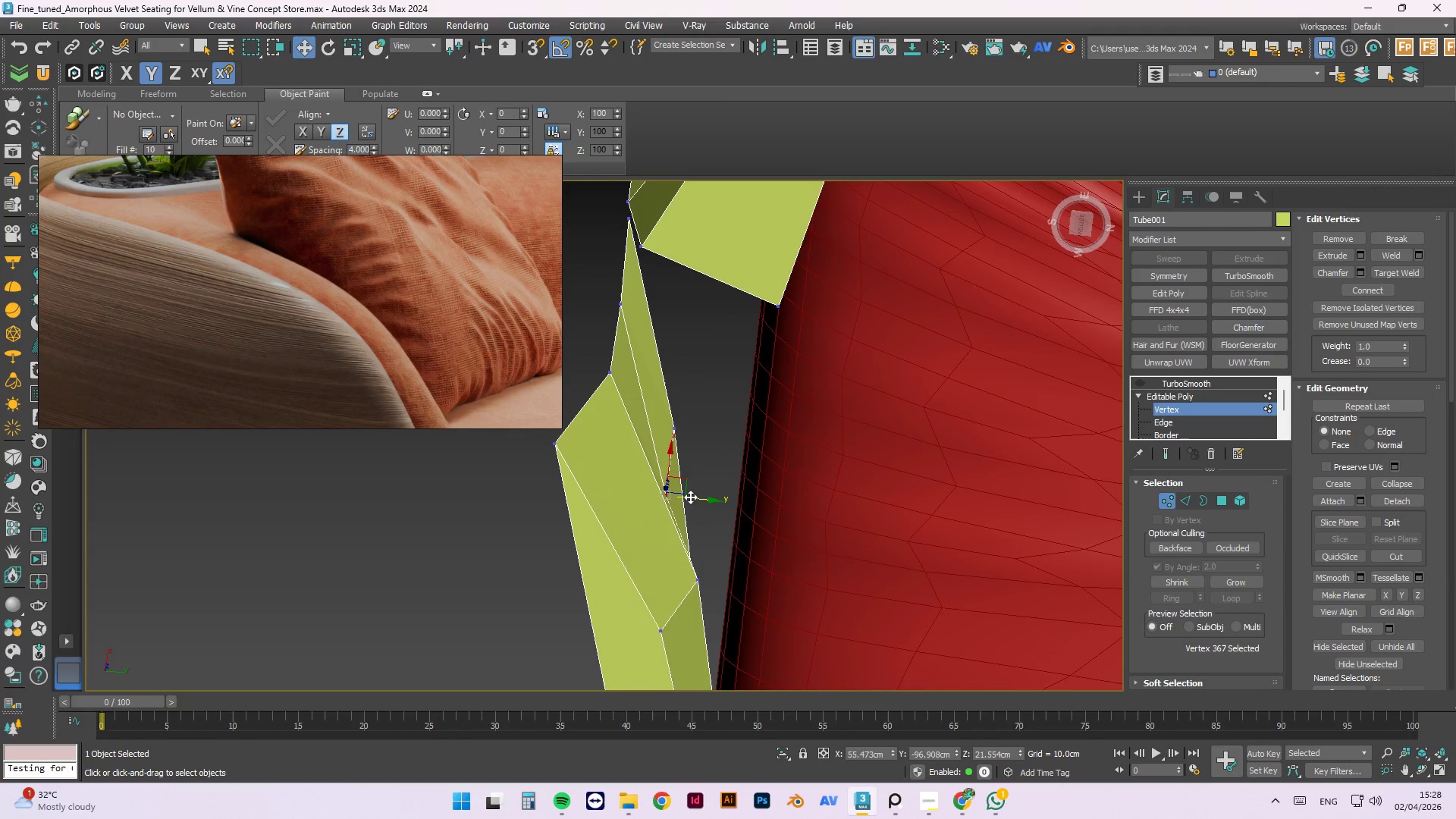 
left_click_drag(start_coordinate=[696, 497], to_coordinate=[730, 496])
 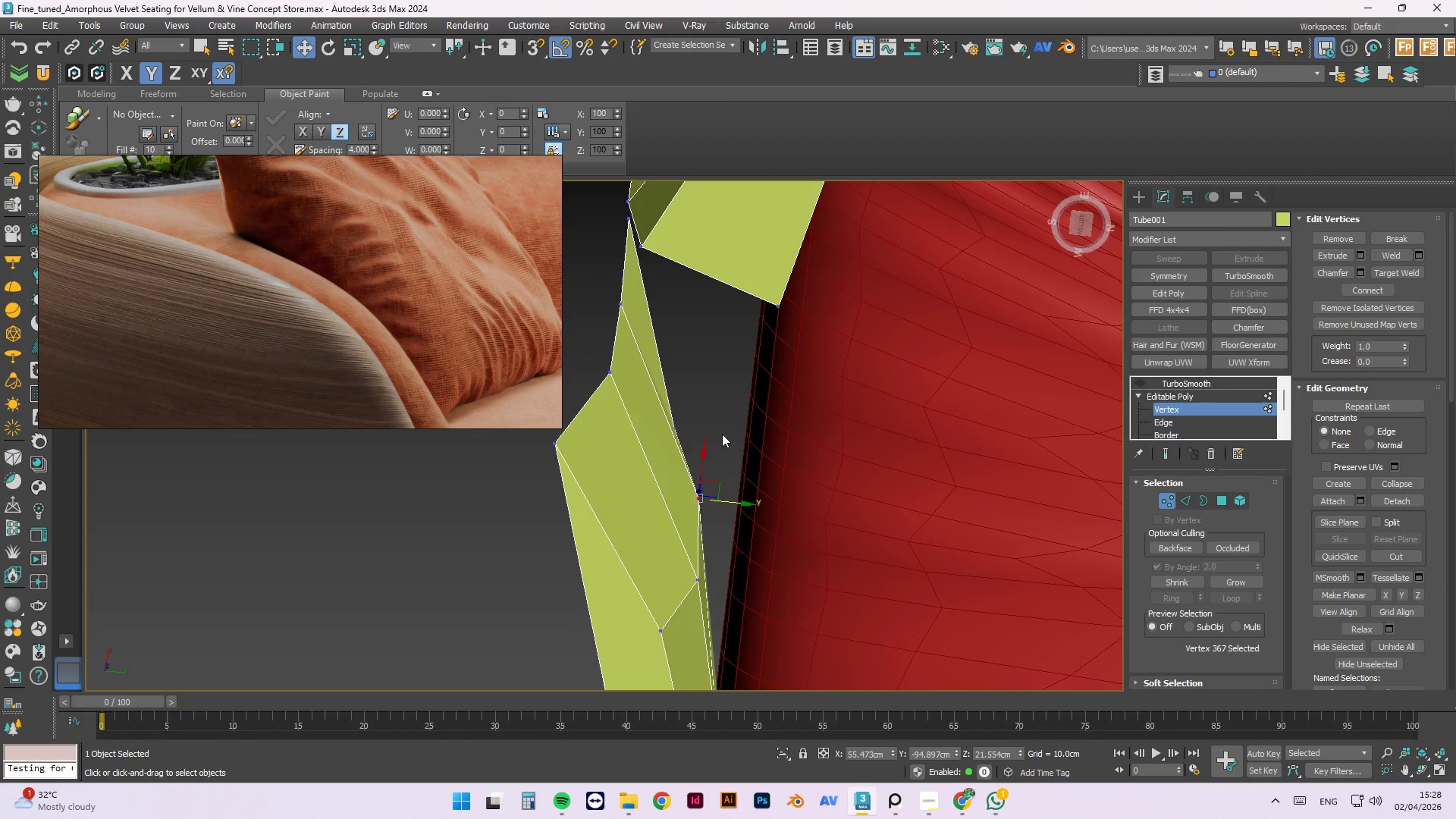 
hold_key(key=AltLeft, duration=0.47)
 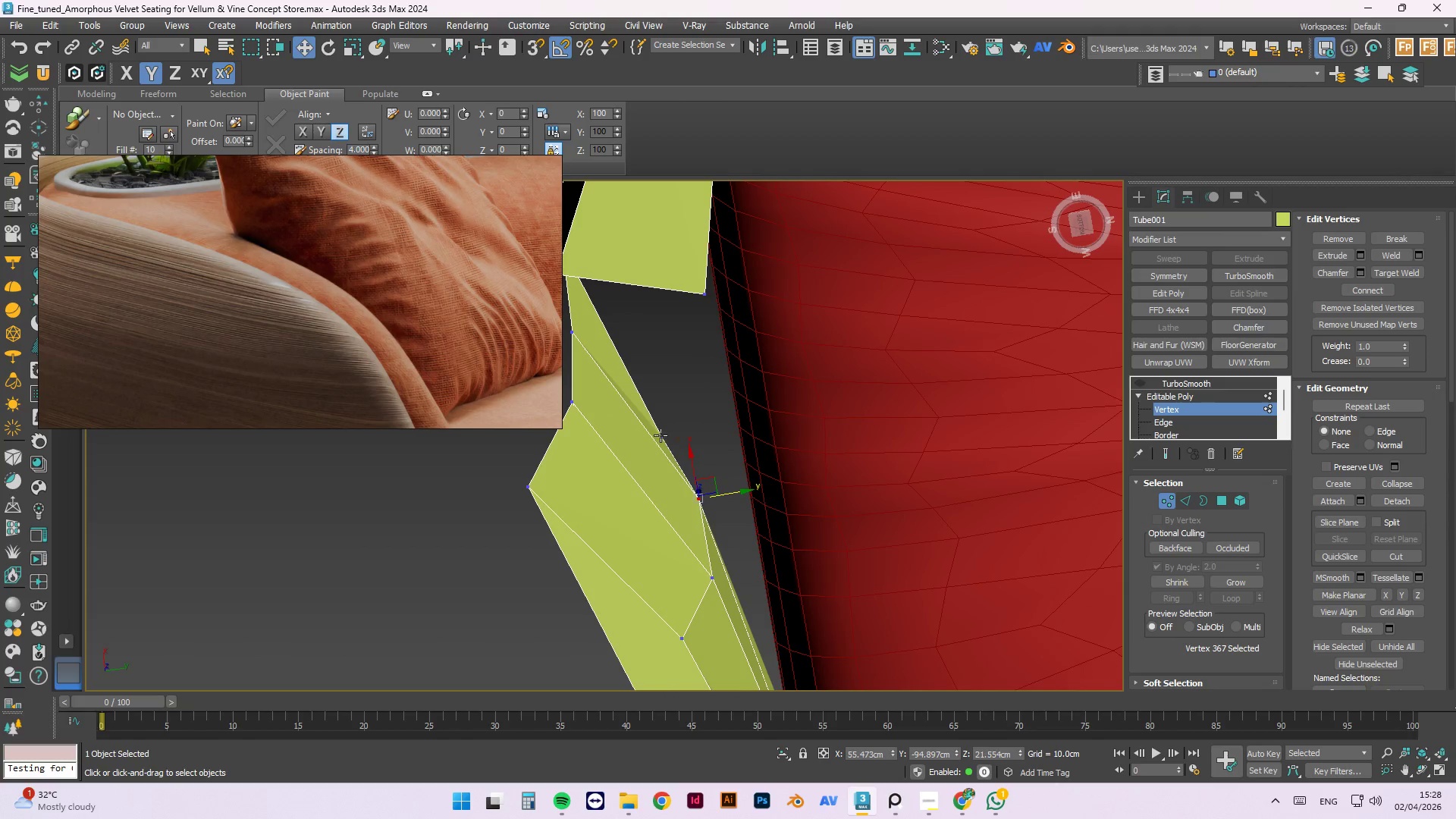 
left_click([661, 437])
 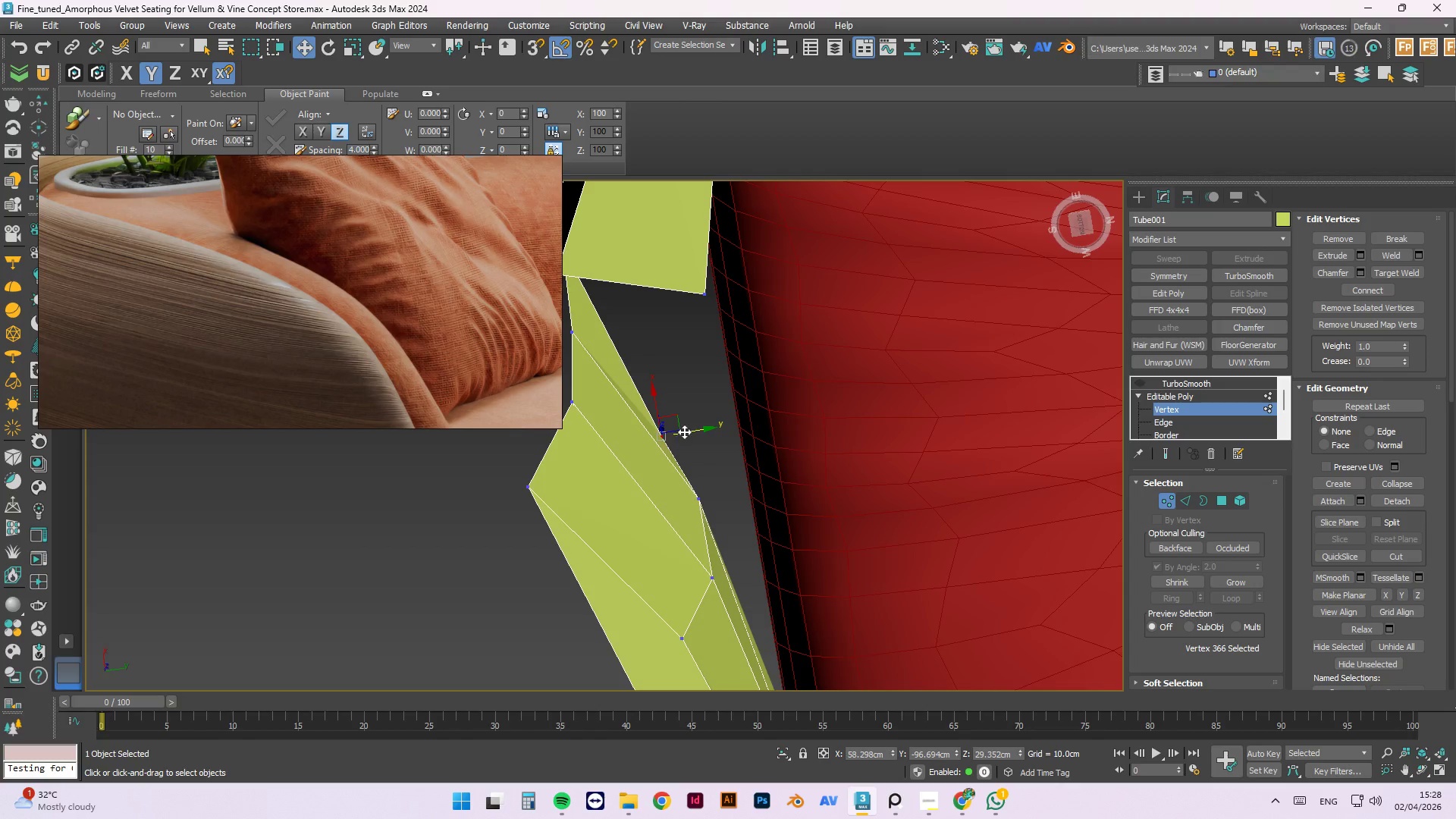 
left_click_drag(start_coordinate=[684, 429], to_coordinate=[736, 422])
 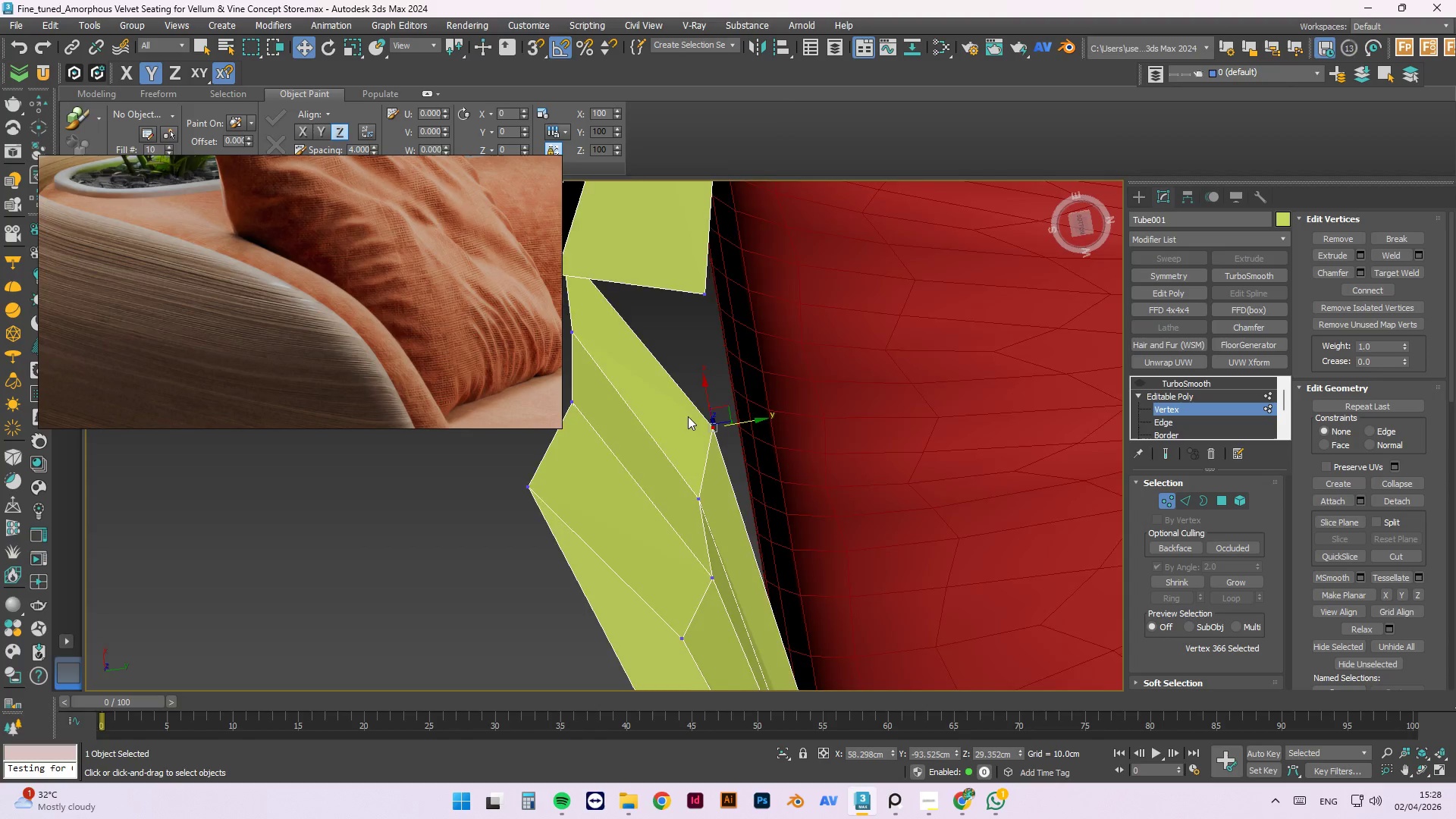 
scroll: coordinate [686, 416], scroll_direction: down, amount: 1.0
 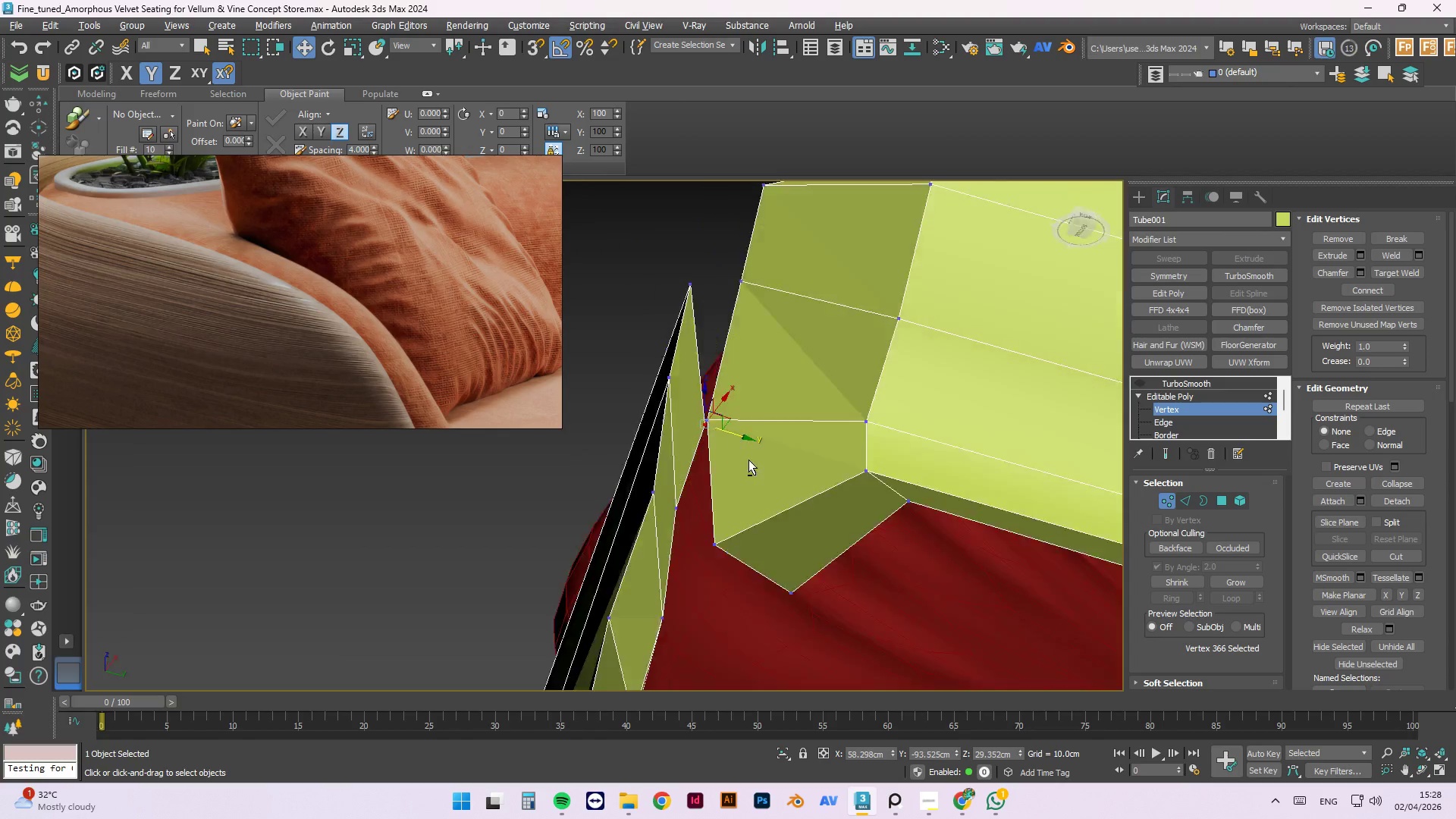 
hold_key(key=AltLeft, duration=1.12)
 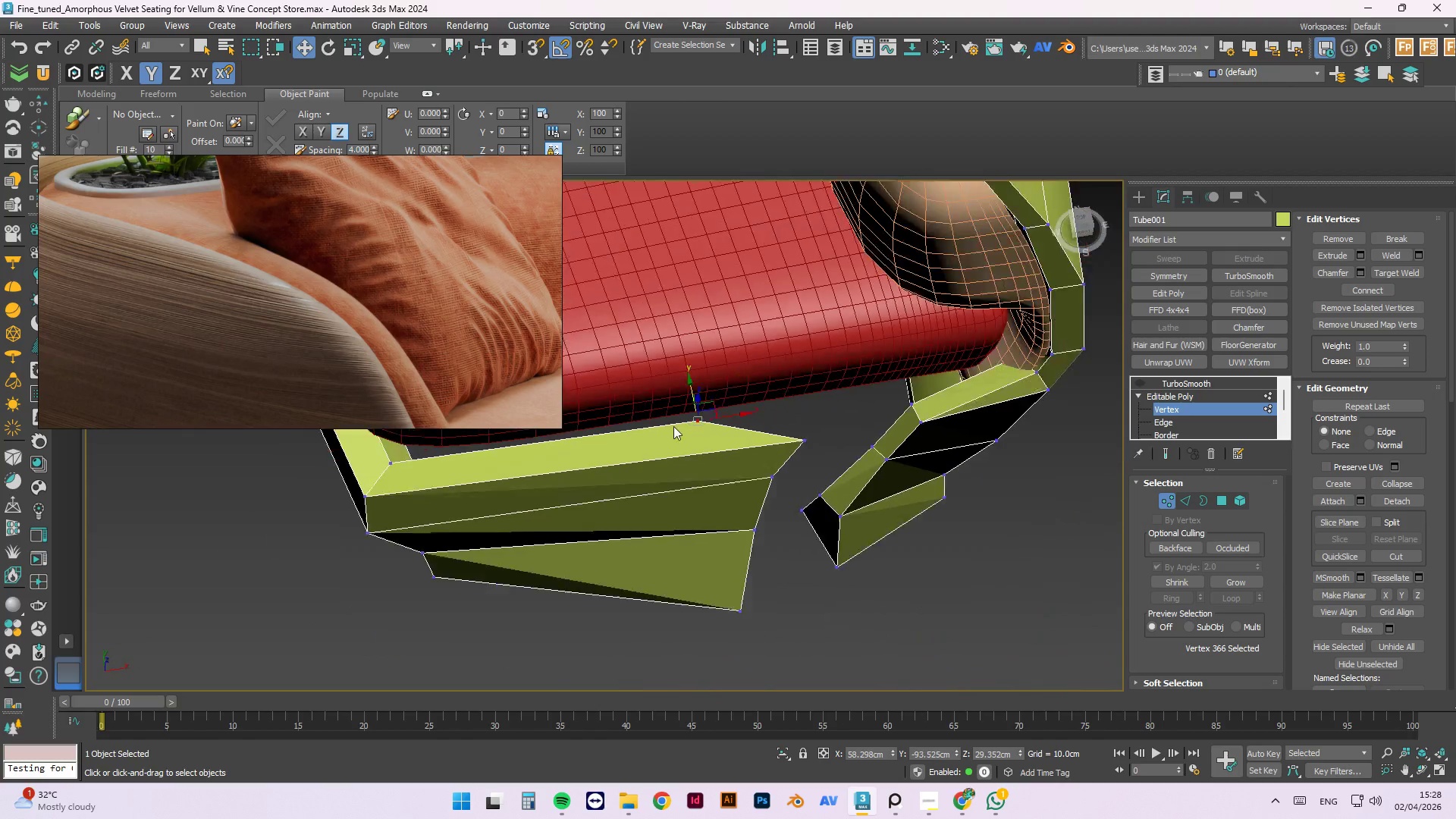 
scroll: coordinate [673, 438], scroll_direction: down, amount: 2.0
 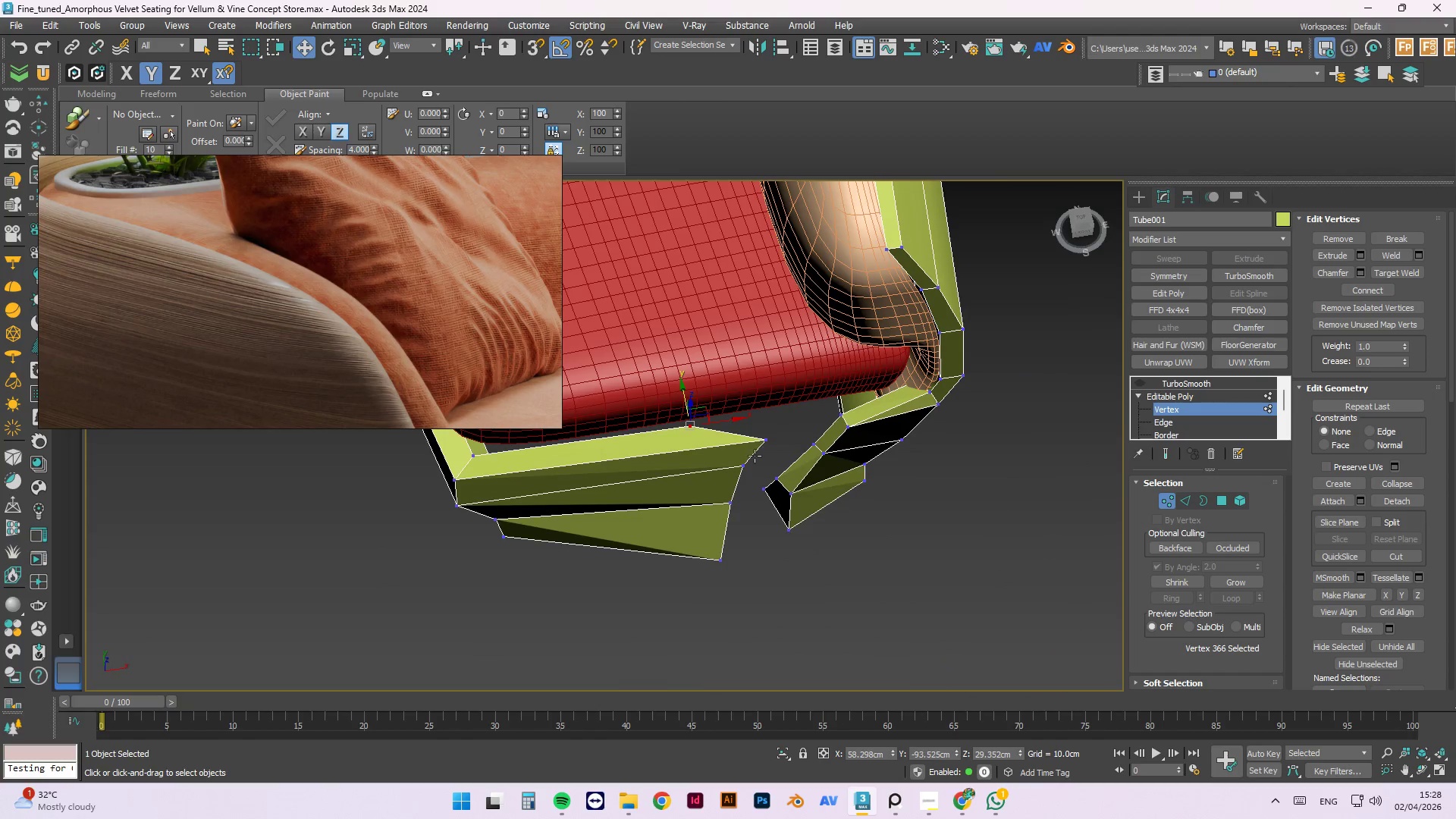 
hold_key(key=AltLeft, duration=0.89)
 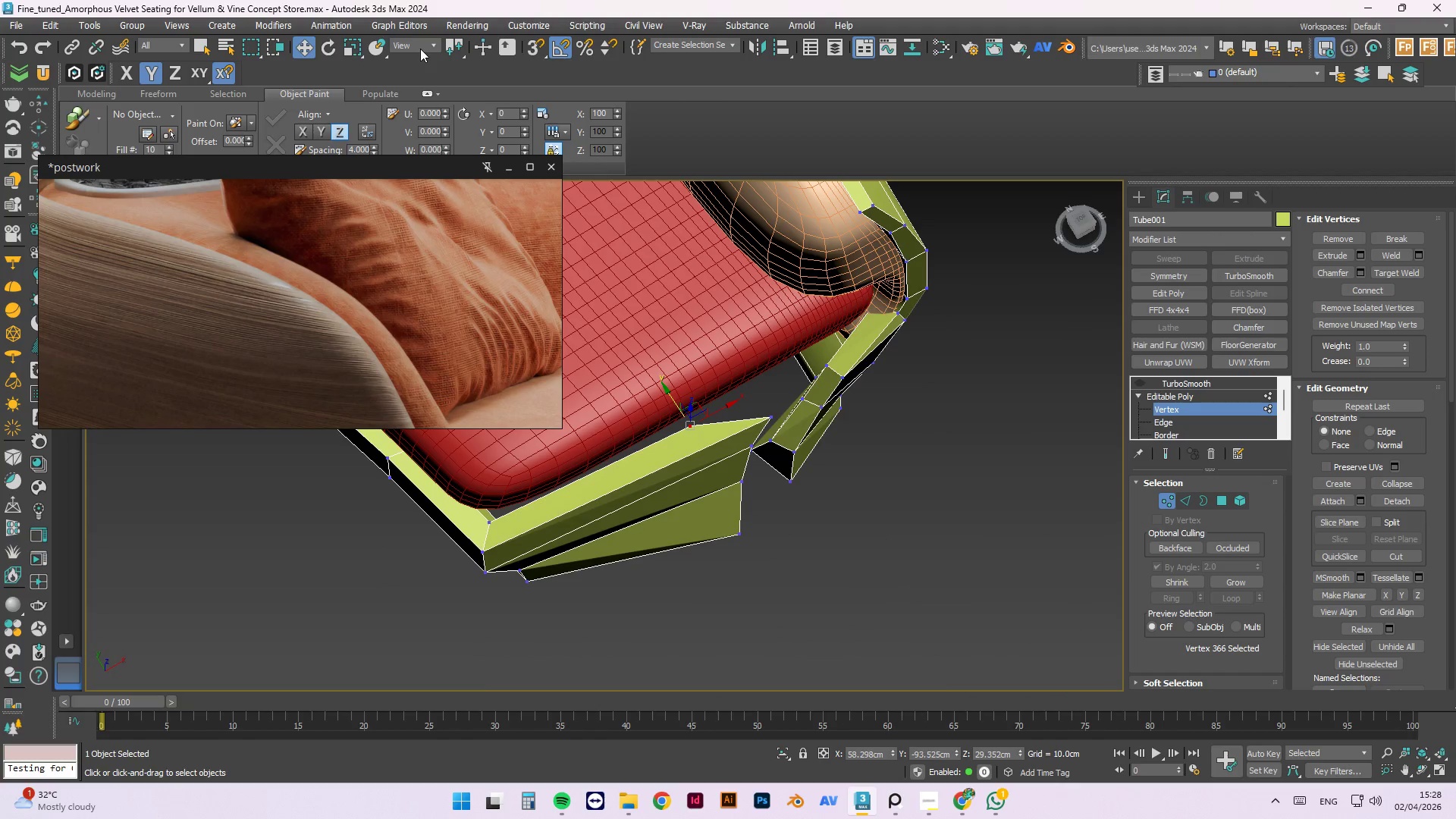 
left_click([529, 51])
 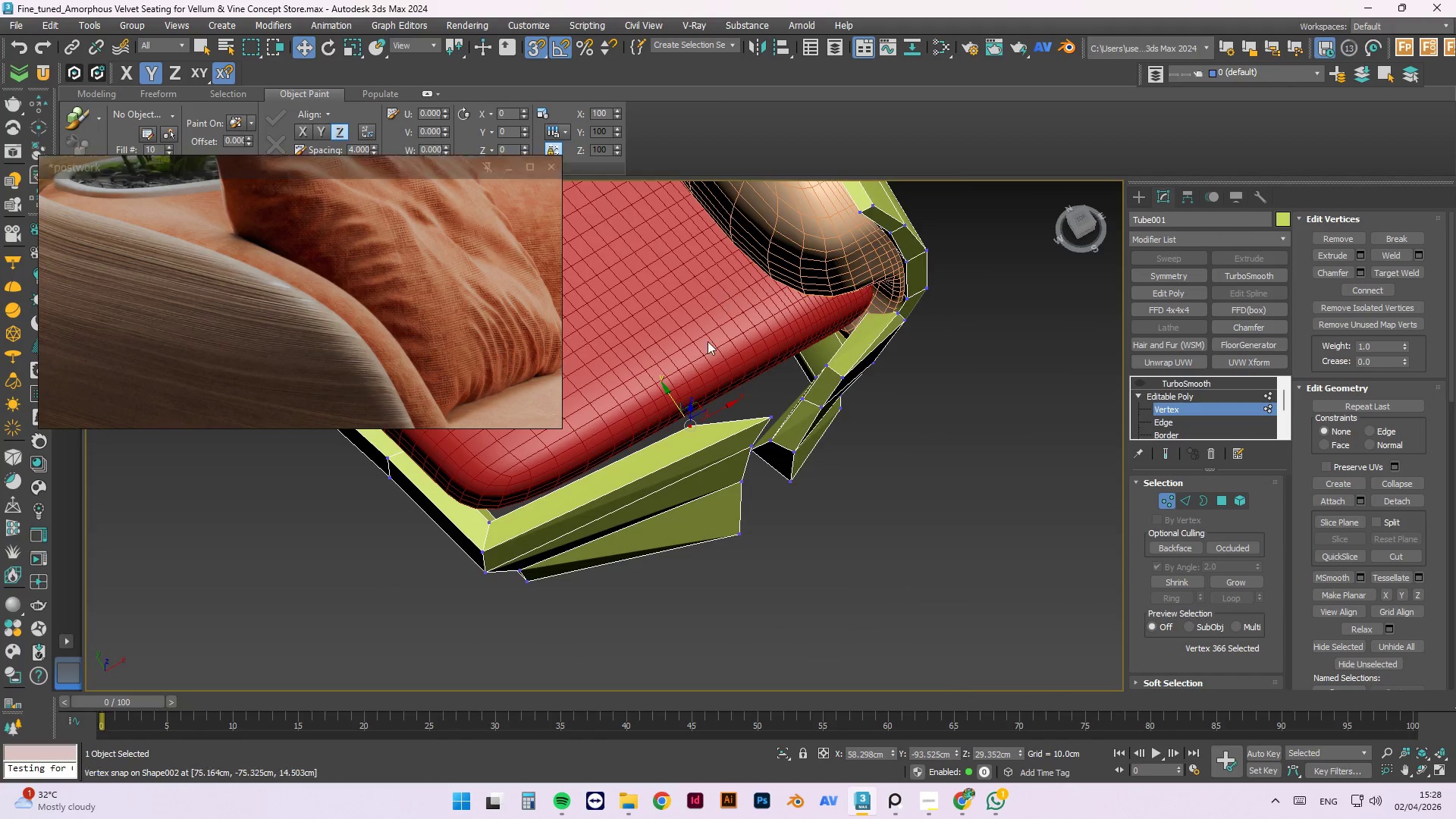 
scroll: coordinate [667, 356], scroll_direction: up, amount: 2.0
 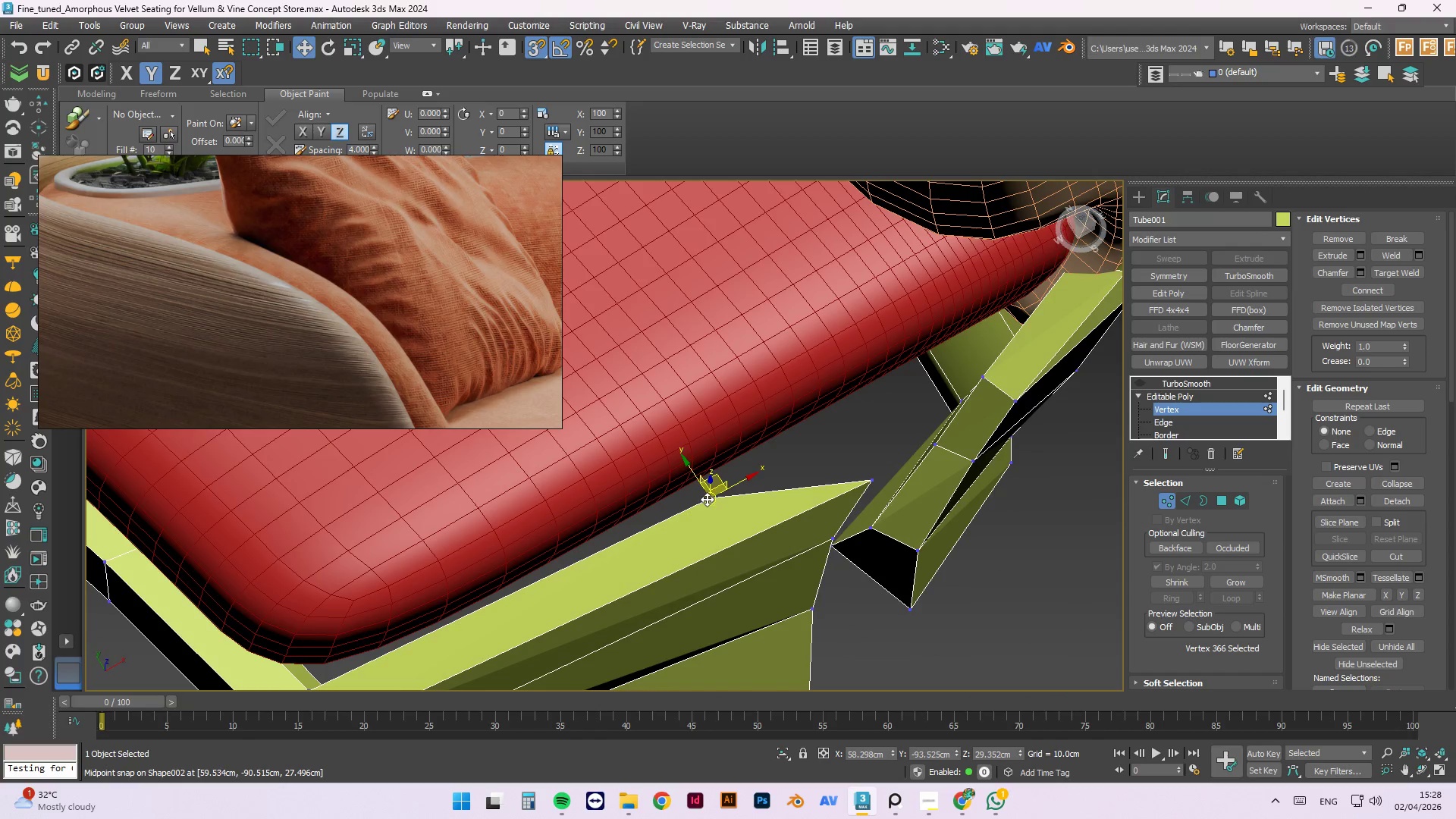 
left_click_drag(start_coordinate=[708, 499], to_coordinate=[983, 377])
 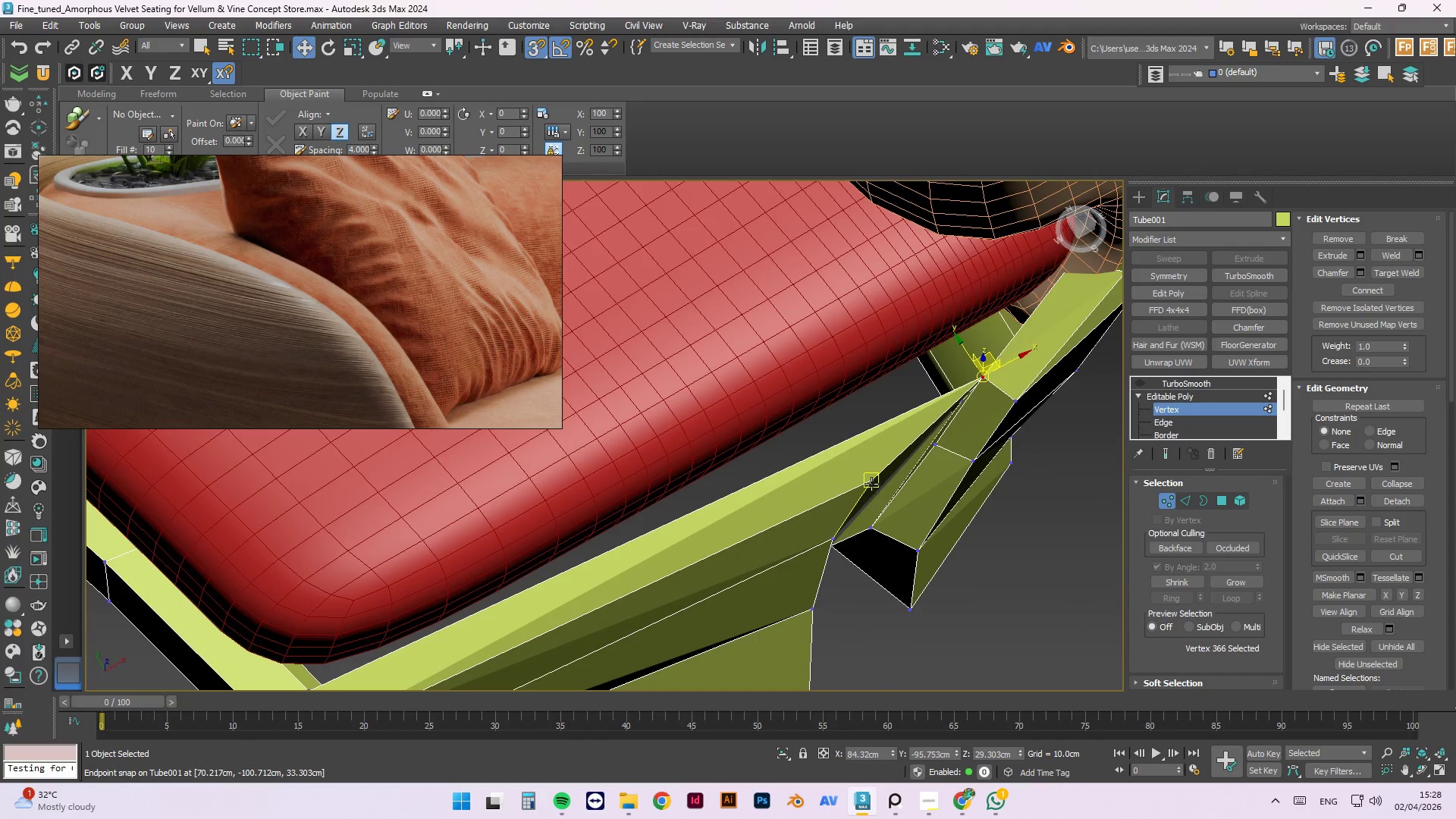 
left_click_drag(start_coordinate=[871, 484], to_coordinate=[1021, 401])
 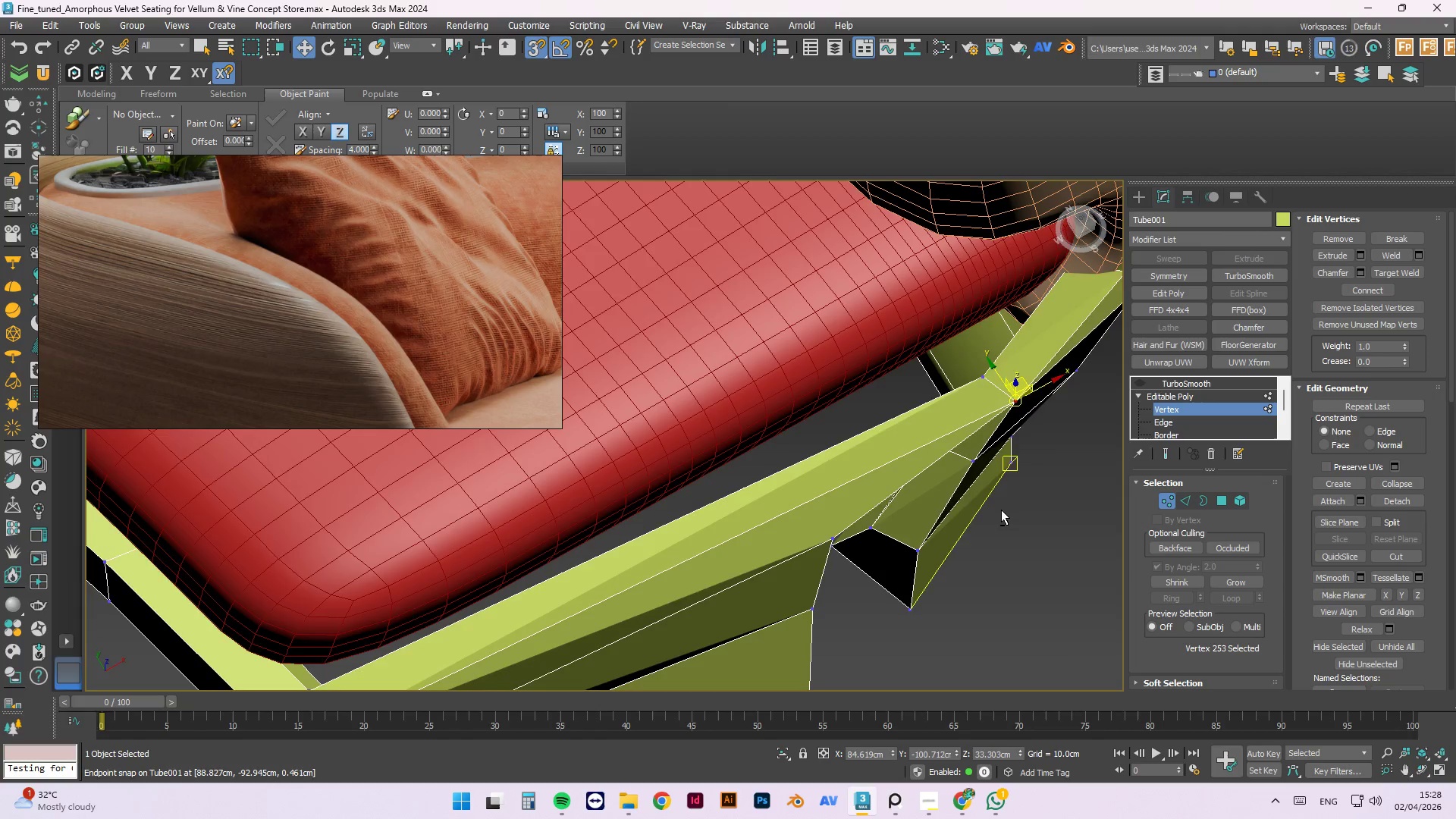 
hold_key(key=AltLeft, duration=1.52)
 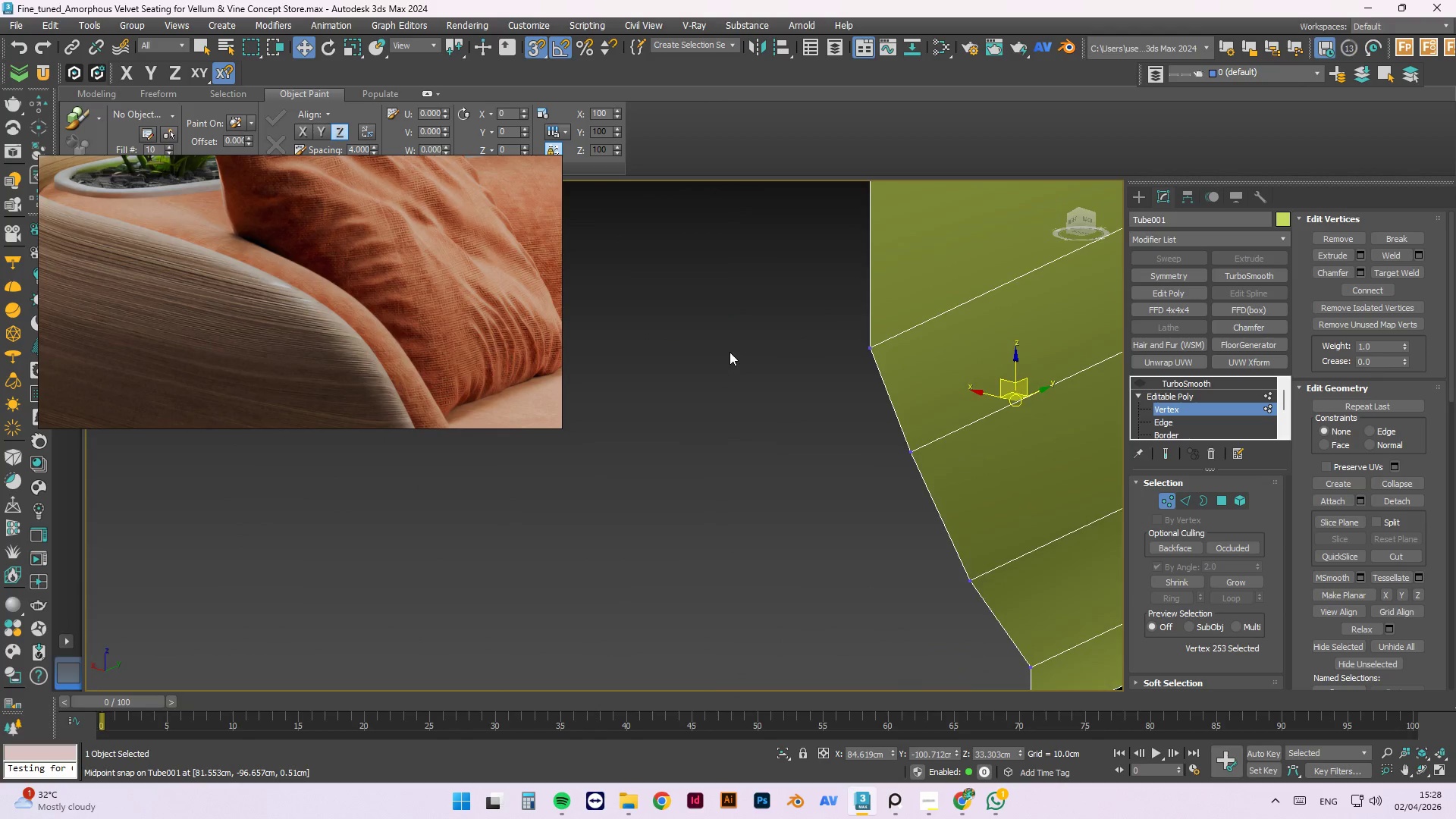 
hold_key(key=AltLeft, duration=0.41)
 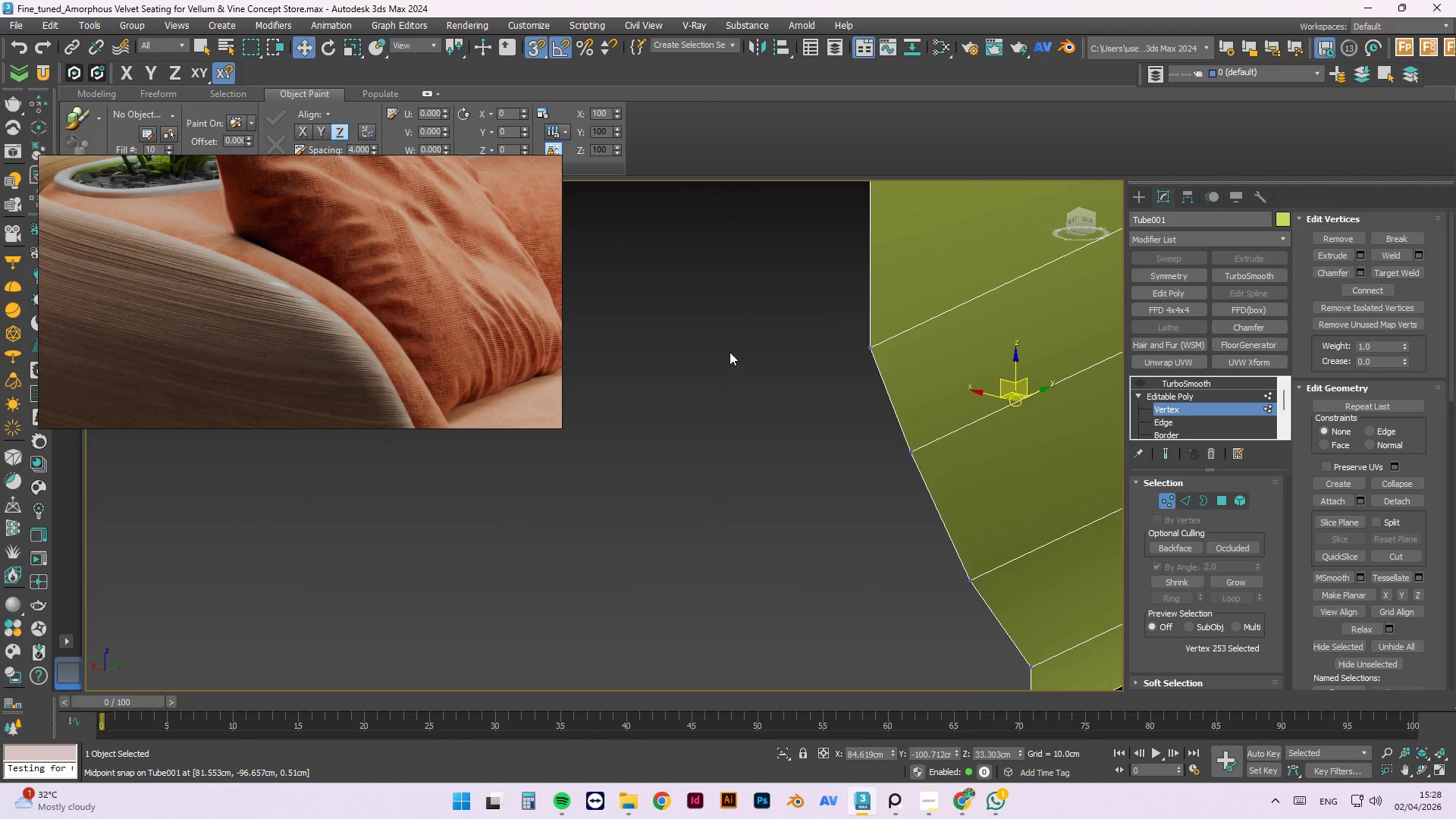 
hold_key(key=AltLeft, duration=1.5)
 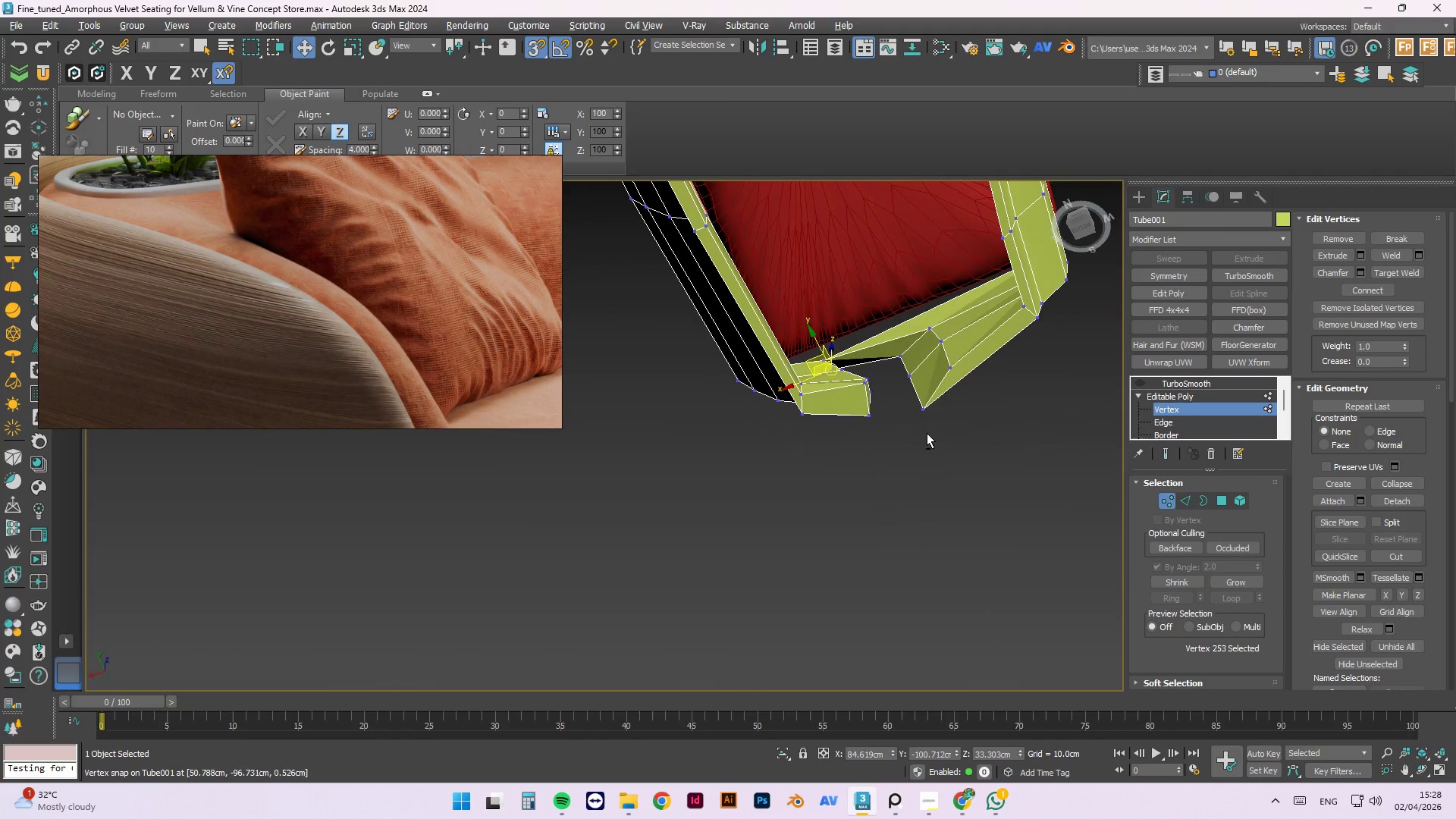 
scroll: coordinate [733, 352], scroll_direction: down, amount: 3.0
 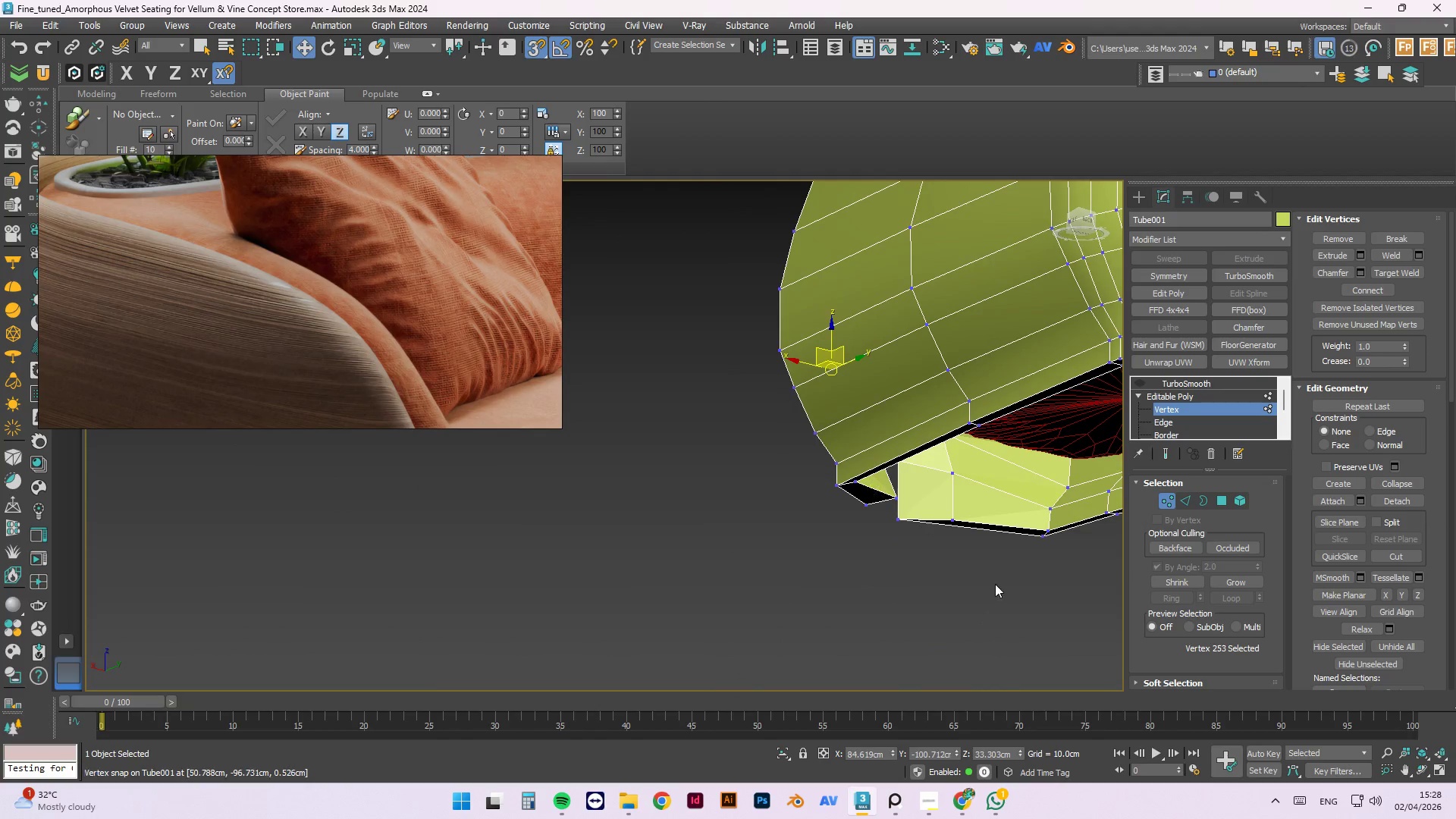 
hold_key(key=AltLeft, duration=0.59)
 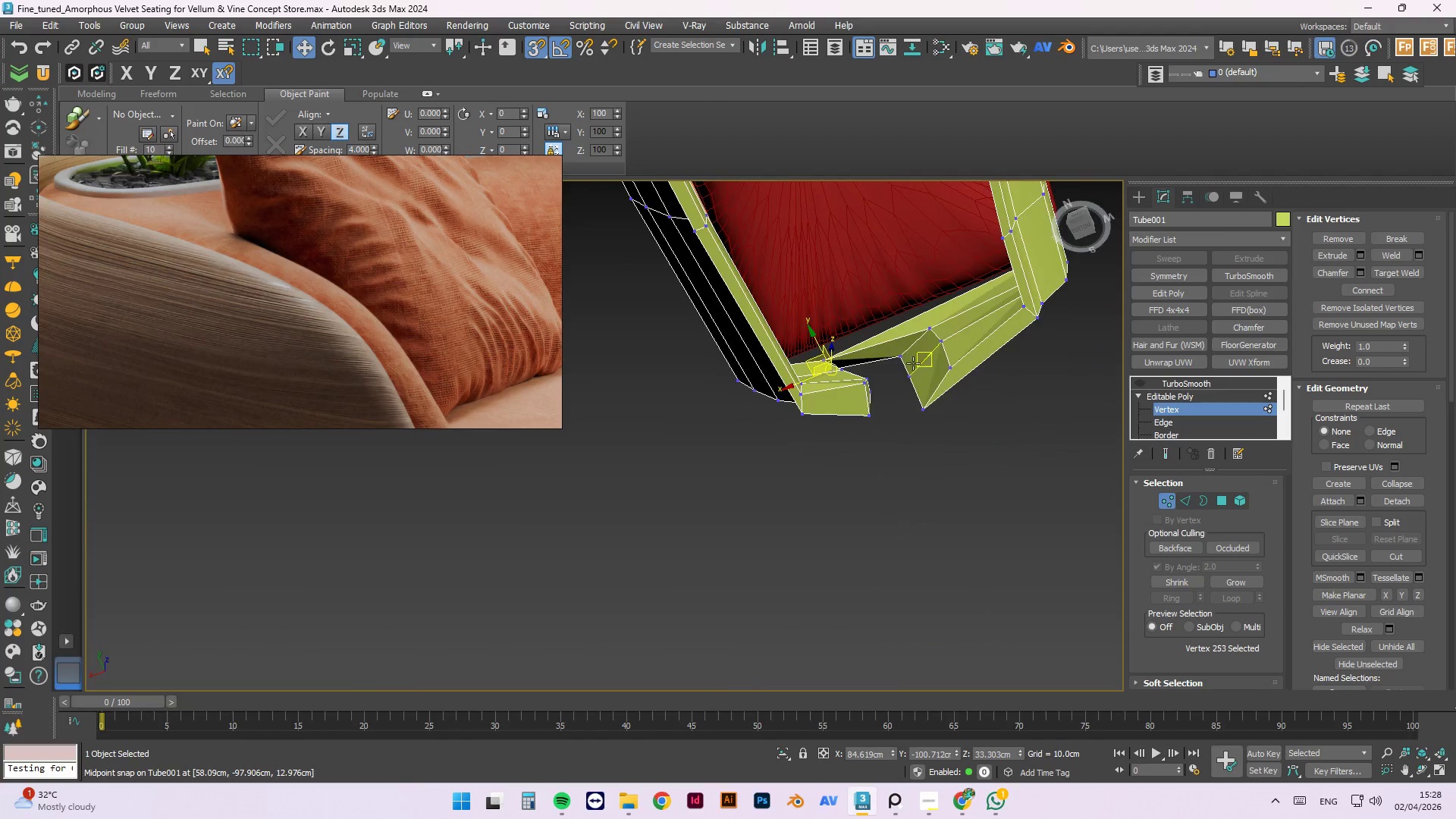 
hold_key(key=AltLeft, duration=1.03)
 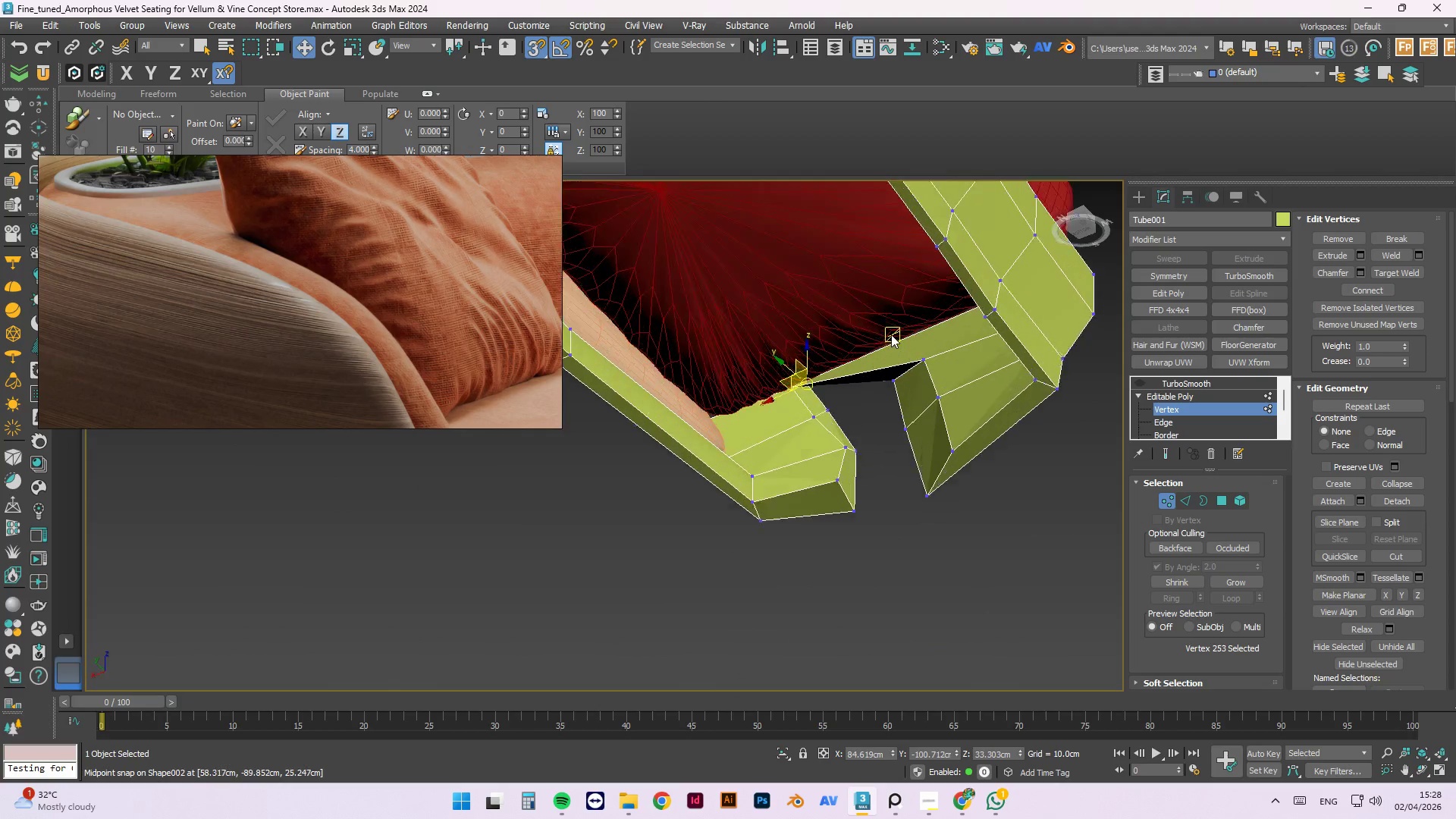 
scroll: coordinate [892, 337], scroll_direction: up, amount: 3.0
 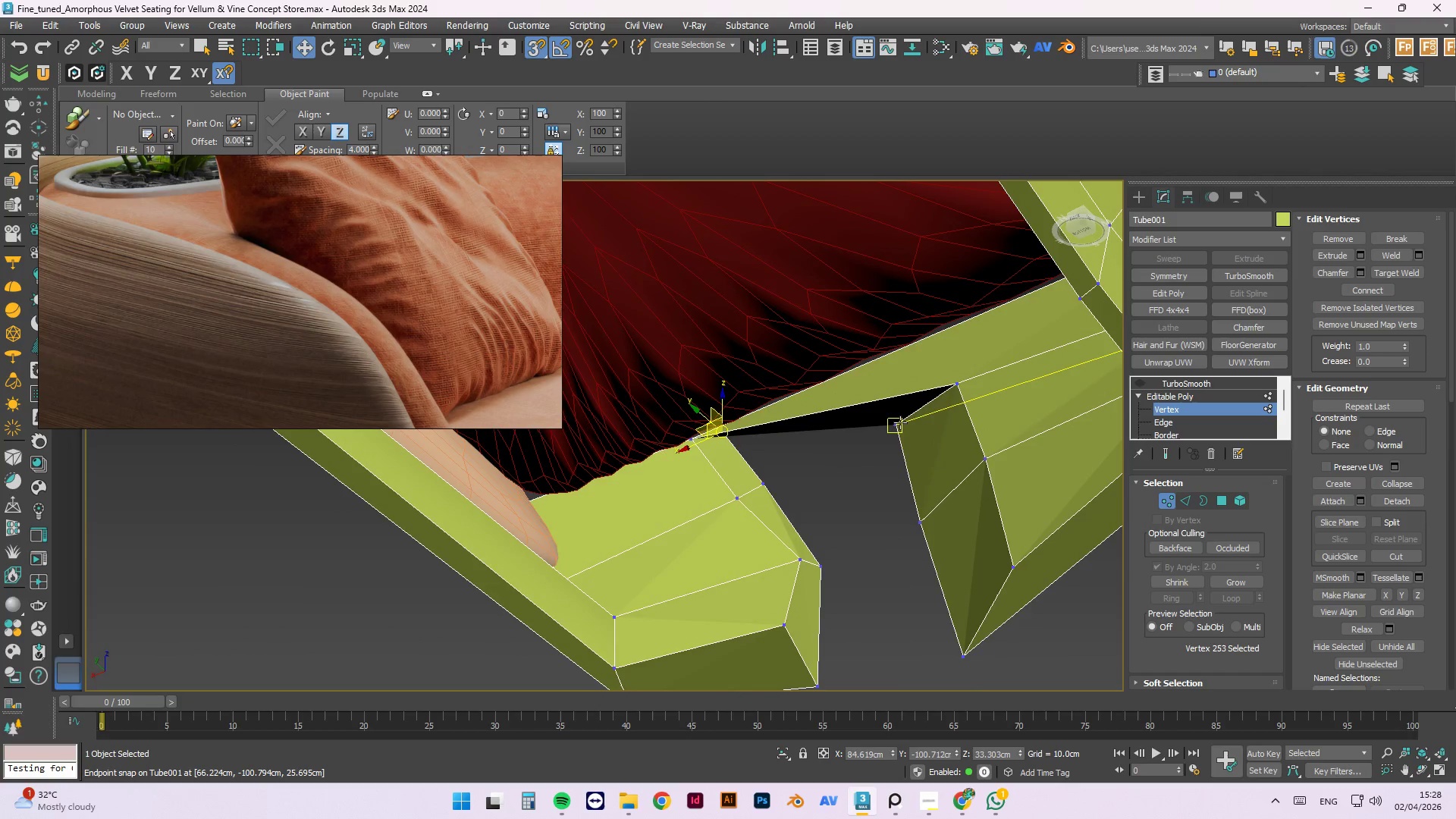 
left_click_drag(start_coordinate=[900, 422], to_coordinate=[764, 485])
 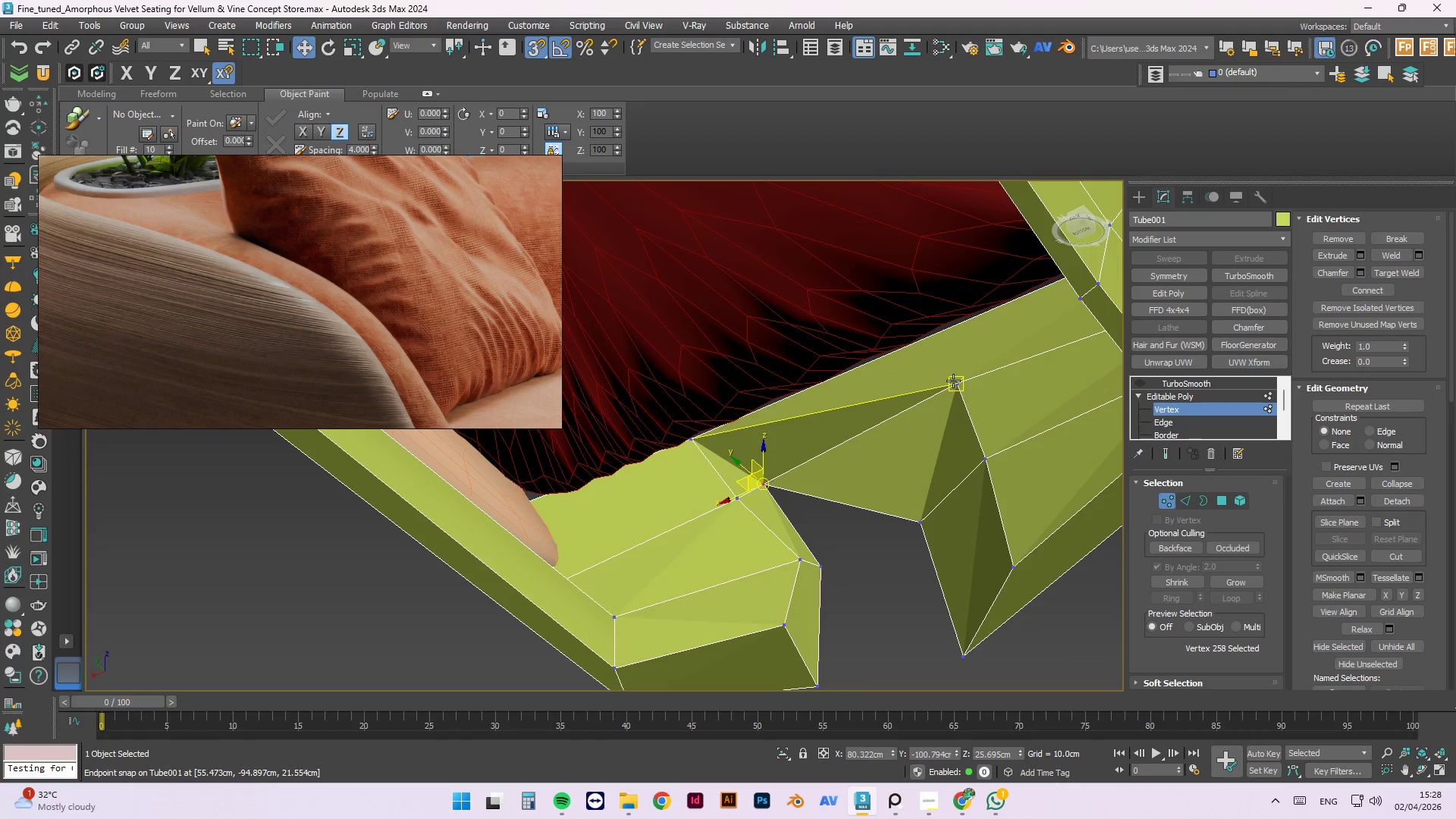 
left_click_drag(start_coordinate=[956, 384], to_coordinate=[733, 500])
 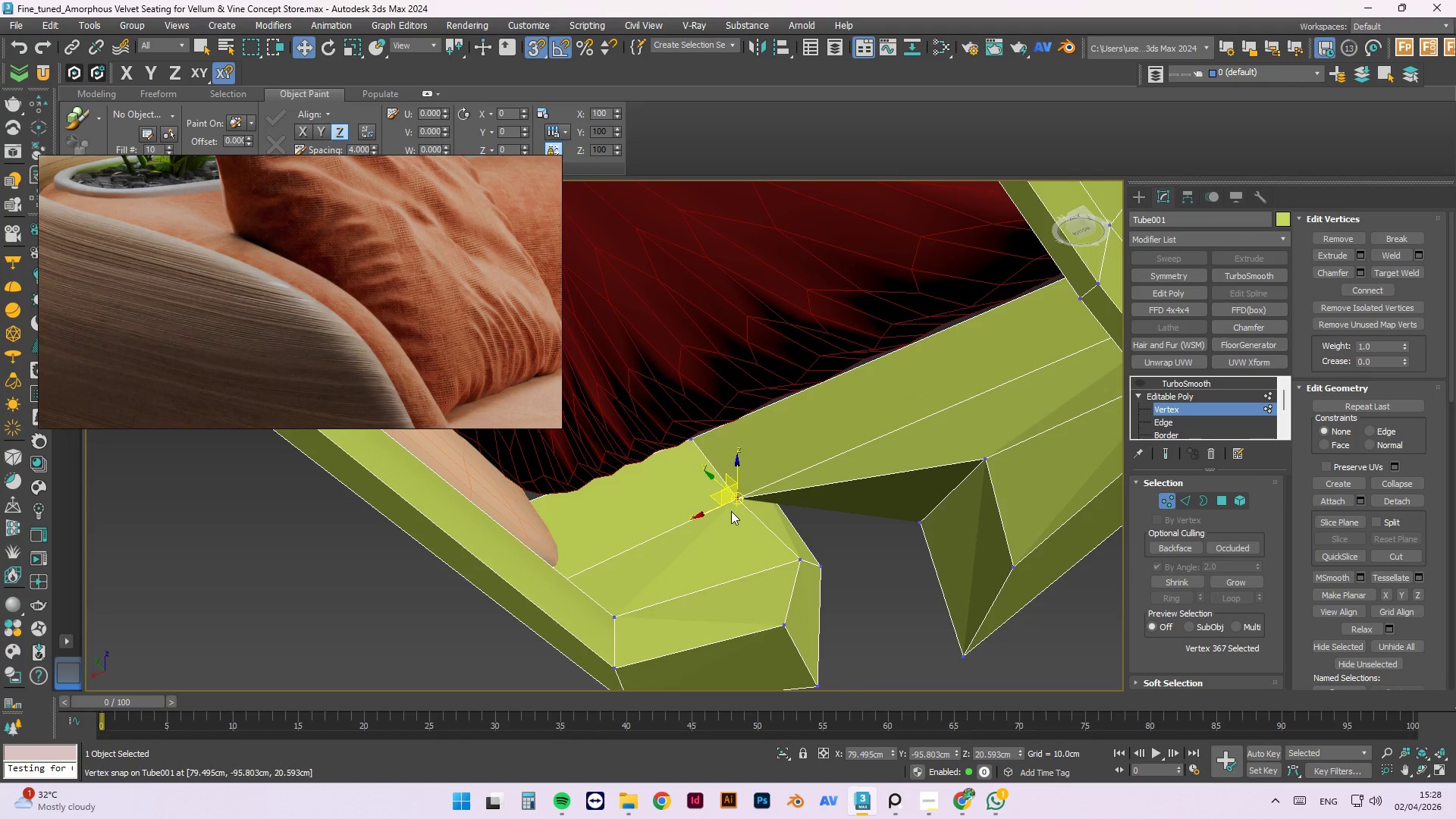 
key(Control+Z)
 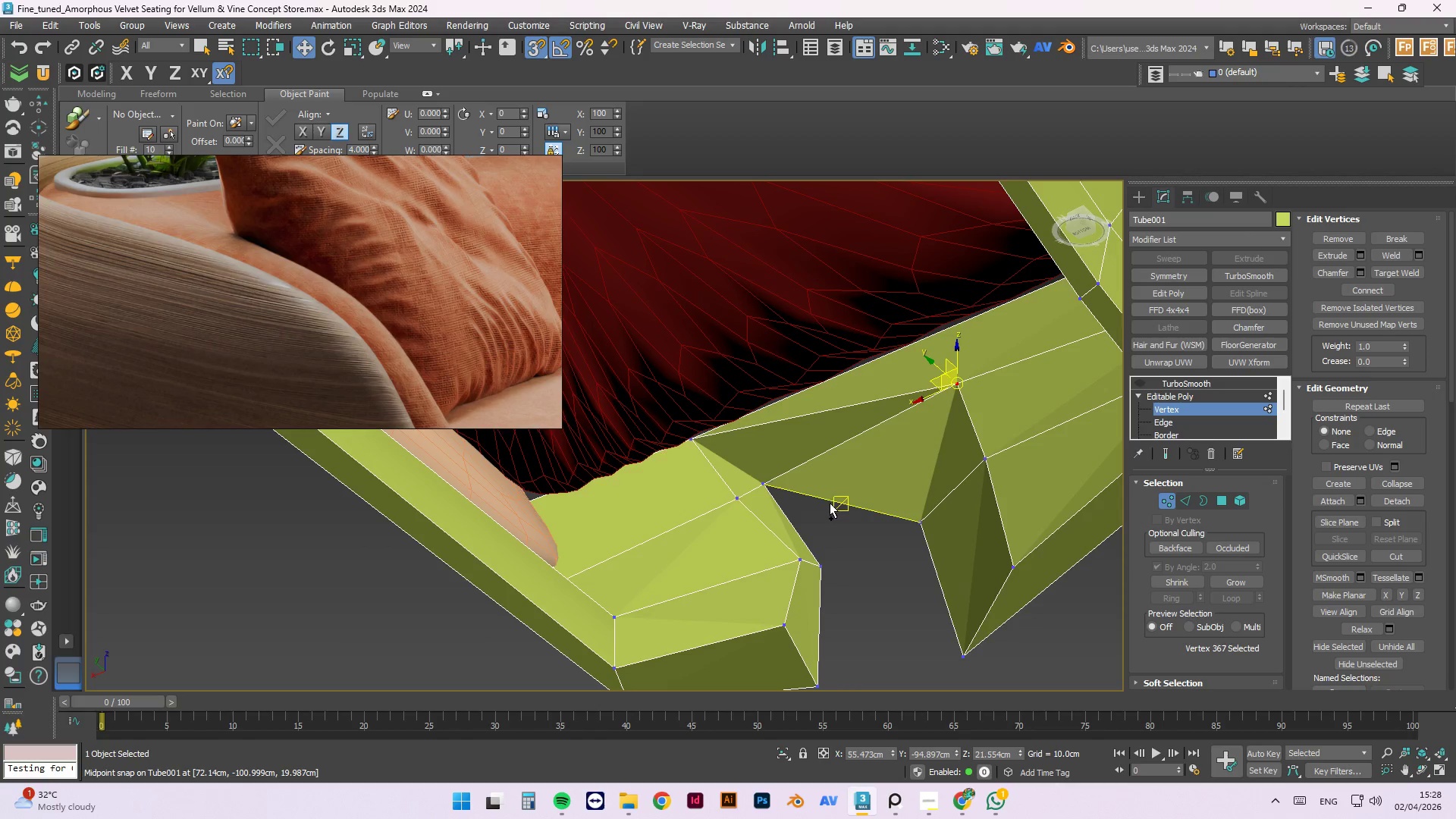 
key(Control+Z)
 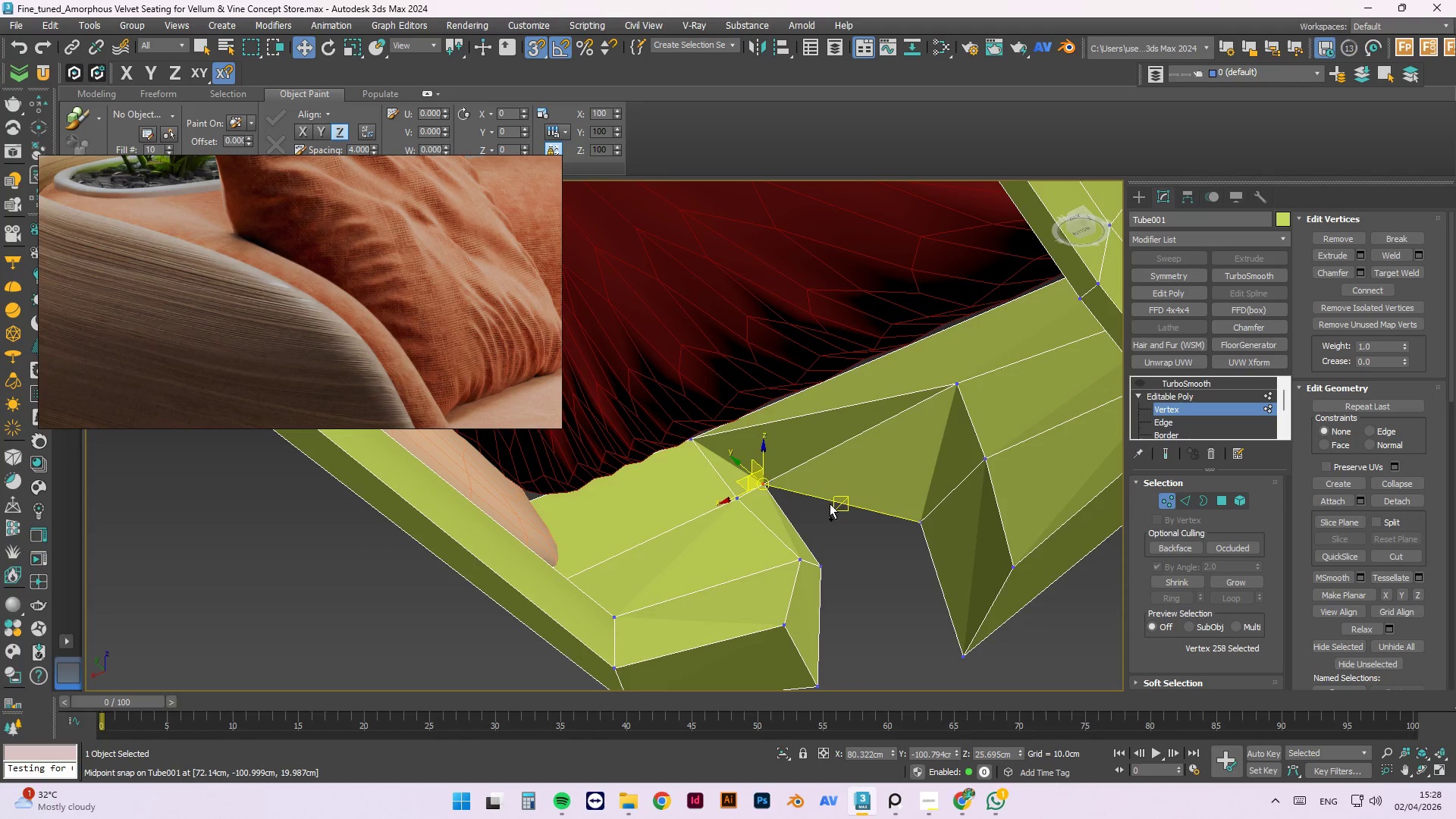 
hold_key(key=ControlLeft, duration=0.36)
 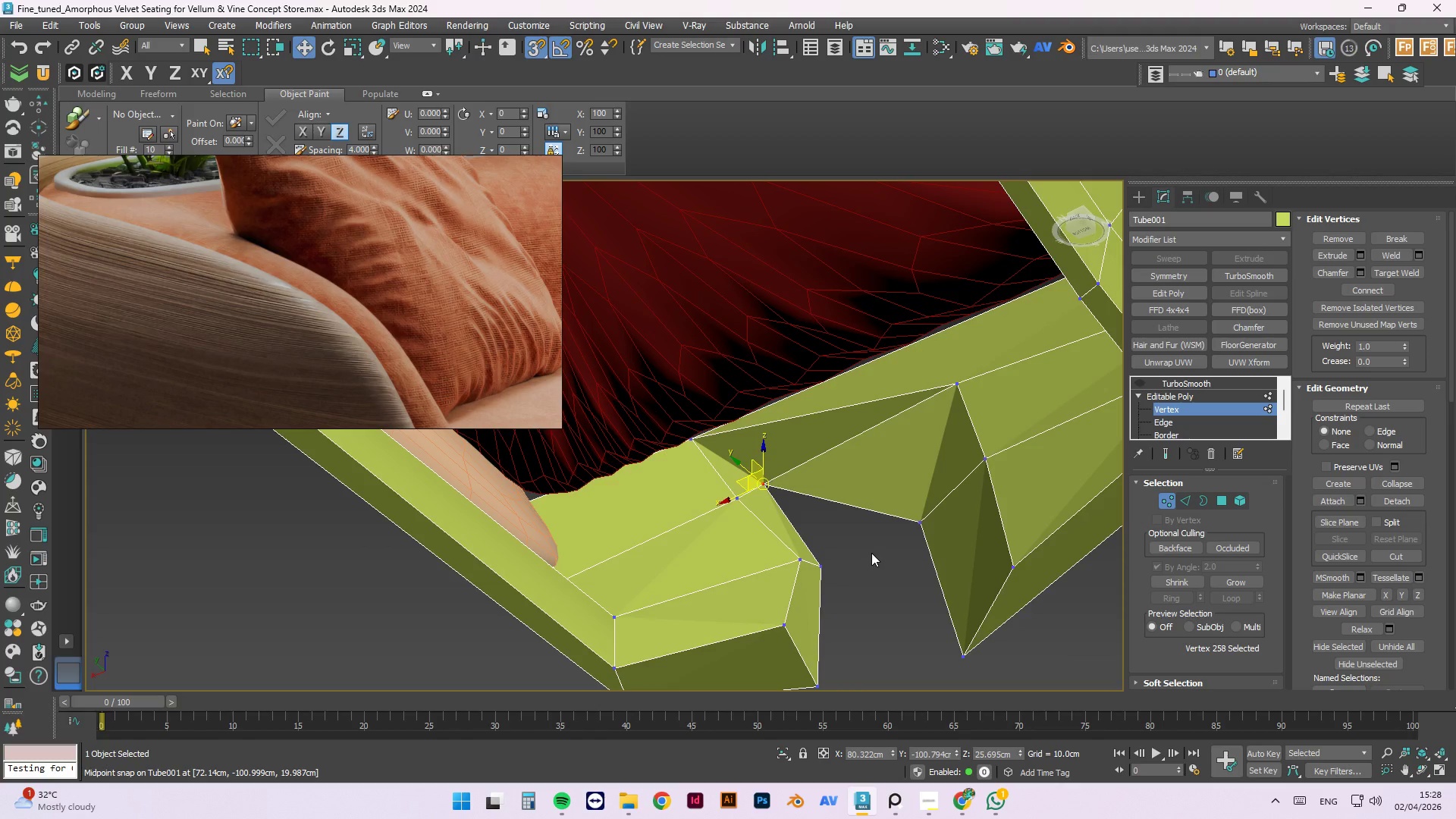 
key(4)
 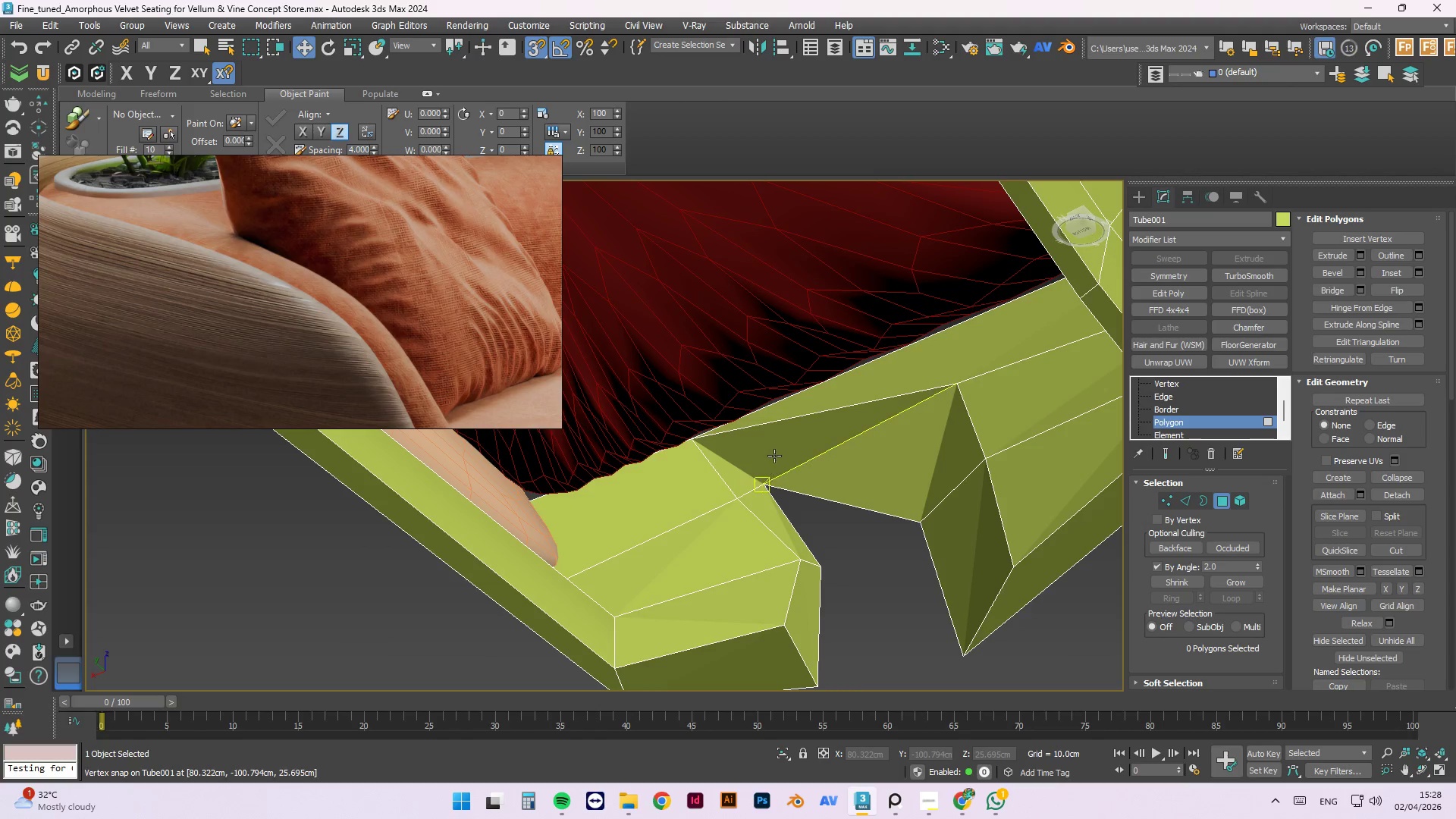 
left_click([780, 445])
 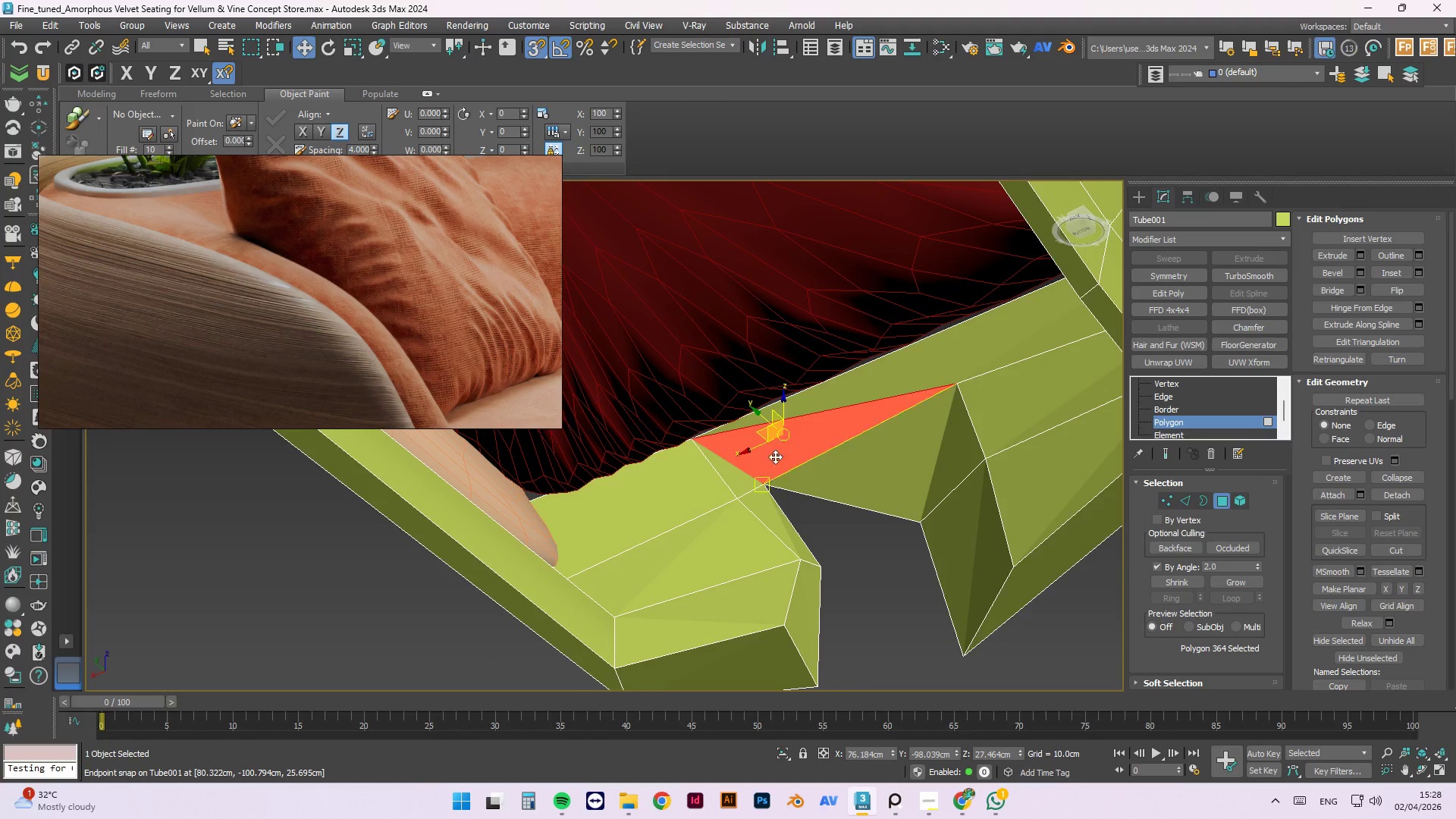 
key(Delete)
 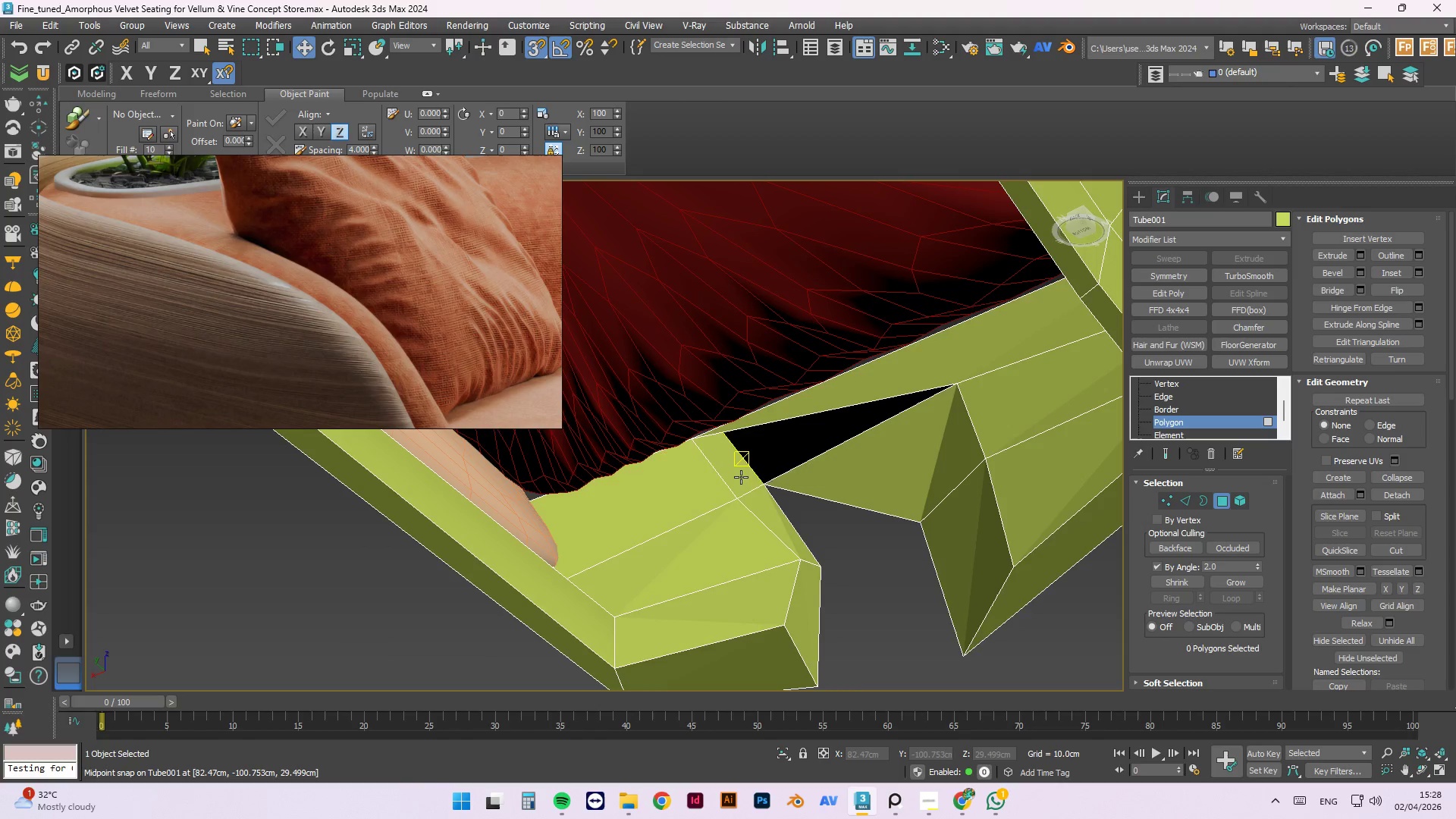 
left_click([741, 477])
 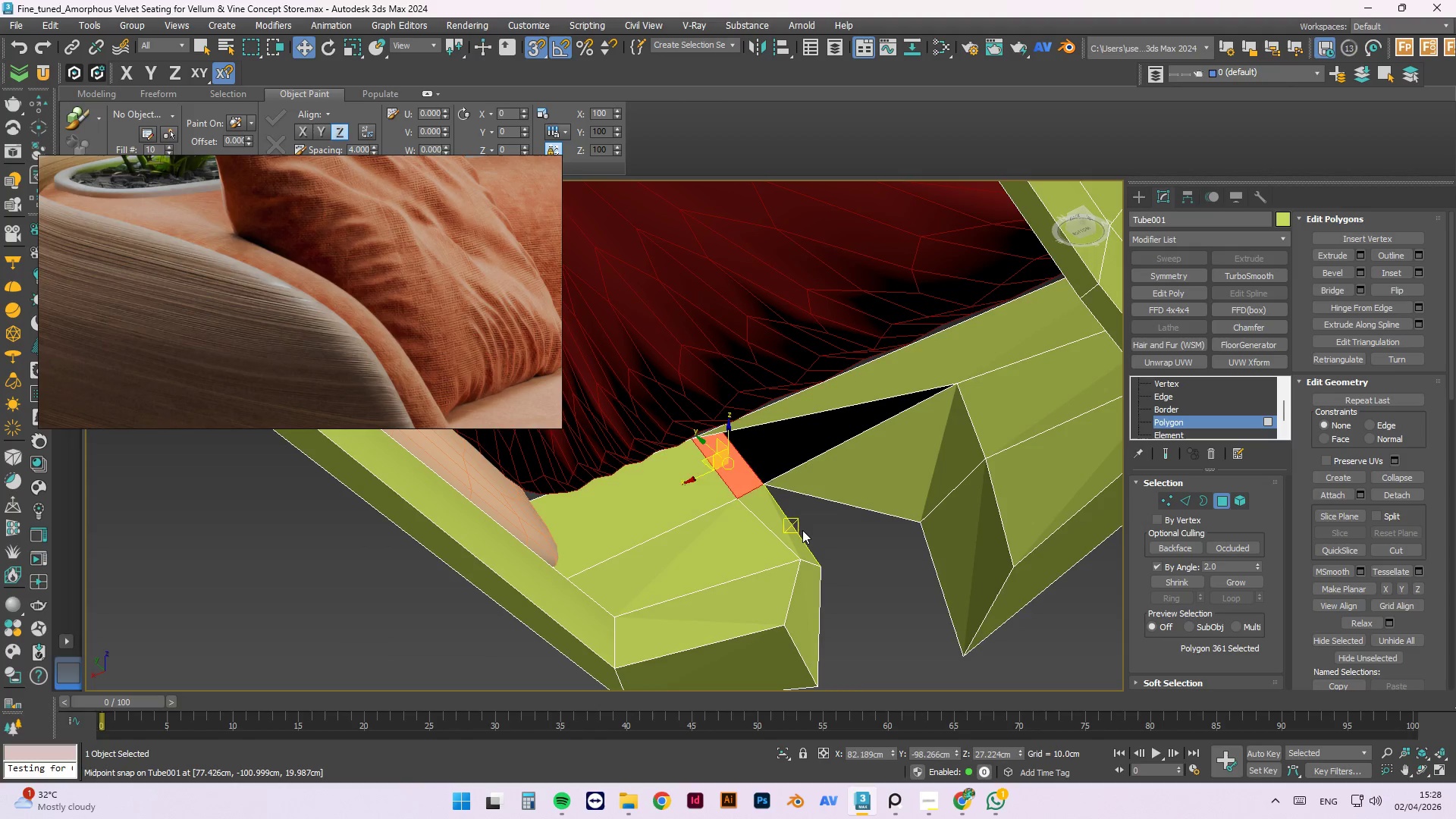 
key(Delete)
 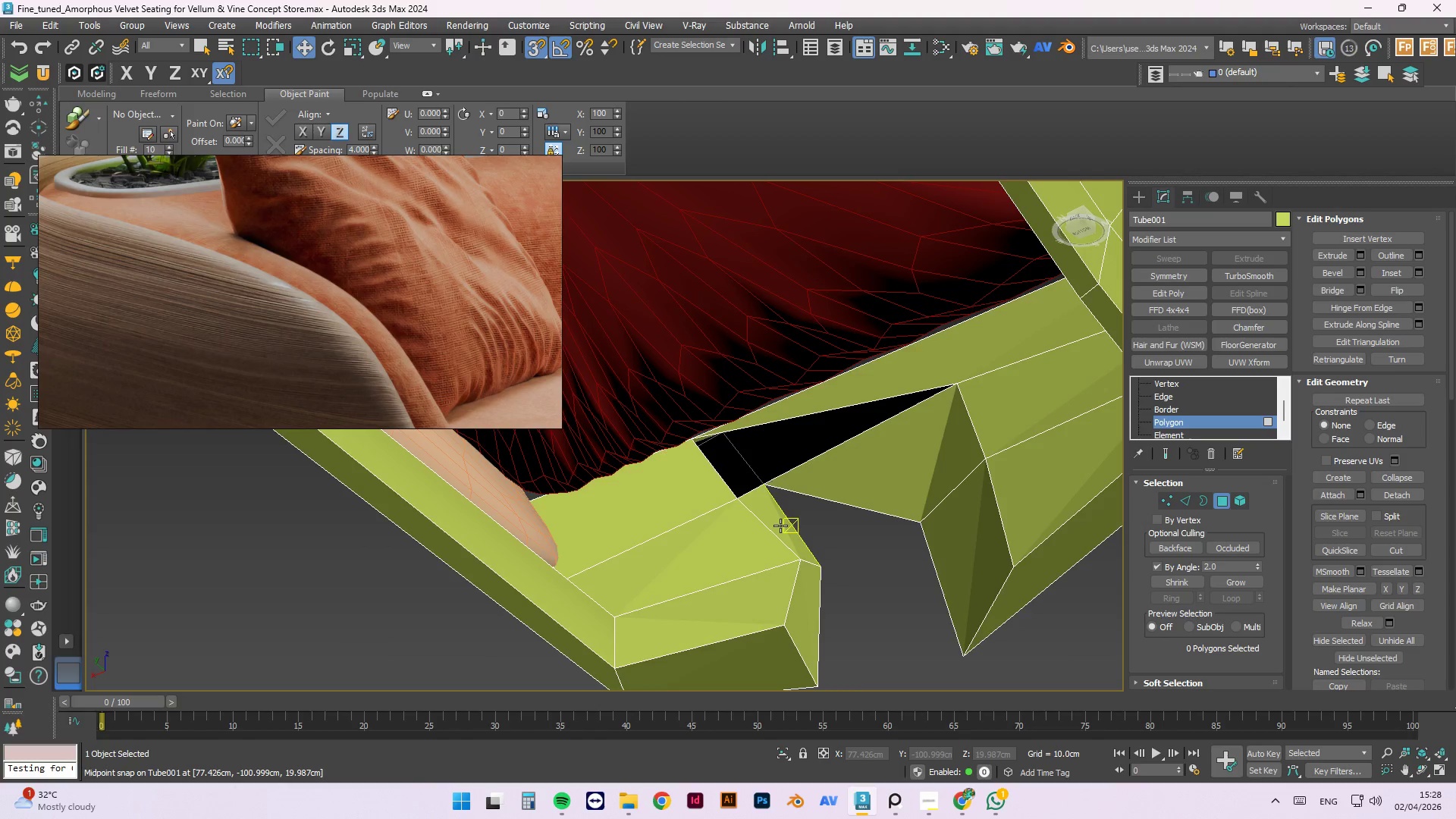 
left_click([780, 524])
 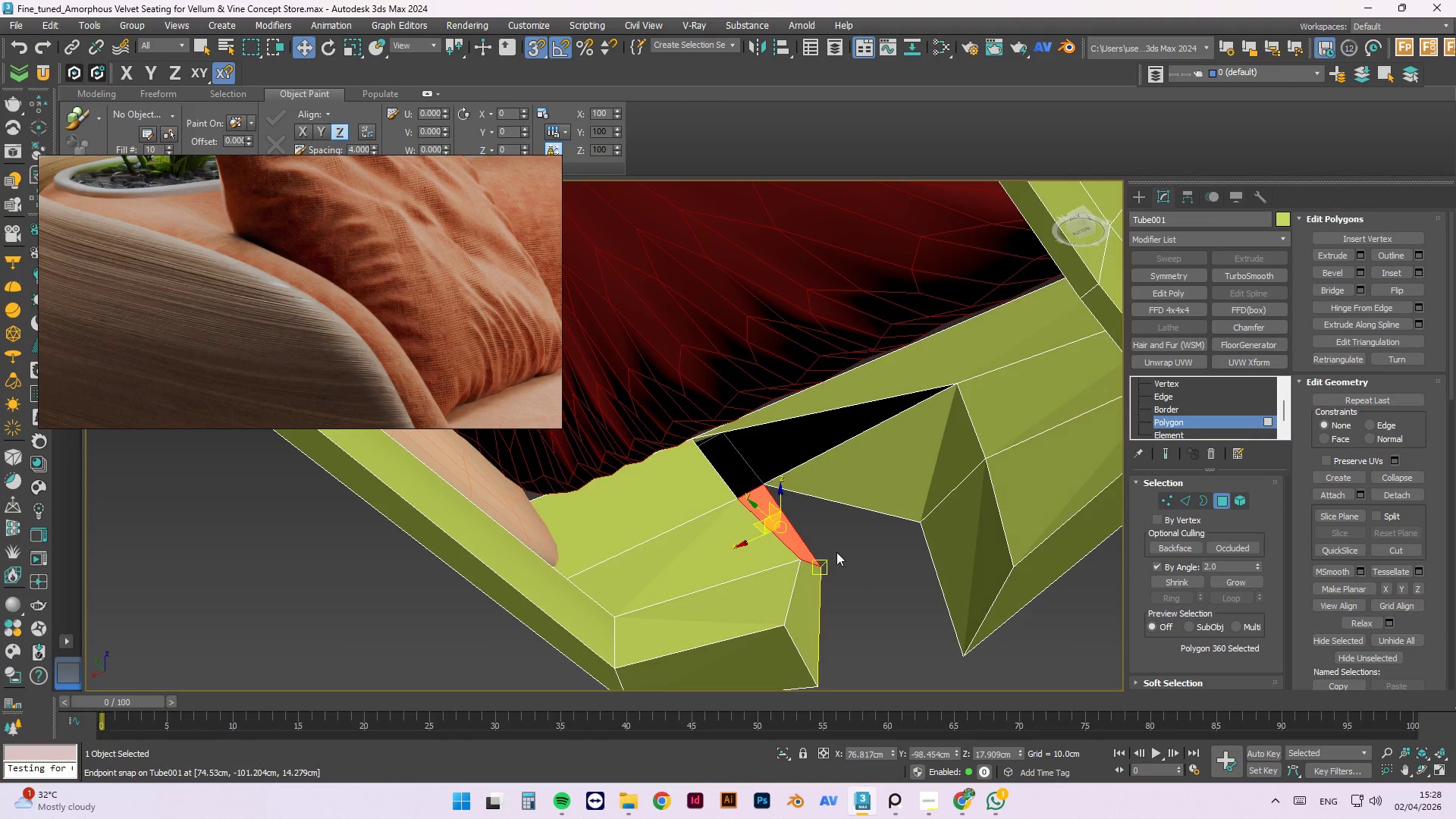 
key(Delete)
 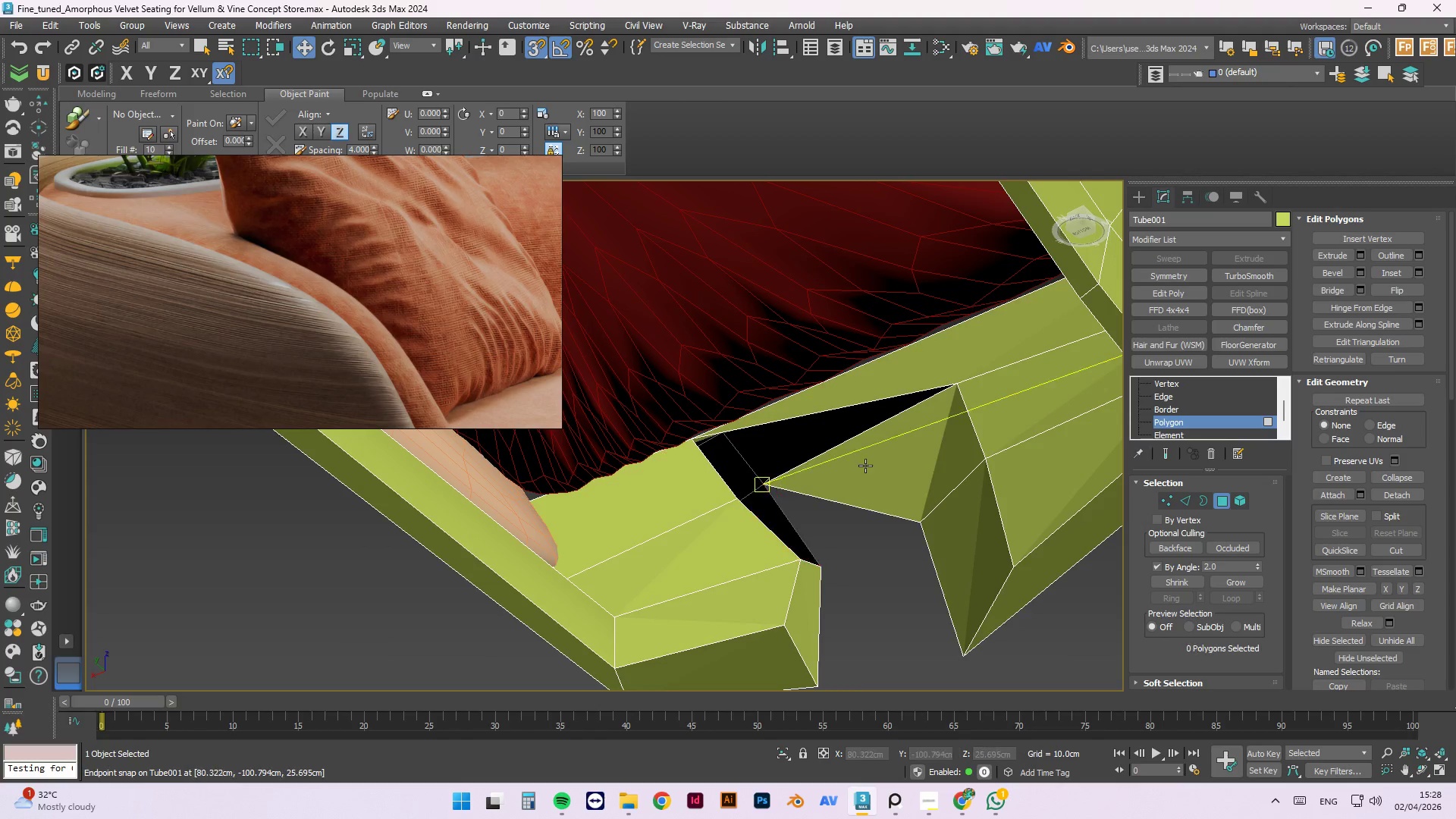 
left_click([865, 465])
 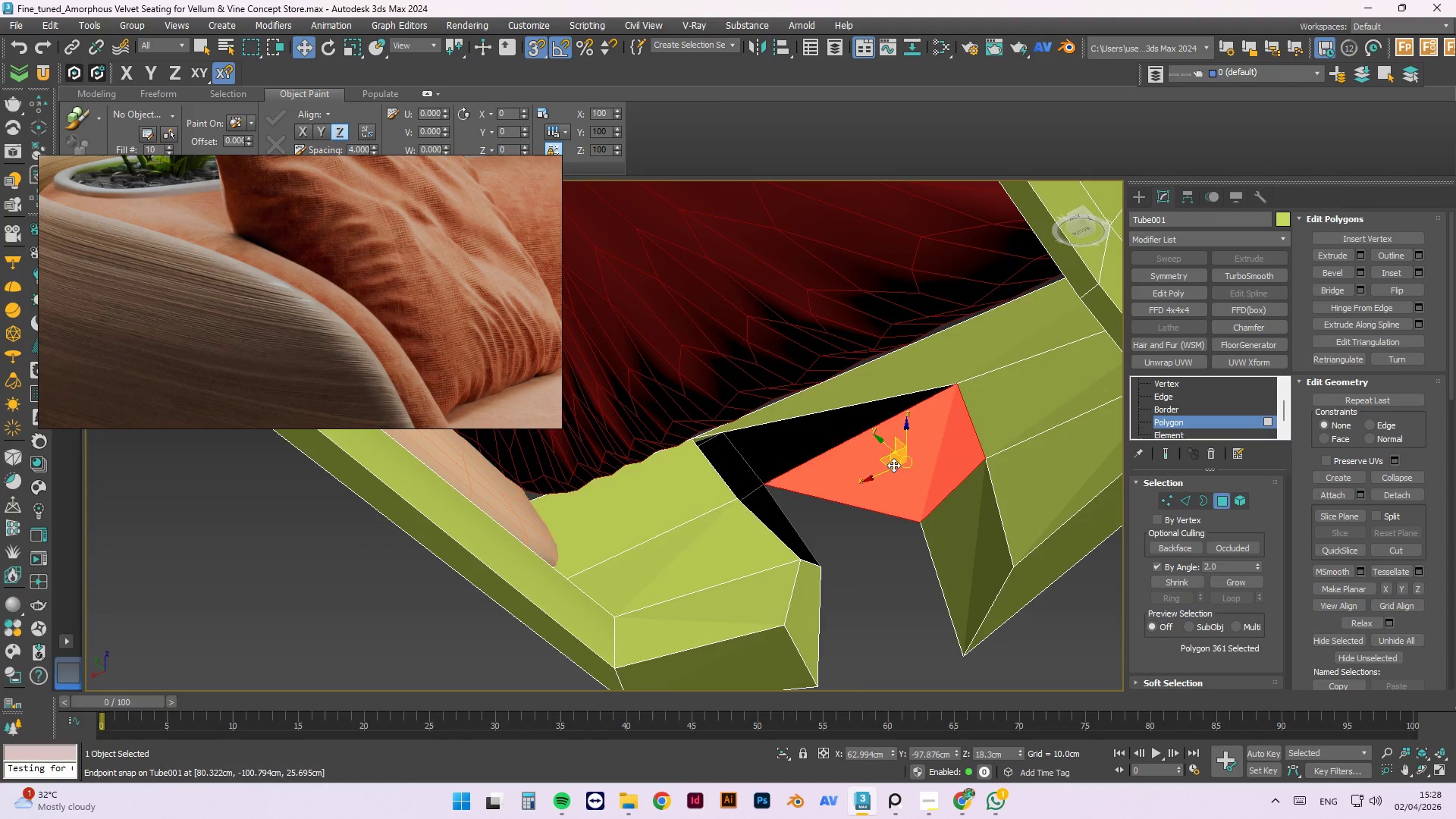 
key(Delete)
 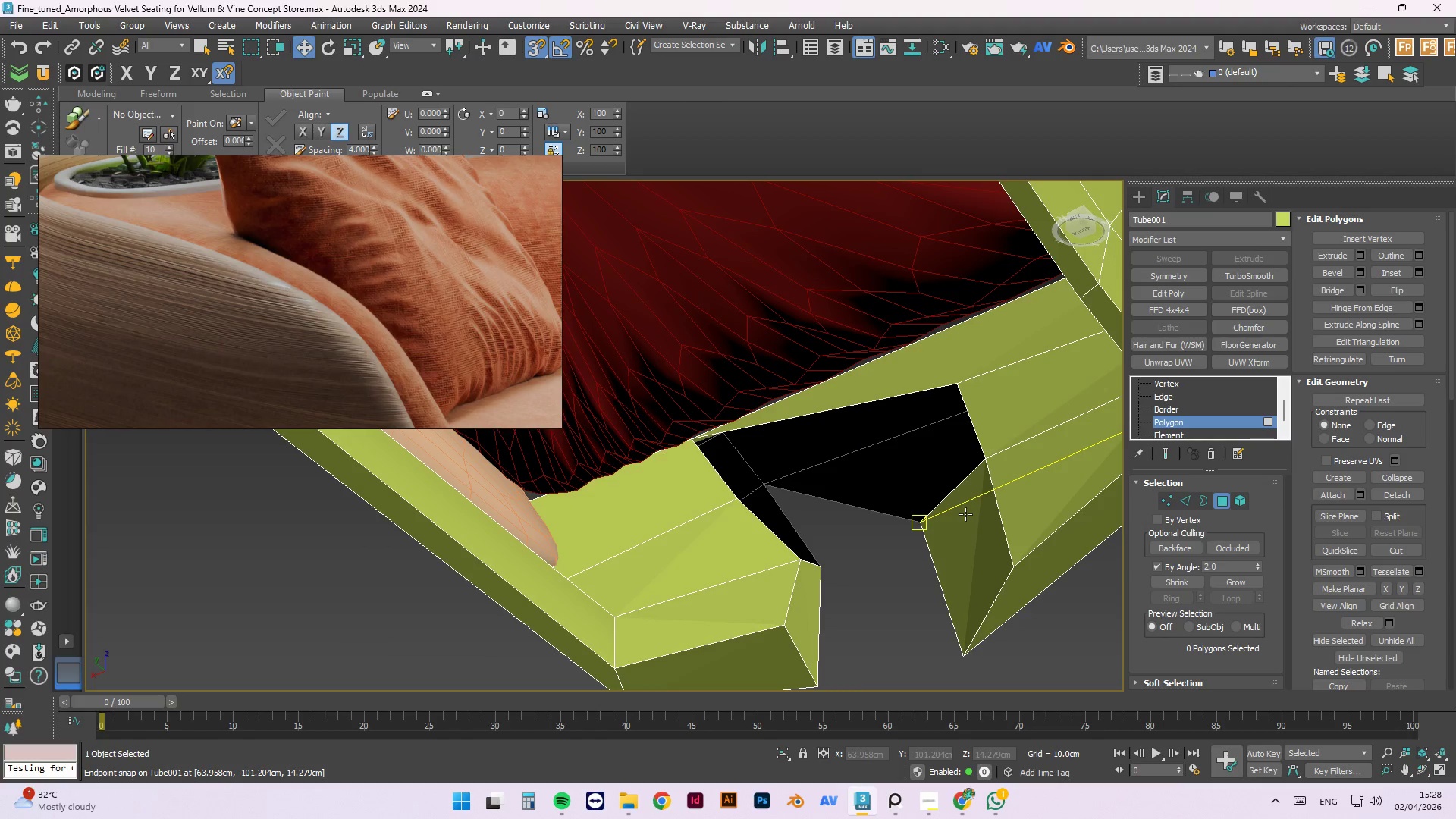 
left_click([965, 514])
 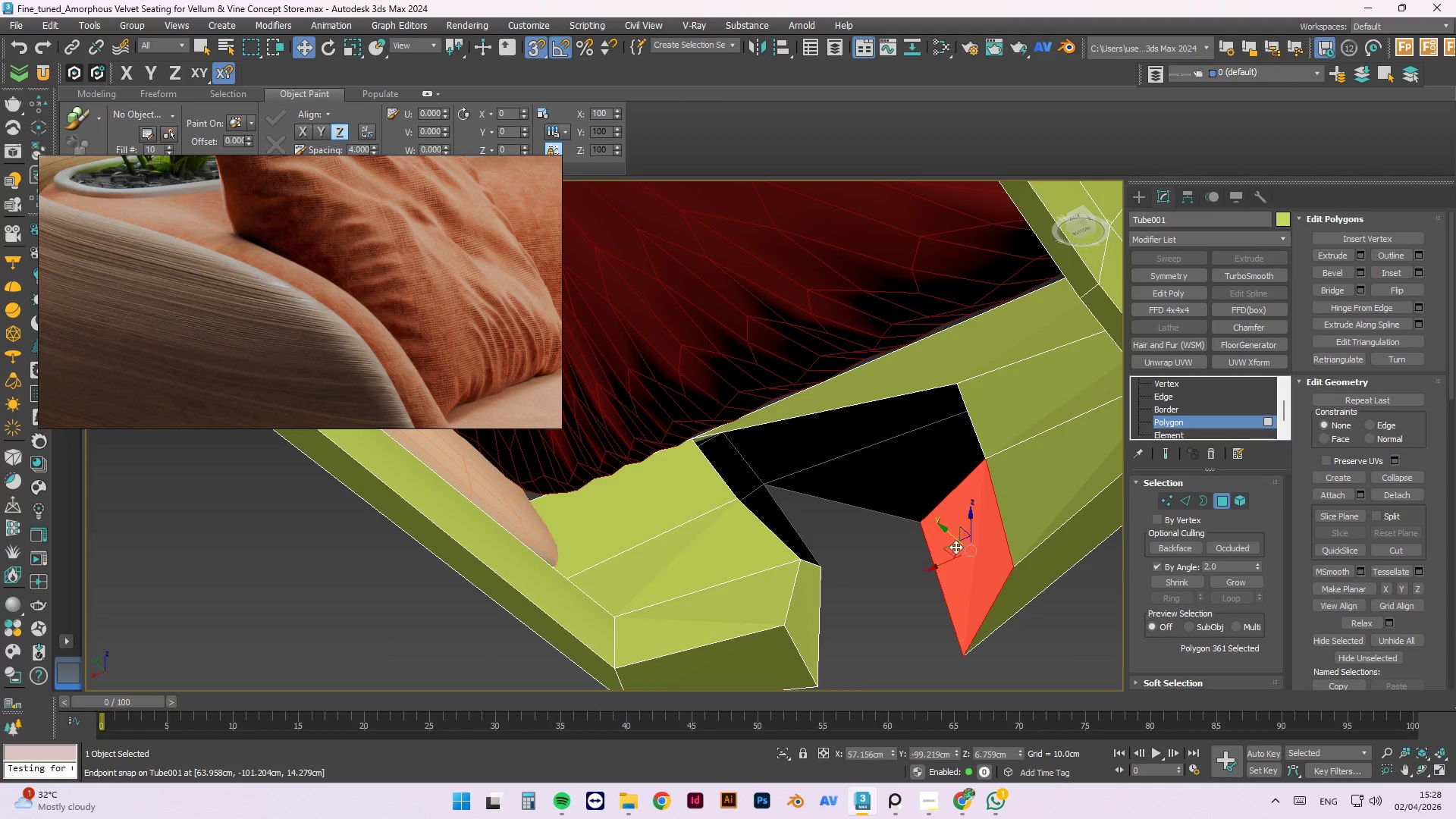 
key(Delete)
 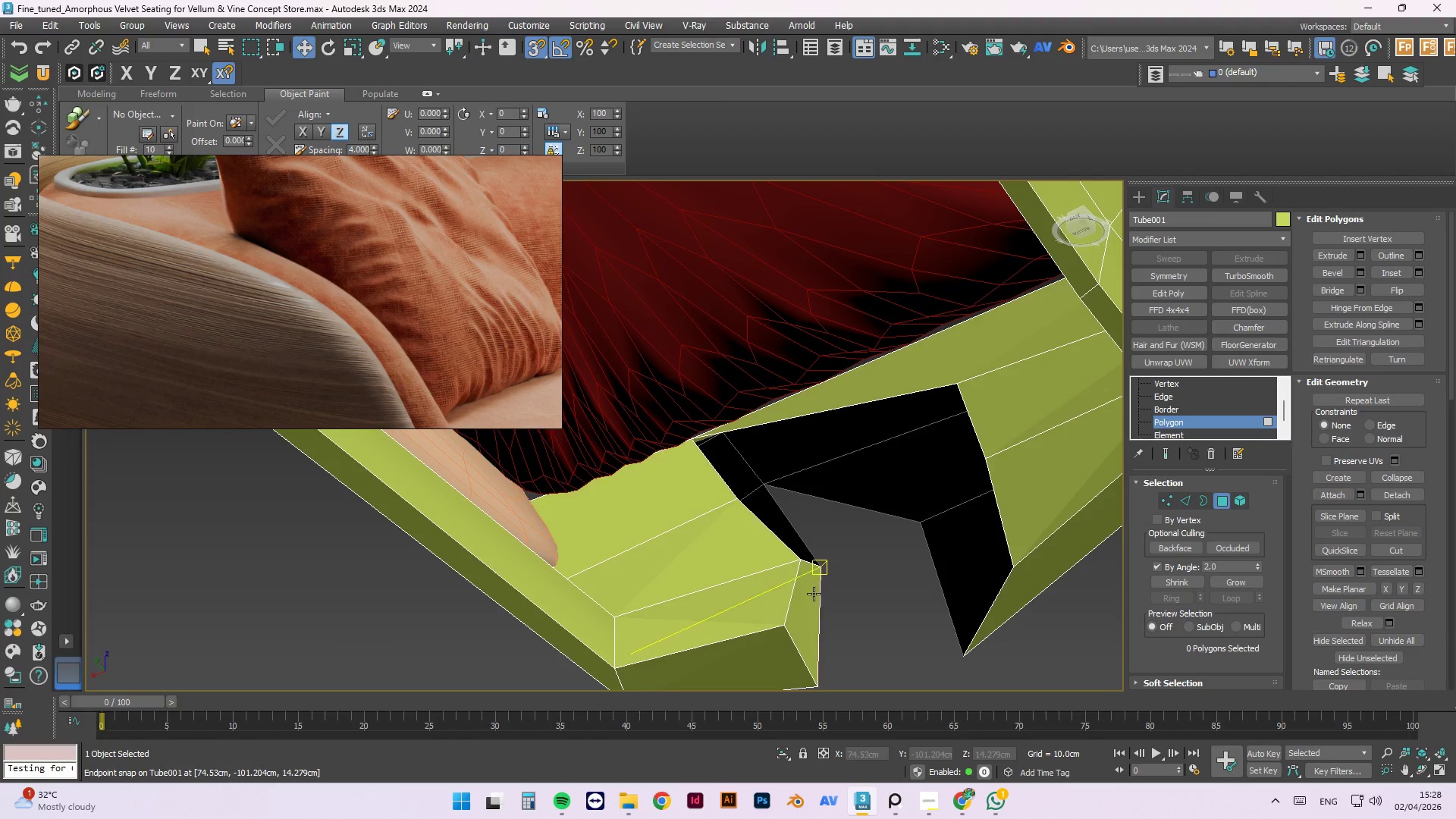 
left_click([811, 594])
 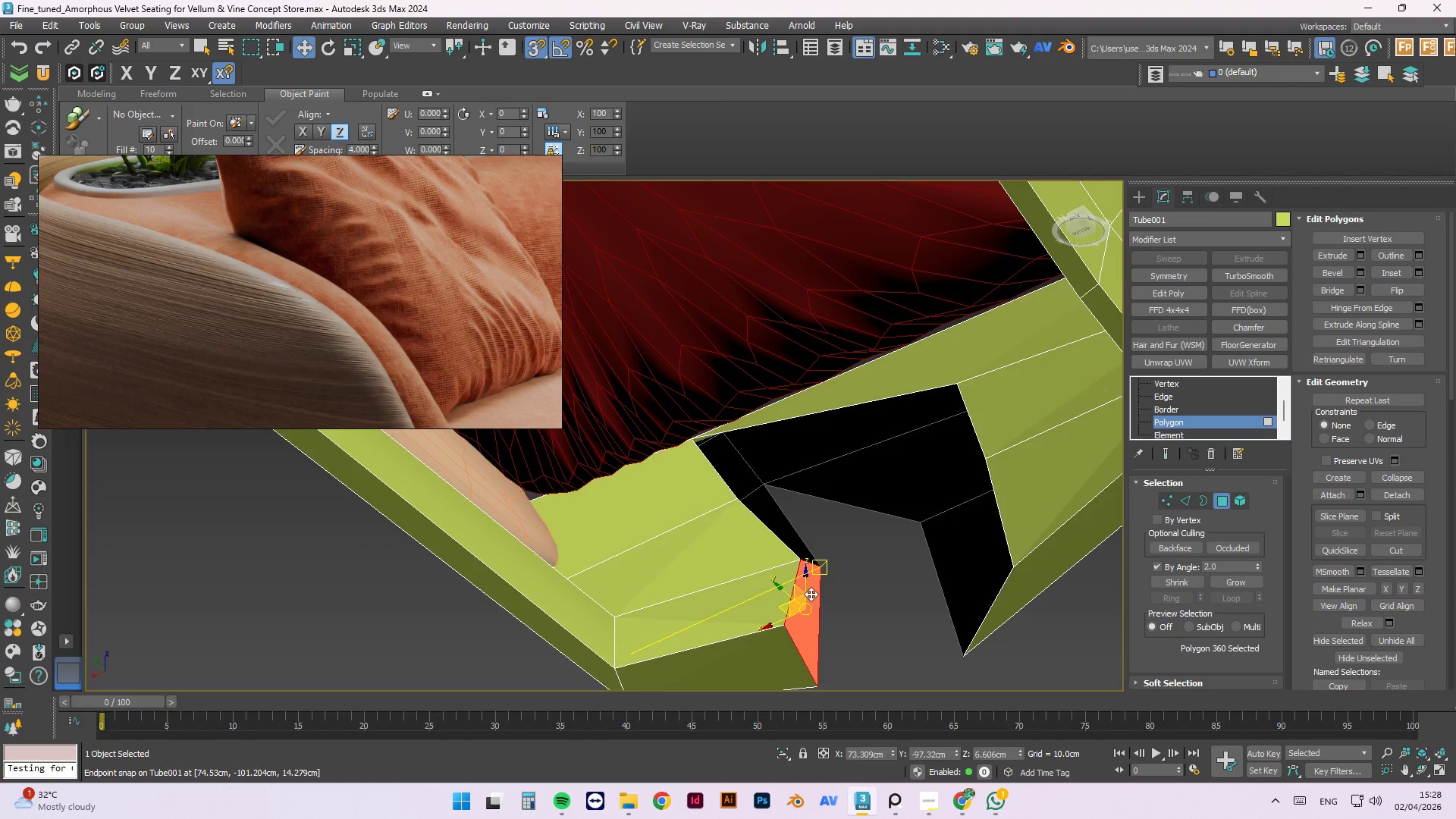 
key(Delete)
 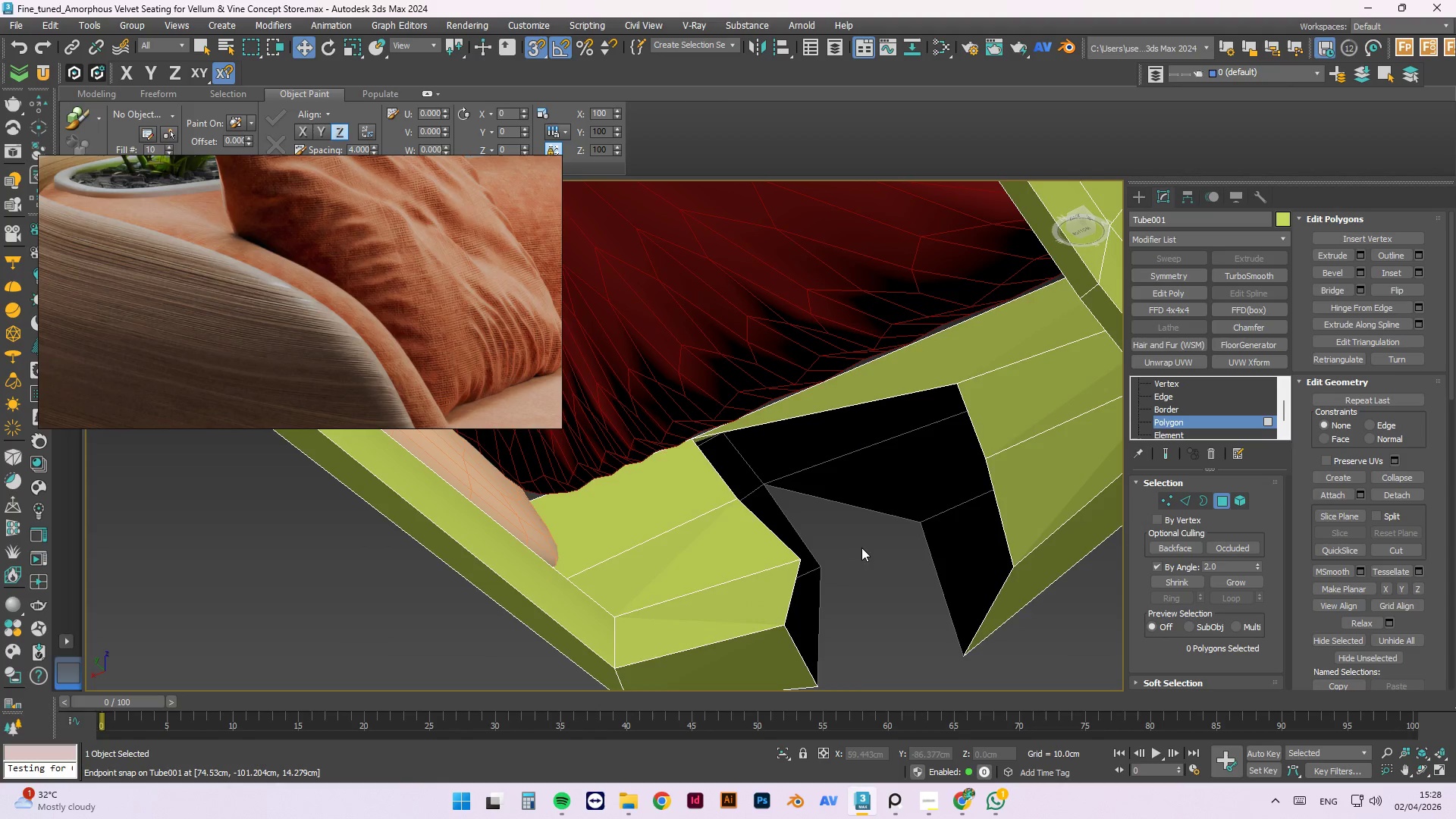 
key(1)
 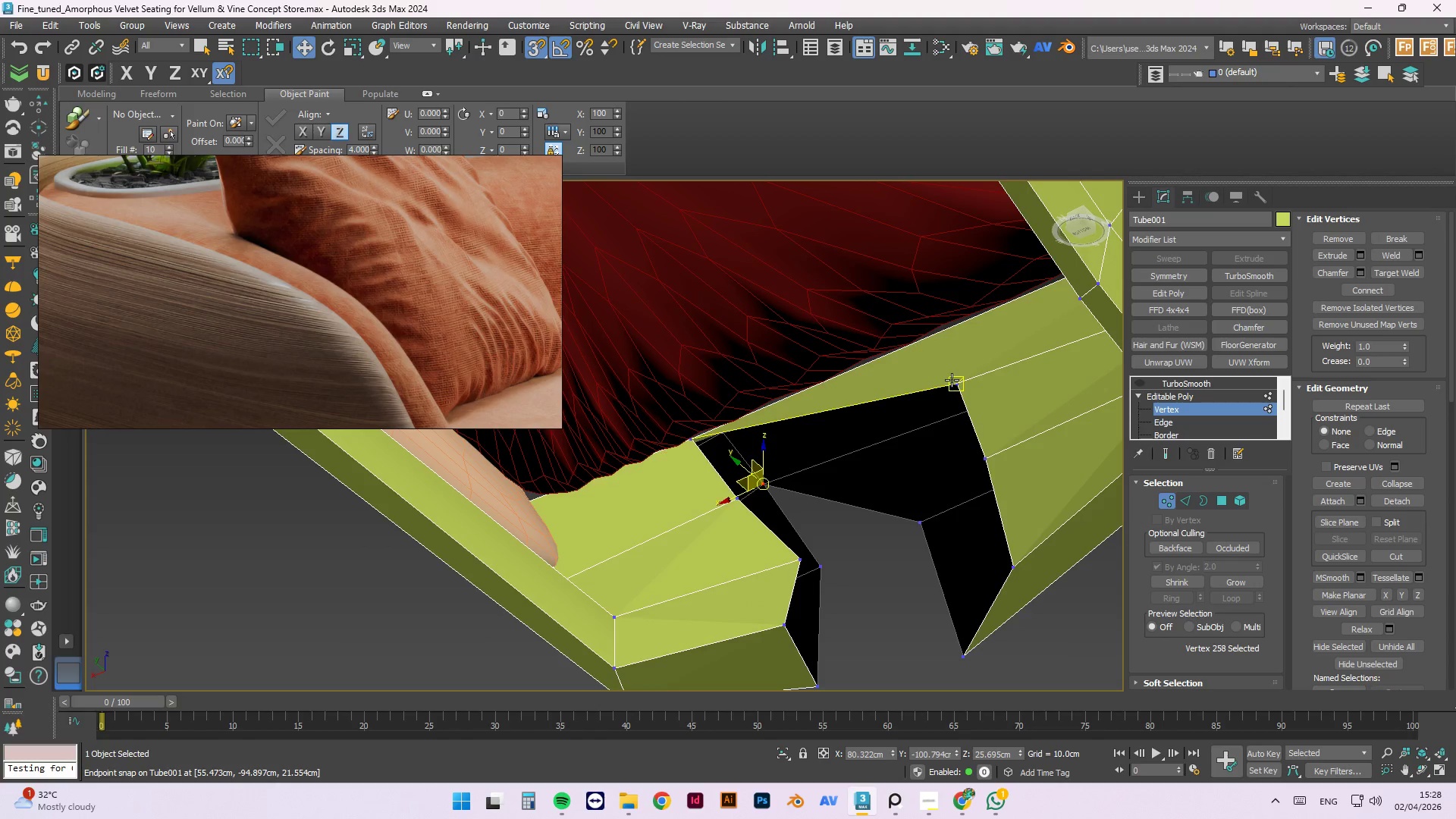 
left_click([956, 384])
 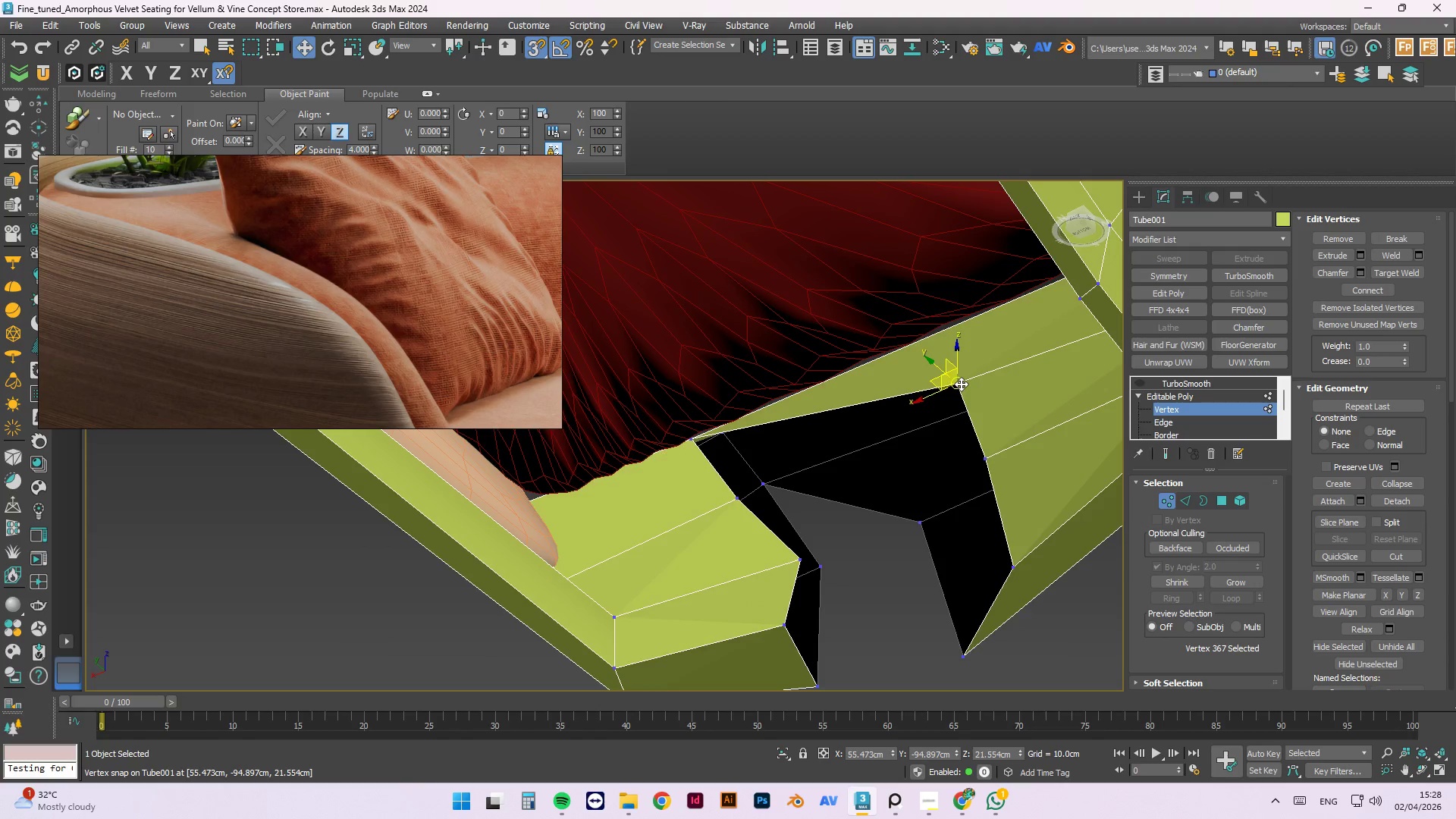 
left_click_drag(start_coordinate=[960, 383], to_coordinate=[736, 494])
 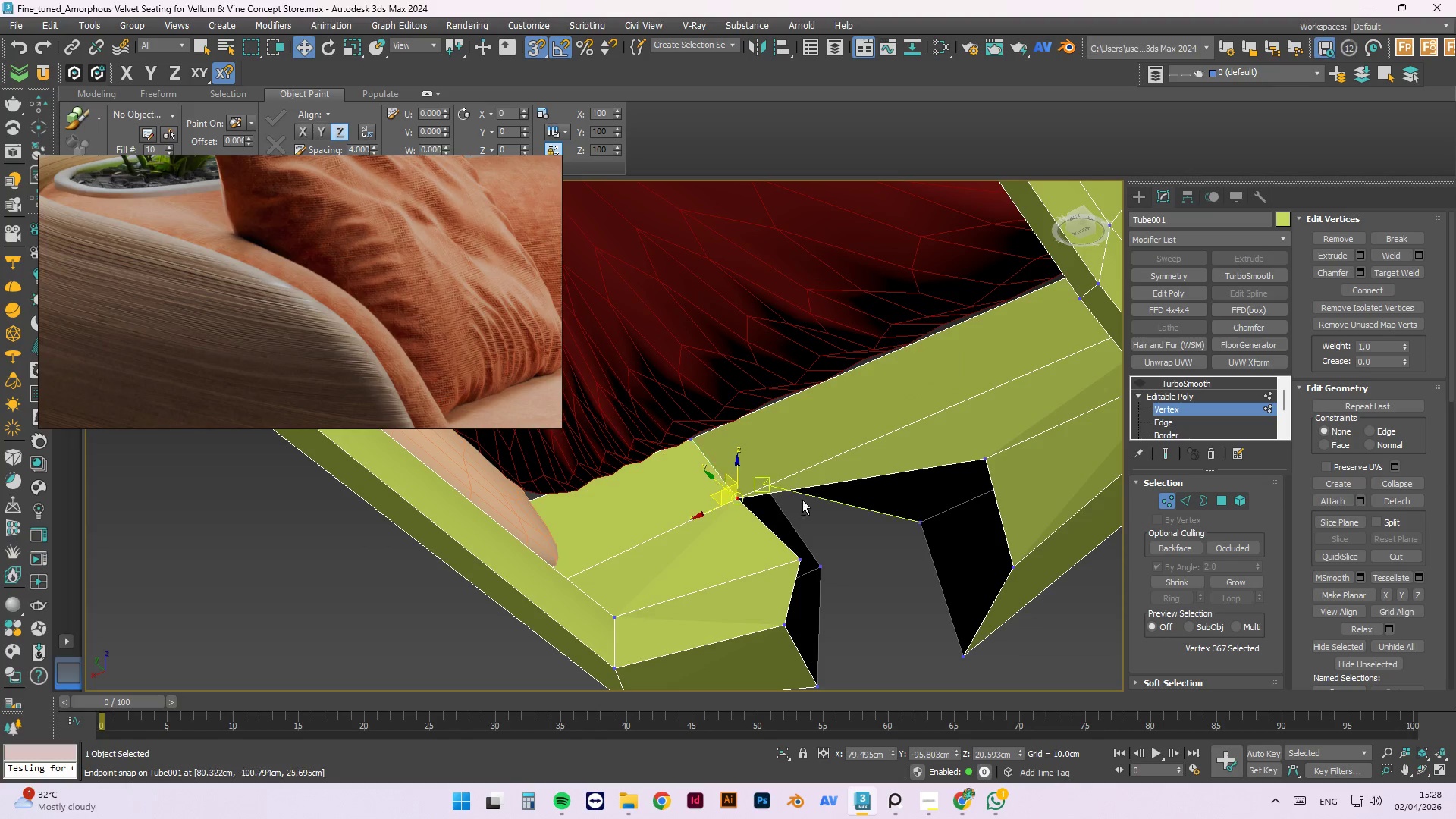 
hold_key(key=AltLeft, duration=1.5)
 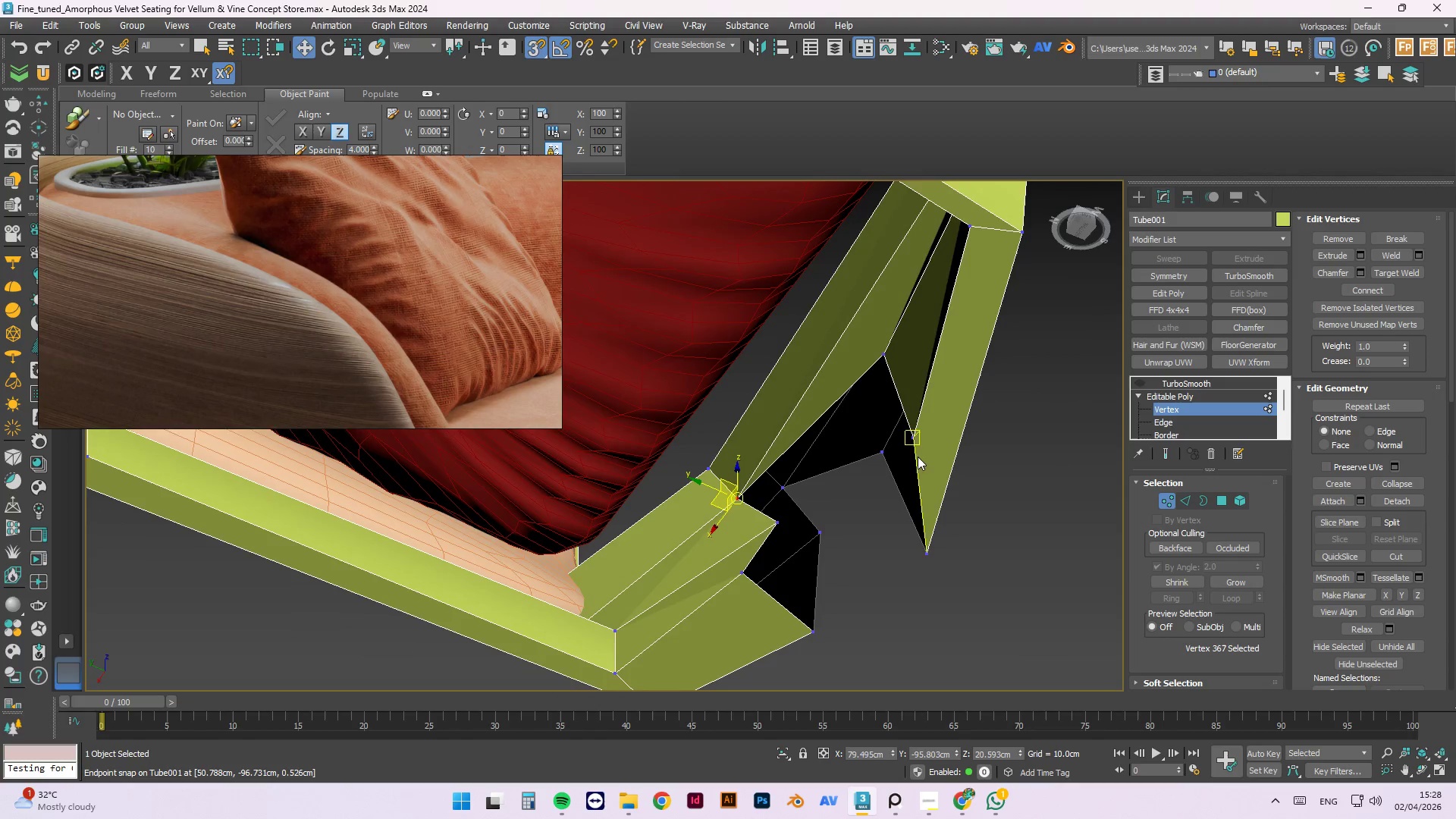 
hold_key(key=AltLeft, duration=0.31)
 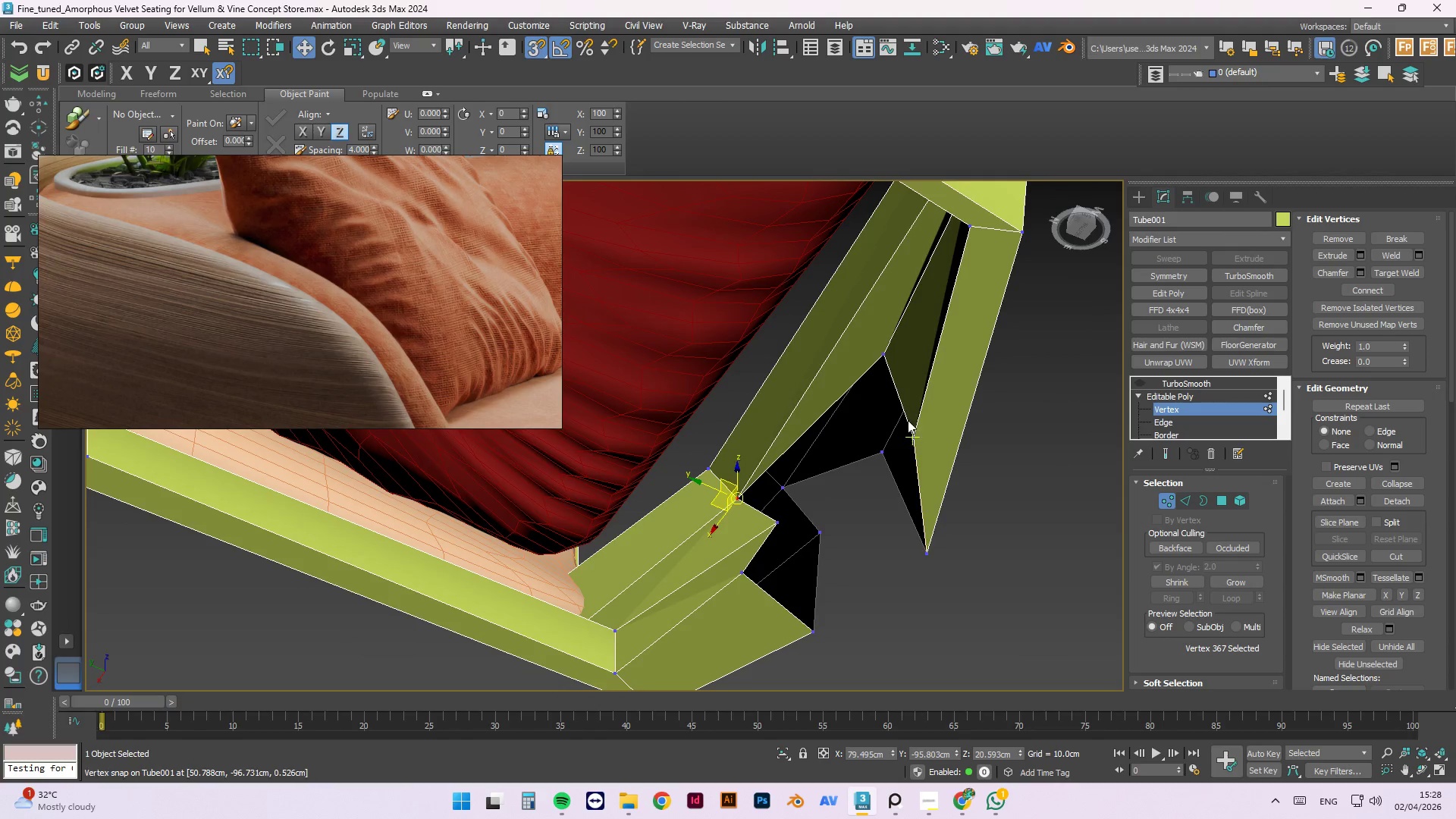 
hold_key(key=AltLeft, duration=1.5)
 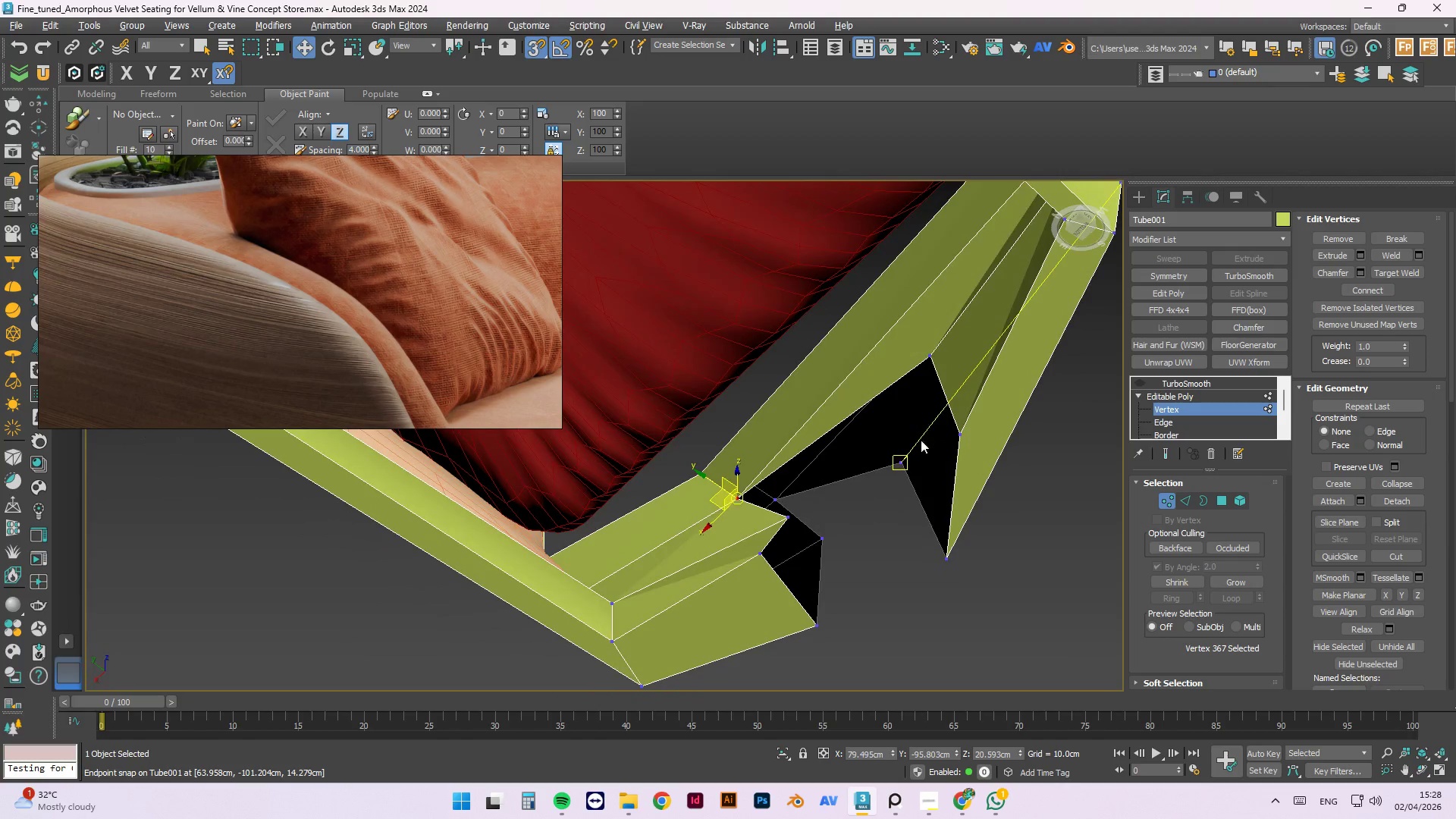 
hold_key(key=AltLeft, duration=0.5)
 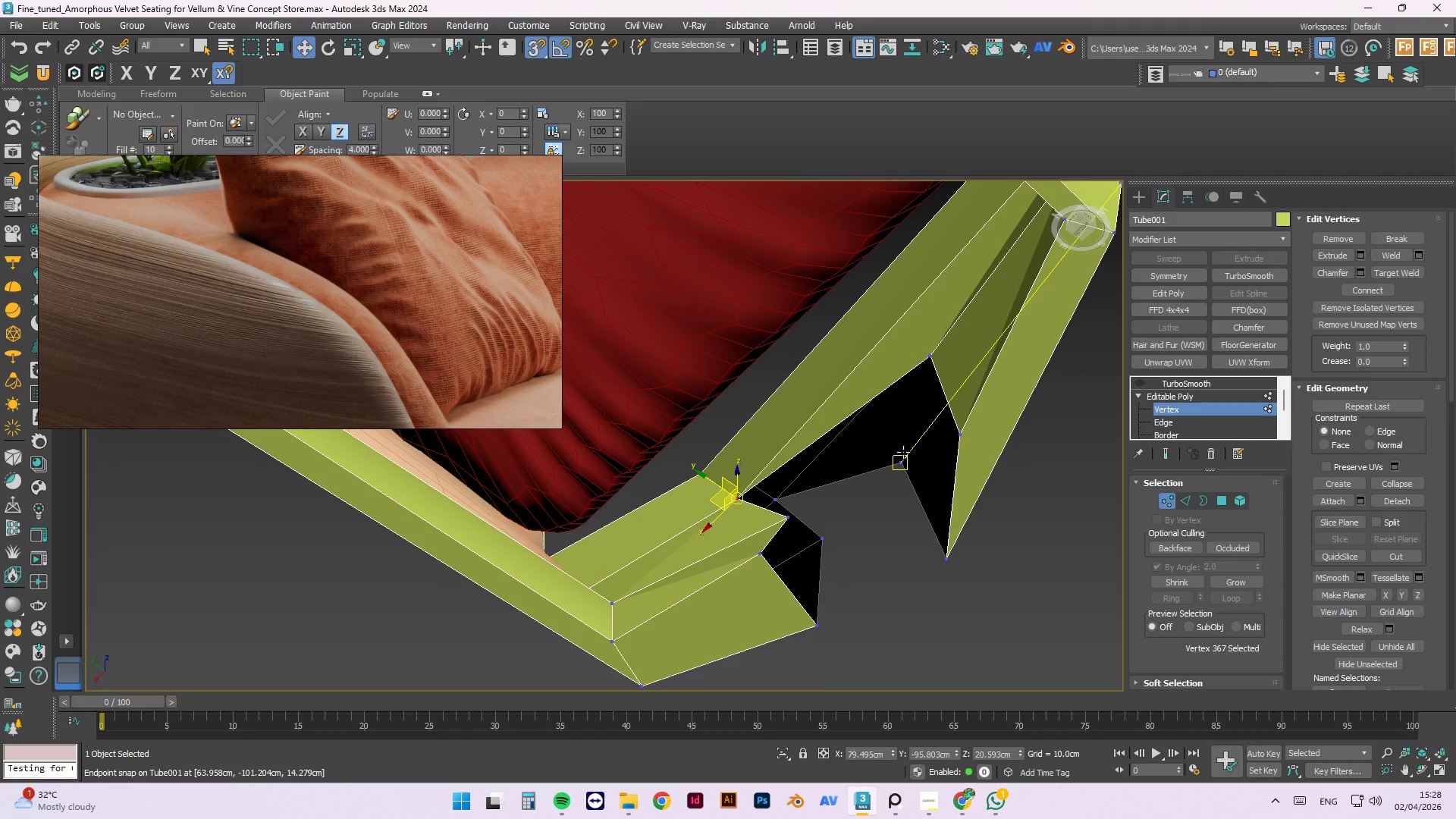 
hold_key(key=AltLeft, duration=5.24)
left_click_drag(start_coordinate=[903, 459], to_coordinate=[824, 534])
 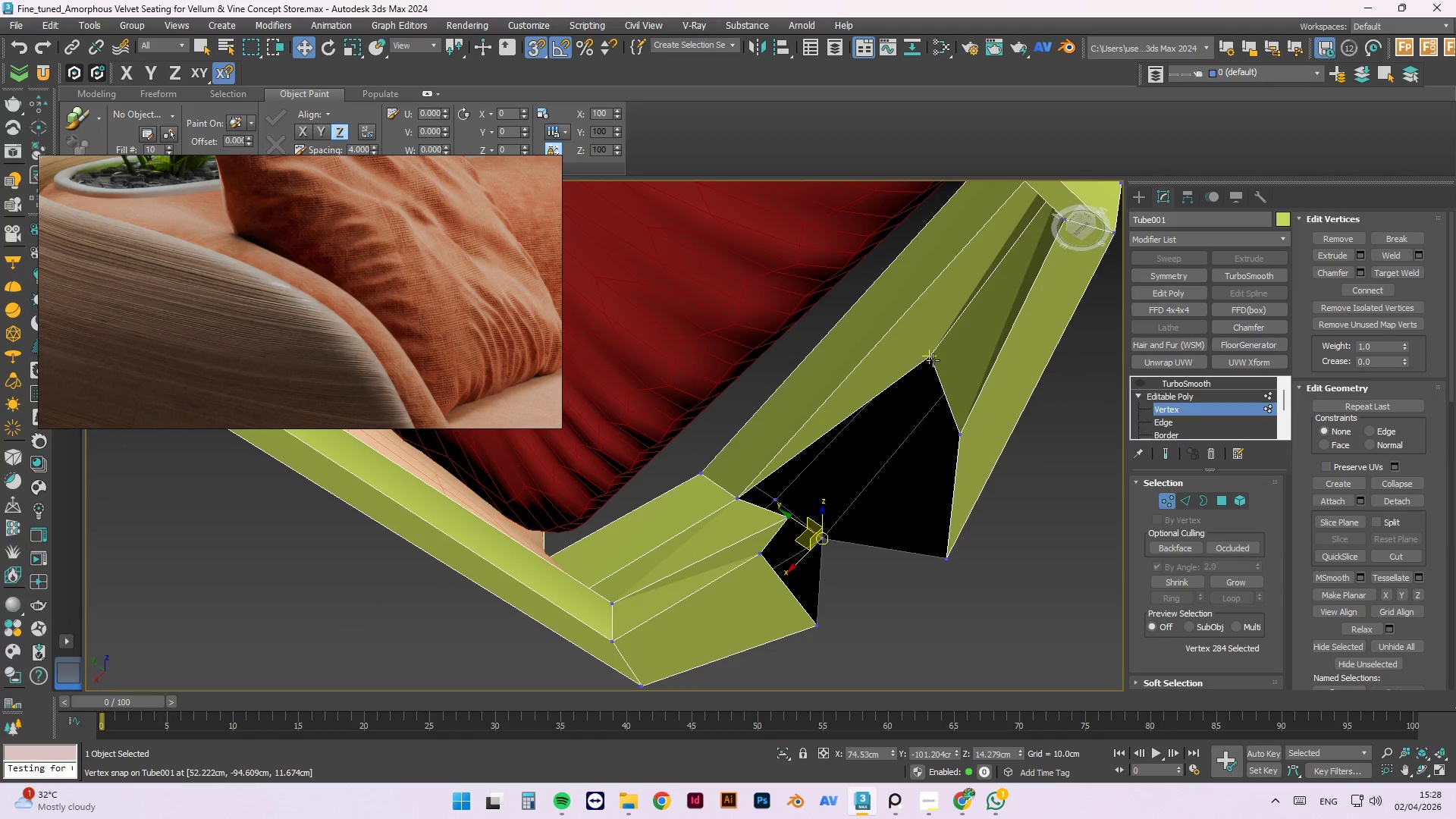 
left_click_drag(start_coordinate=[933, 359], to_coordinate=[790, 507])
 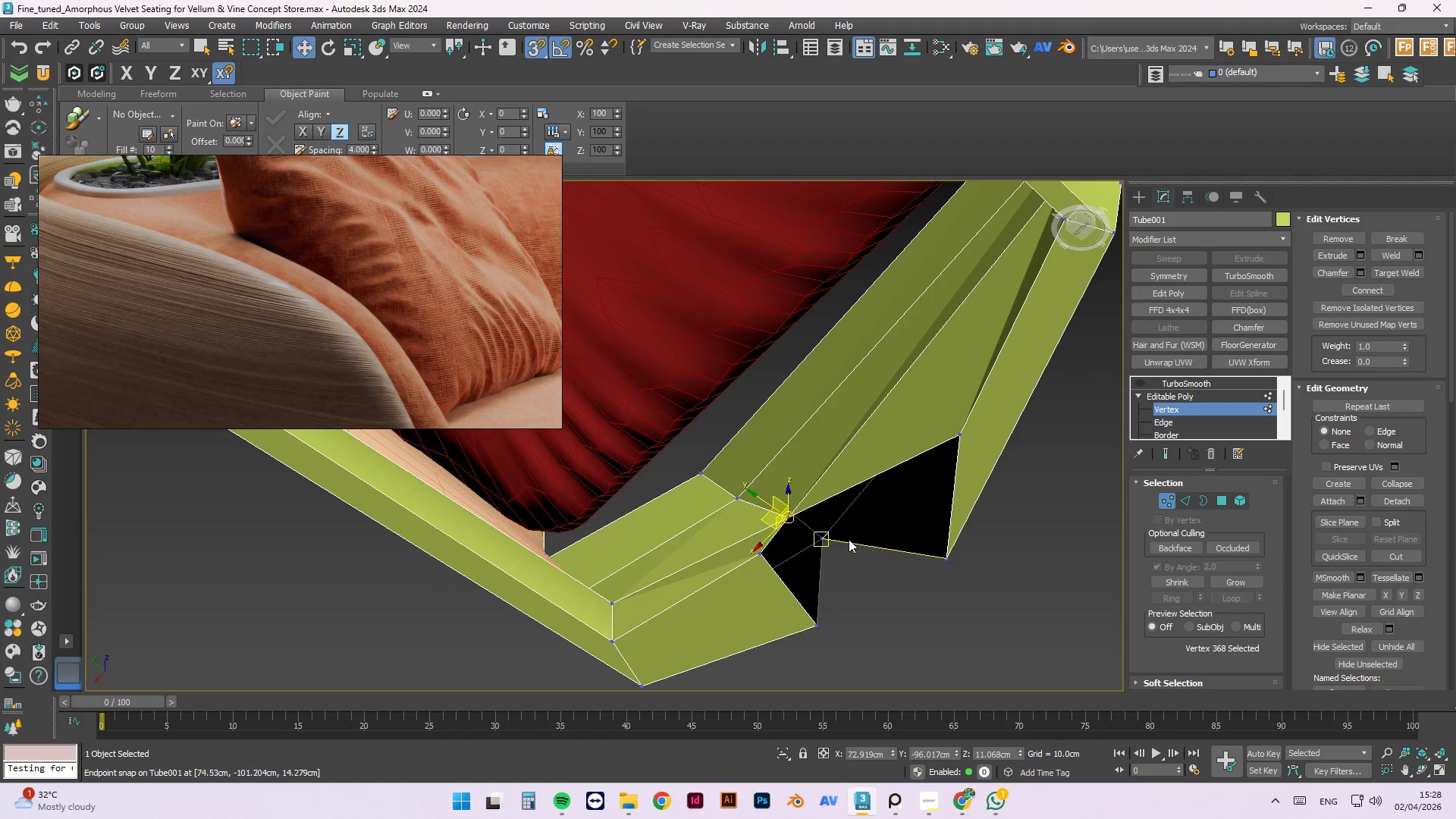 
hold_key(key=AltLeft, duration=1.42)
 